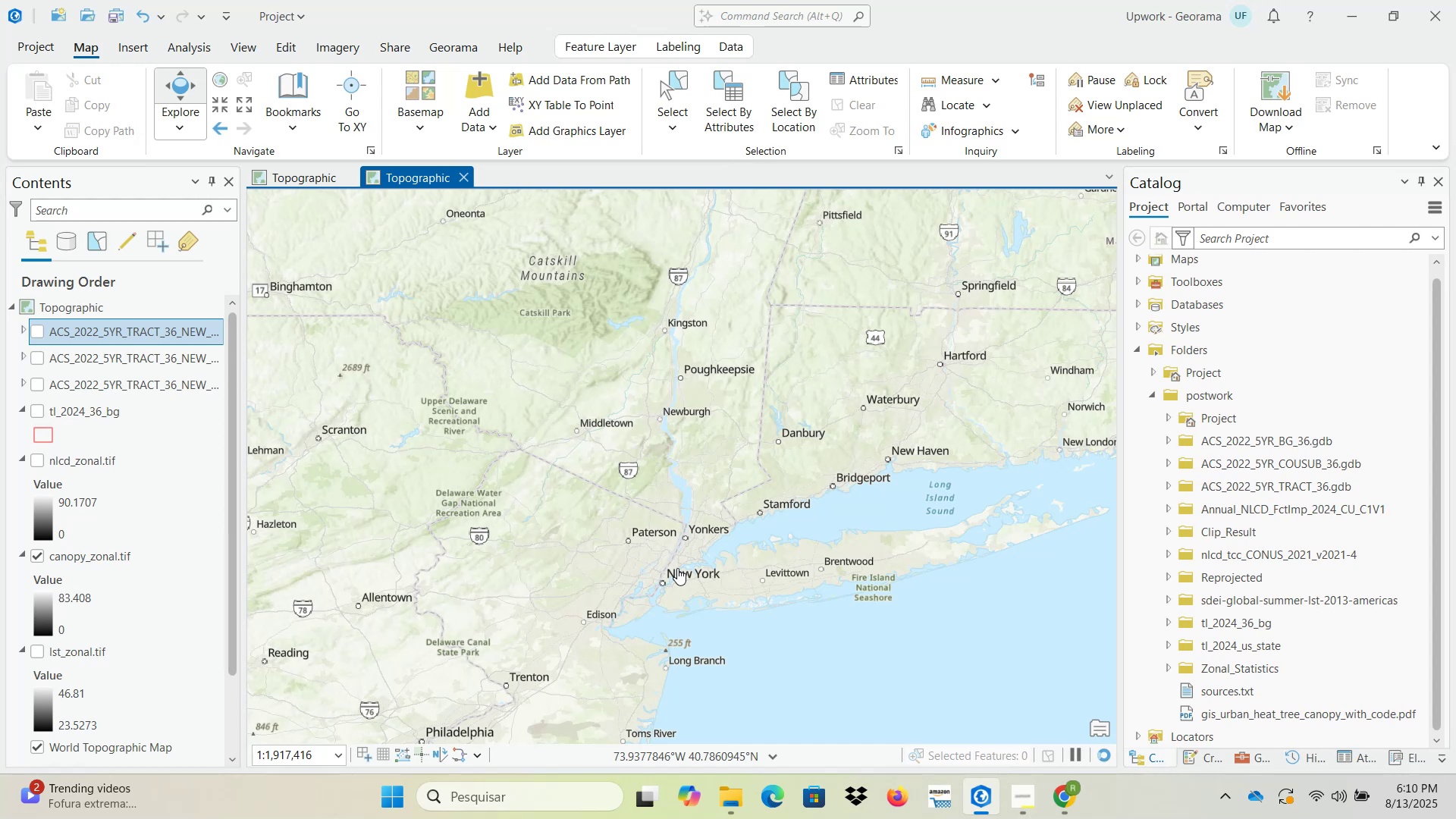 
left_click([36, 558])
 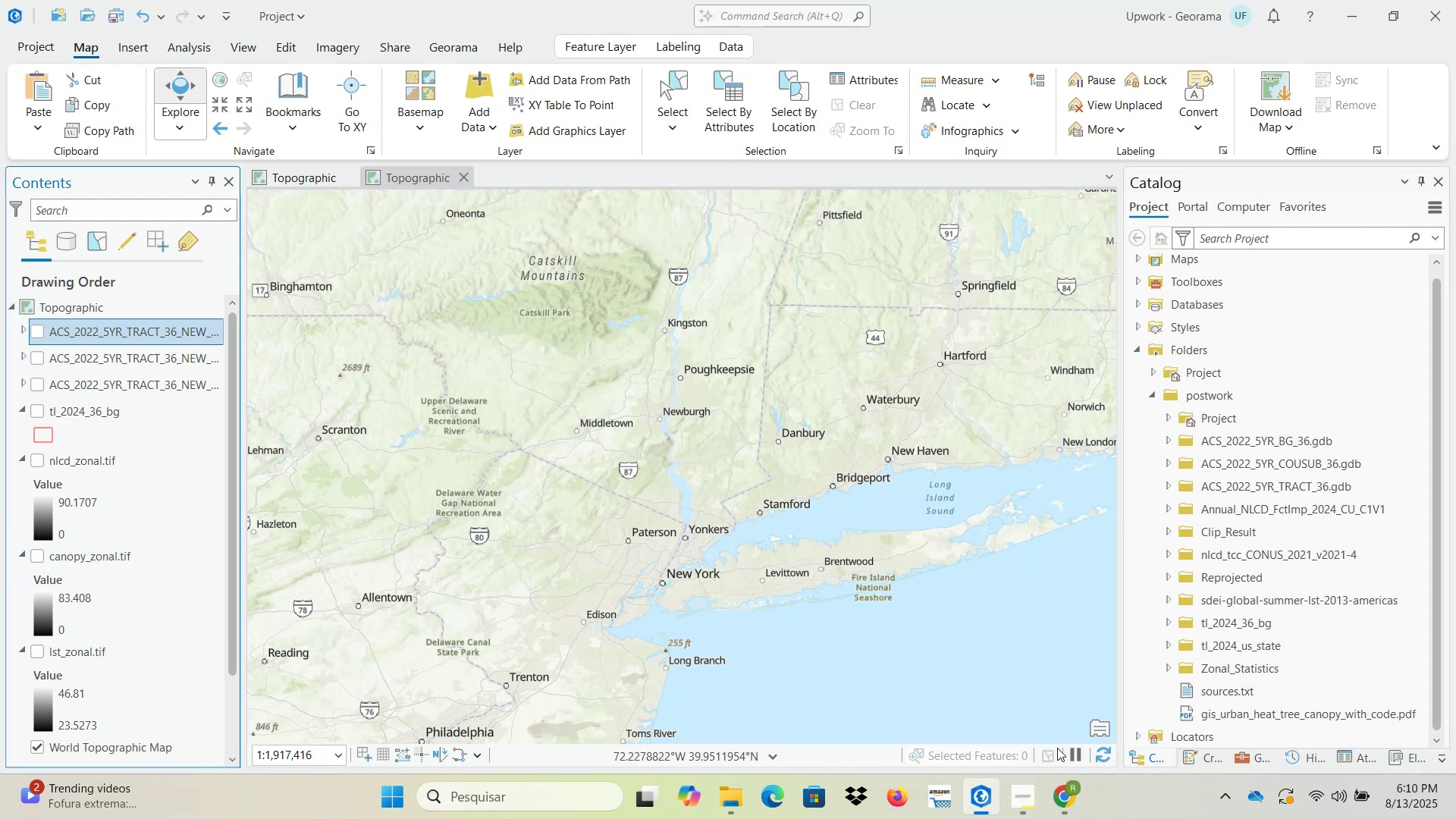 
left_click([1078, 802])
 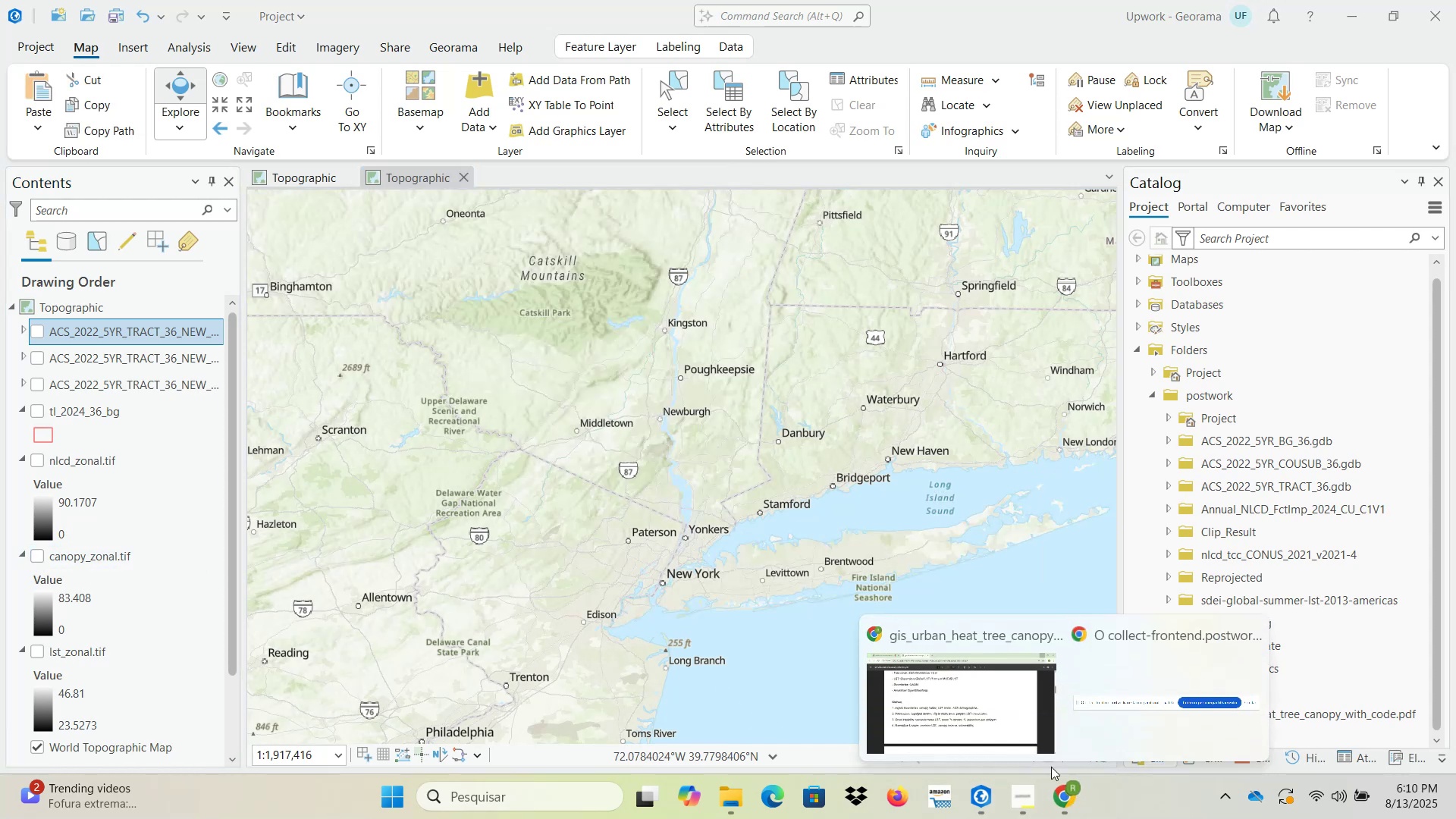 
left_click([994, 691])
 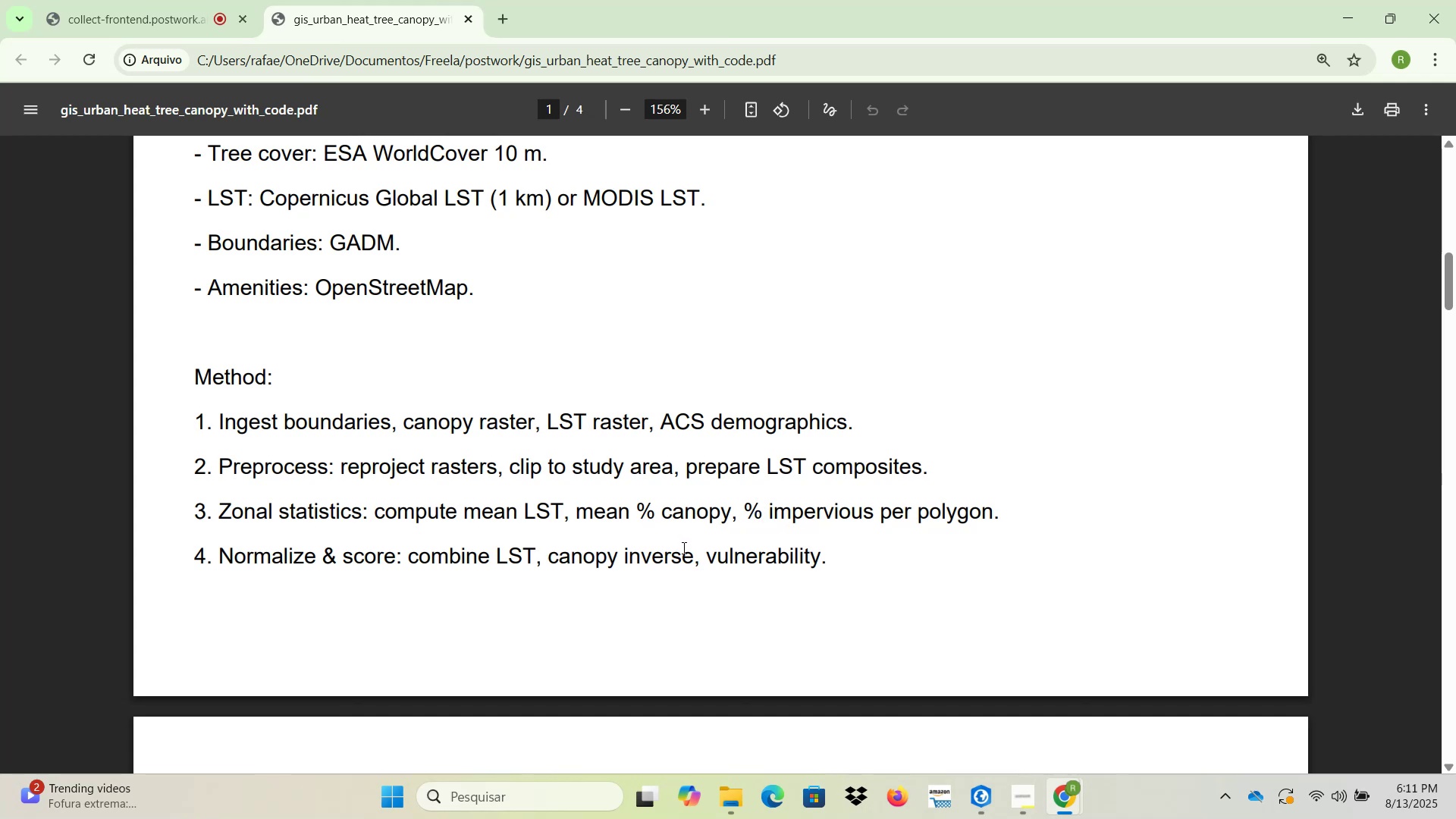 
wait(14.25)
 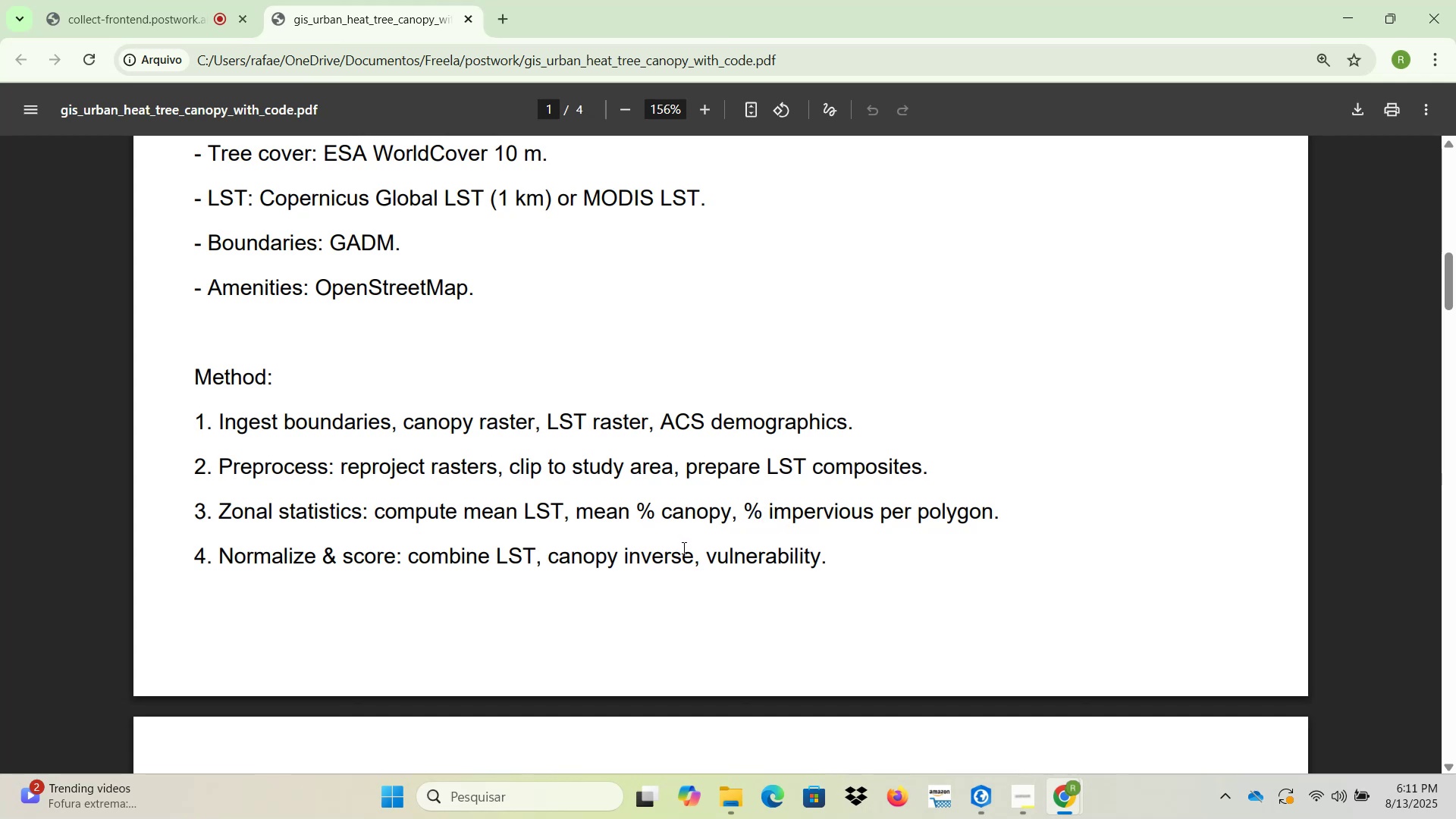 
scroll: coordinate [675, 549], scroll_direction: down, amount: 31.0
 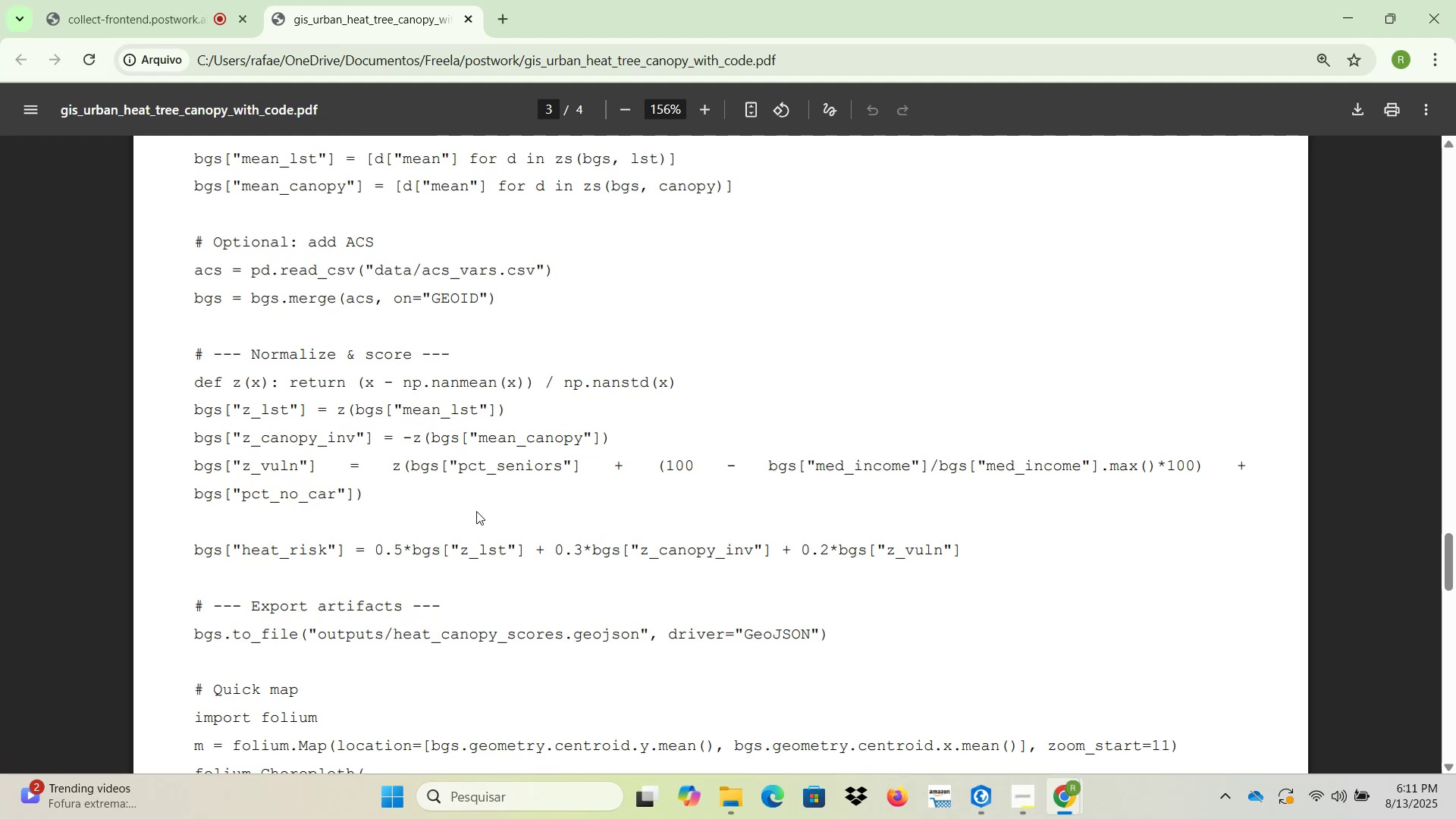 
wait(11.5)
 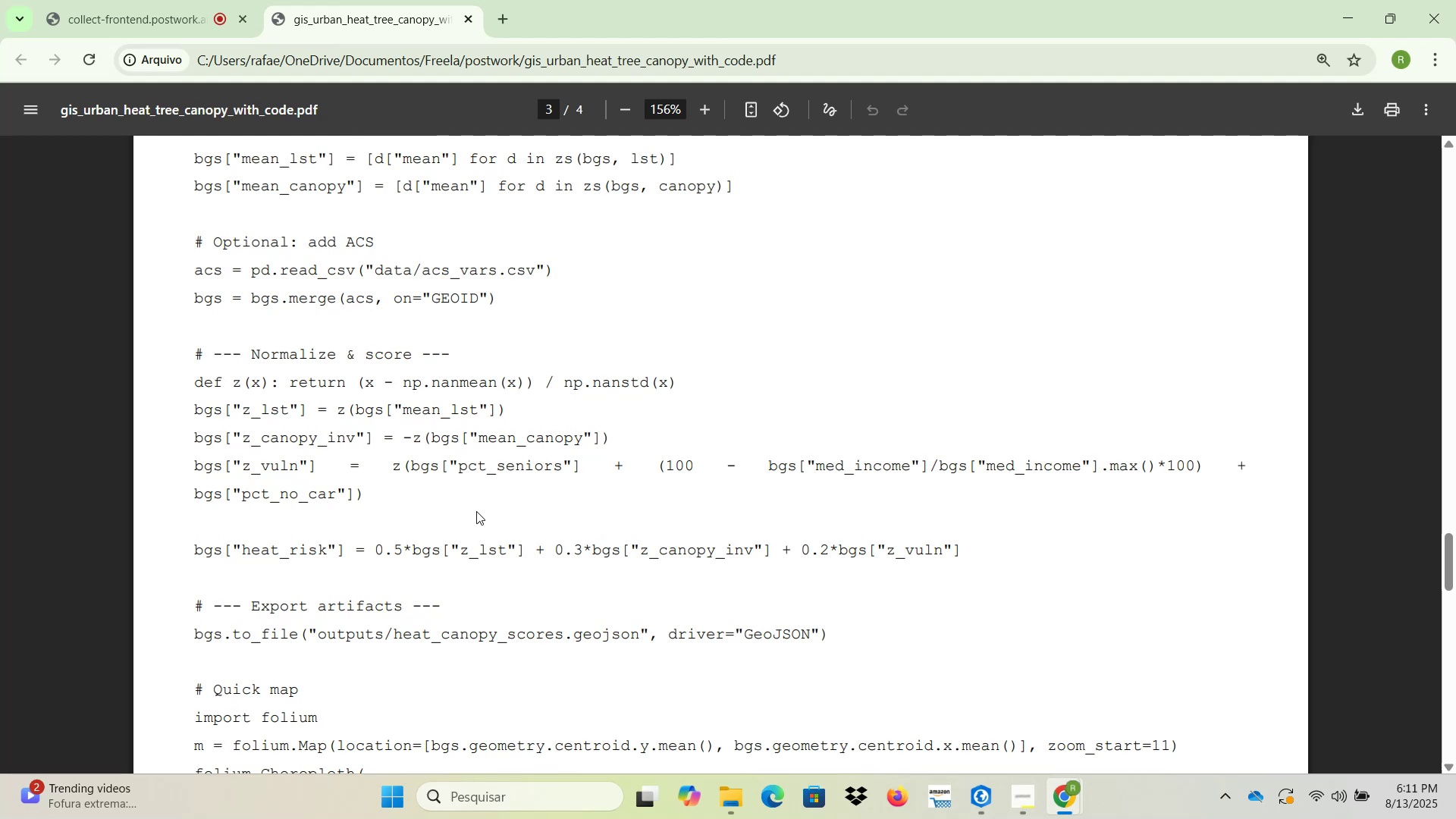 
left_click_drag(start_coordinate=[614, 465], to_coordinate=[626, 466])
 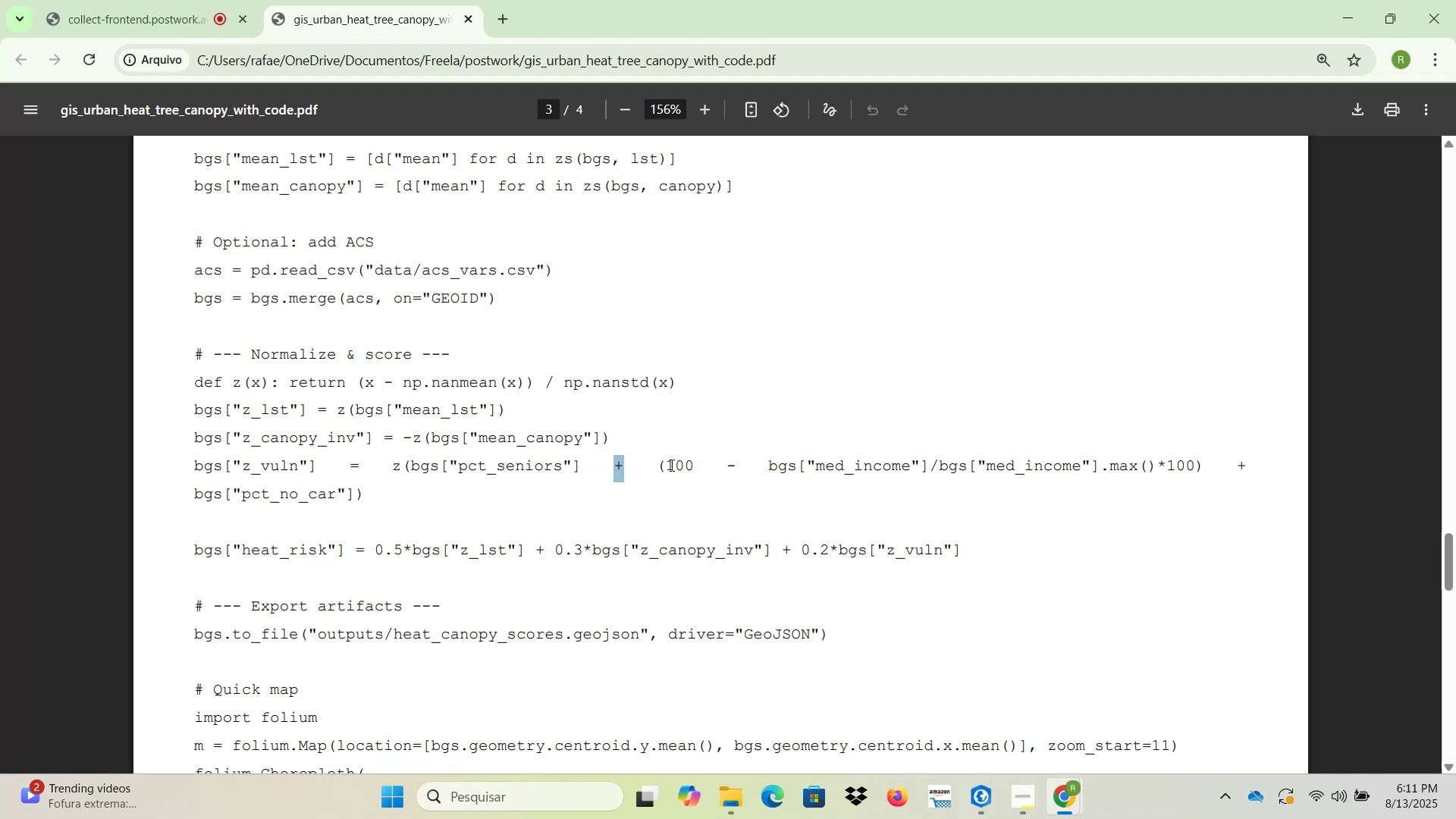 
left_click_drag(start_coordinate=[668, 464], to_coordinate=[701, 464])
 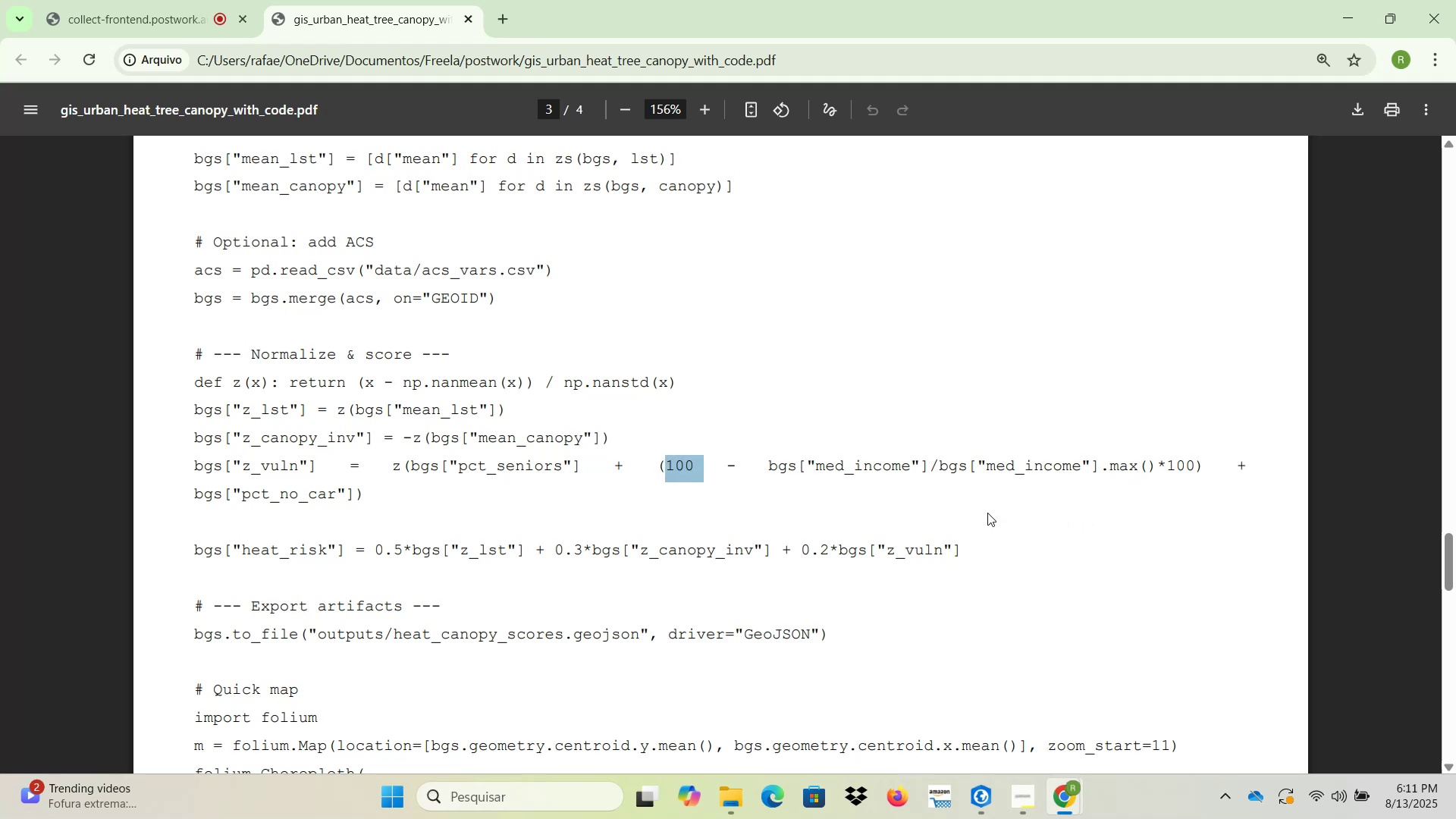 
wait(12.9)
 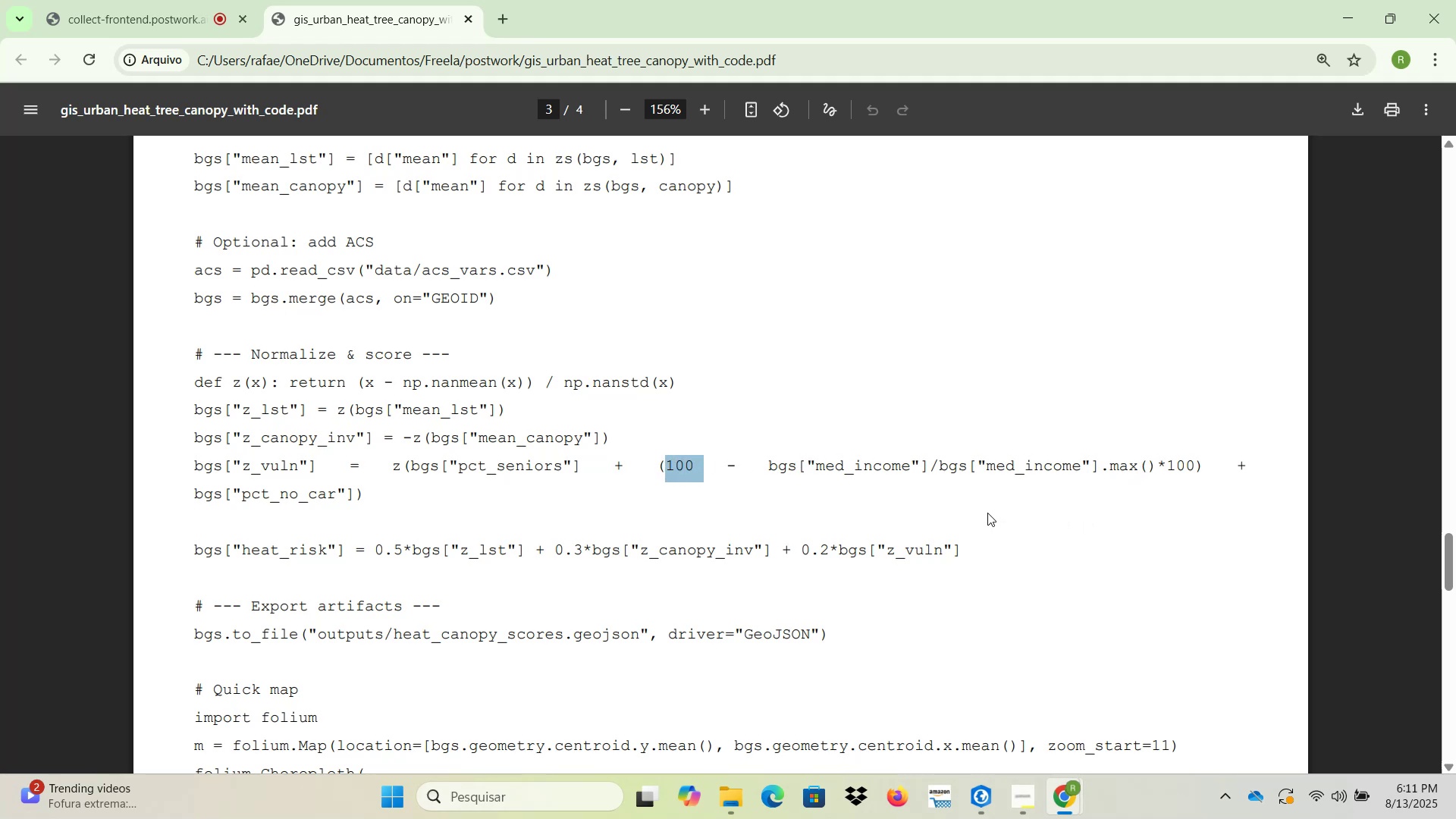 
left_click([1068, 809])
 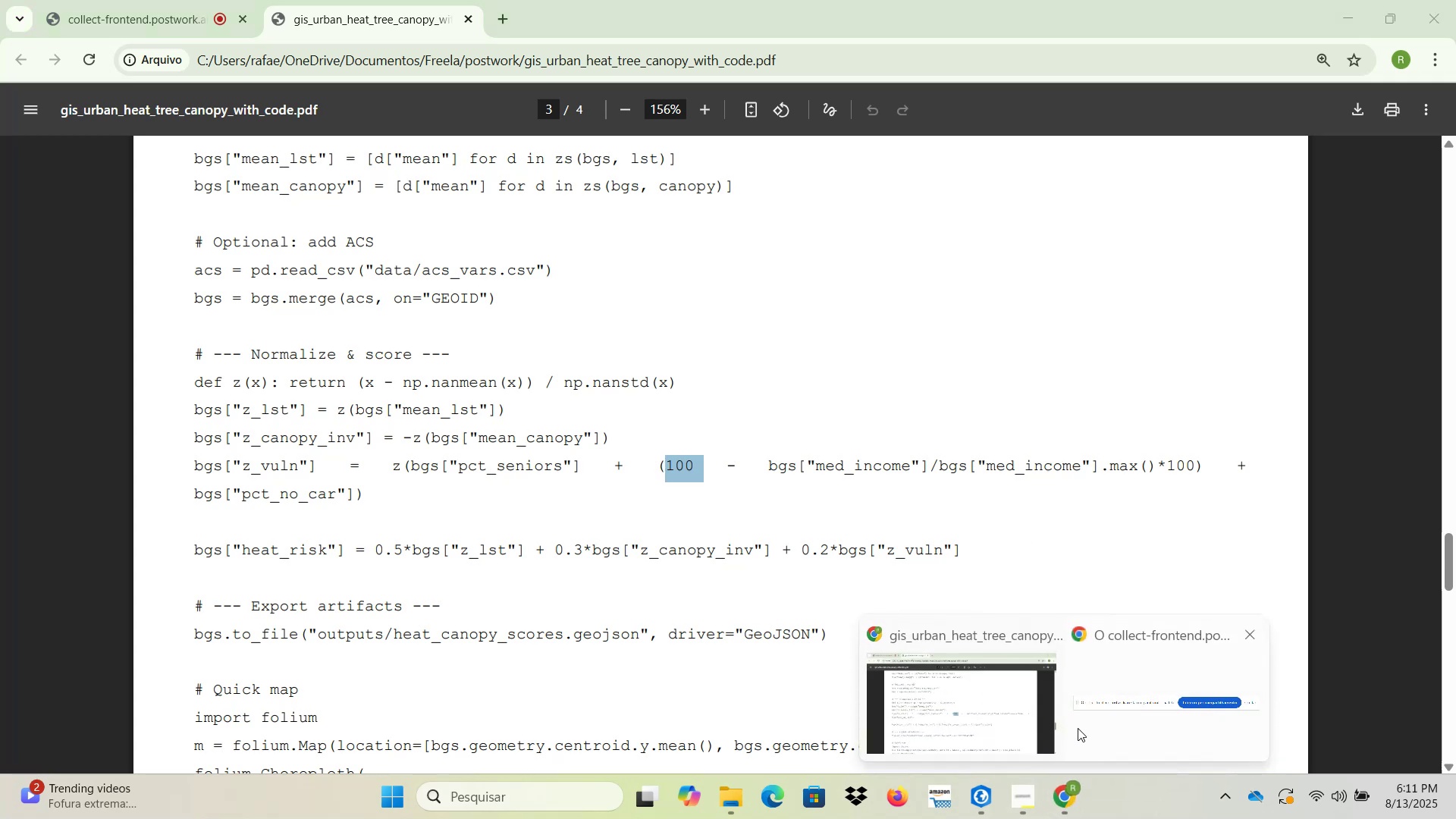 
left_click([983, 699])
 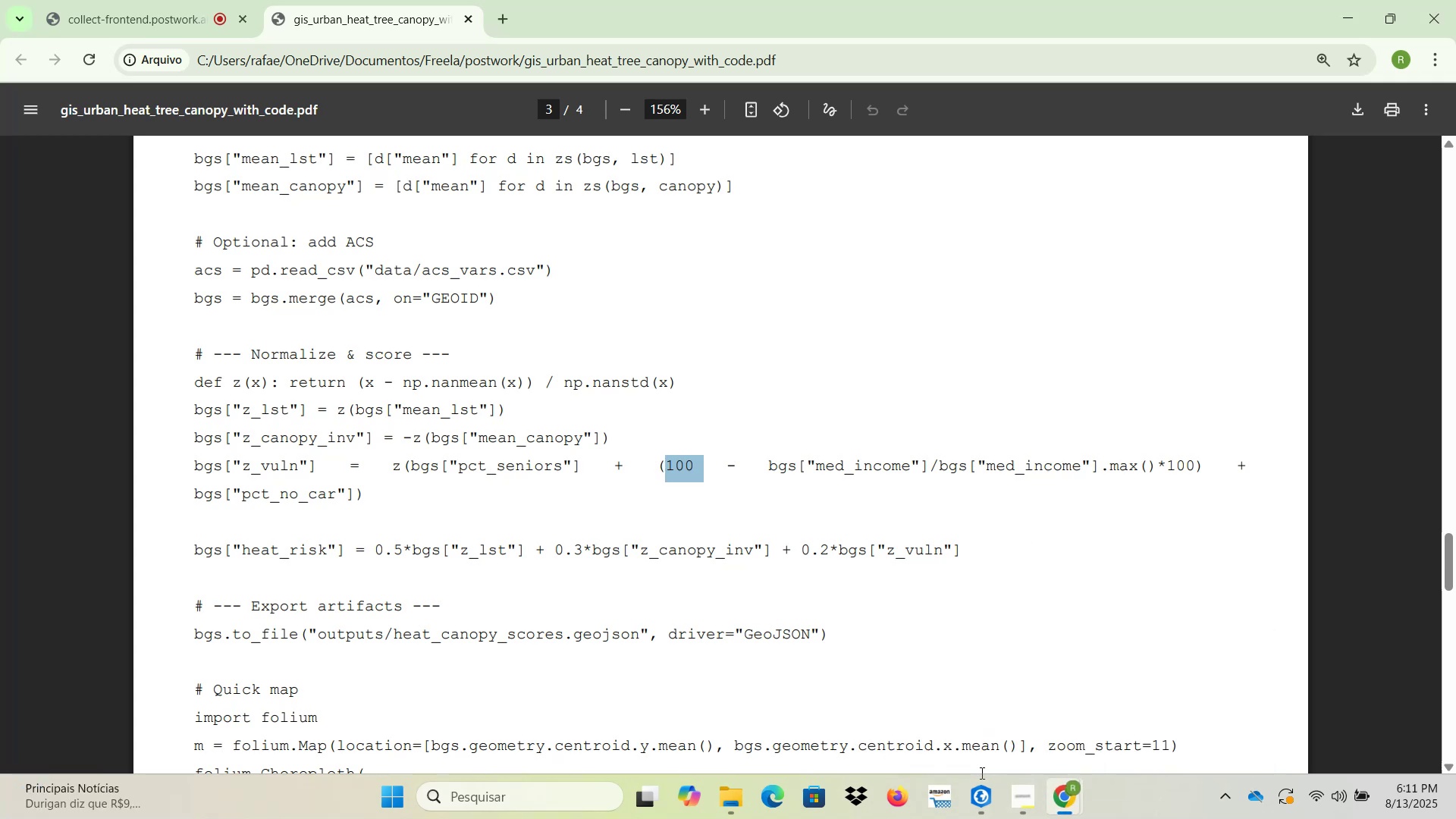 
left_click([979, 802])
 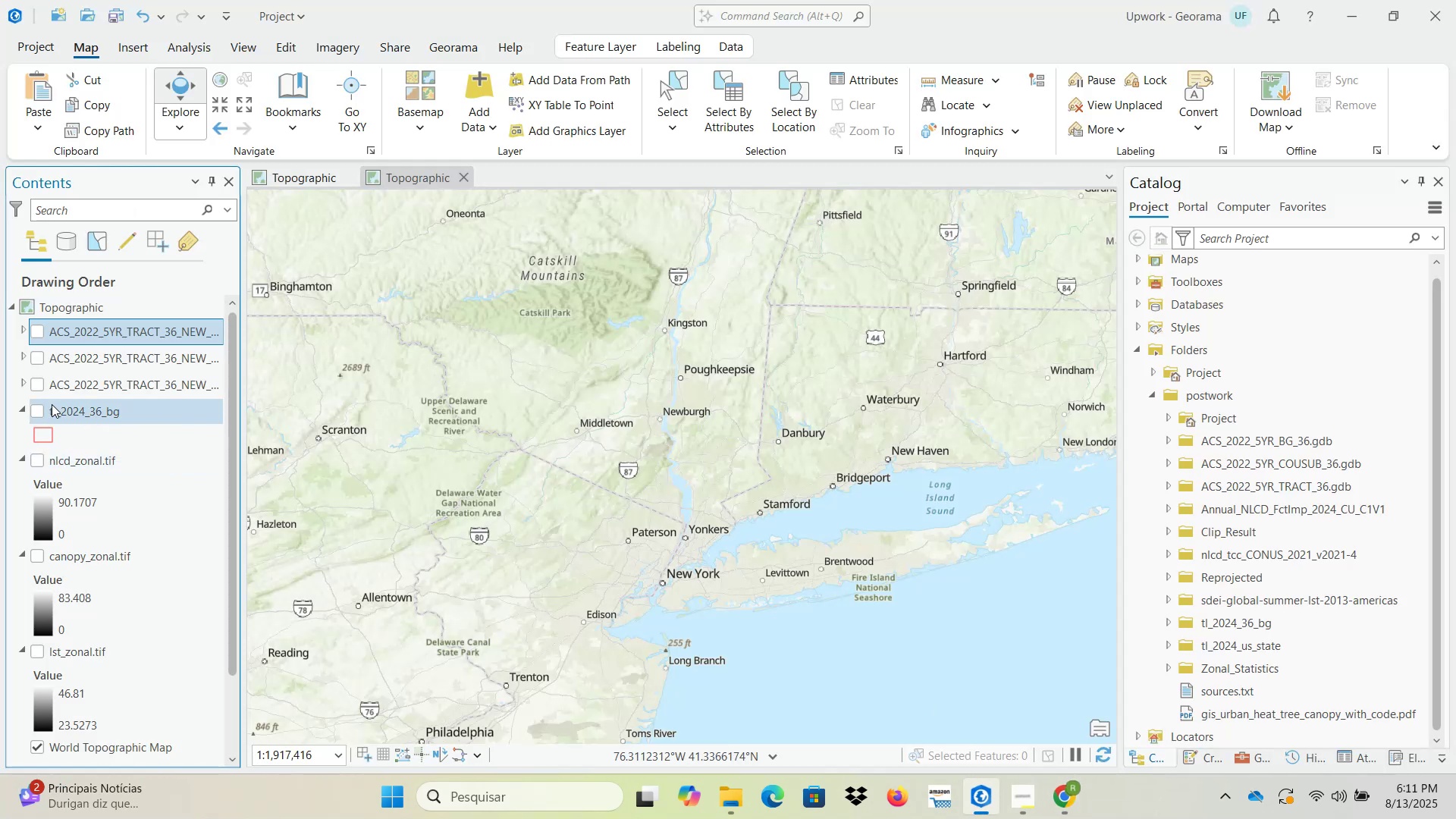 
left_click([39, 387])
 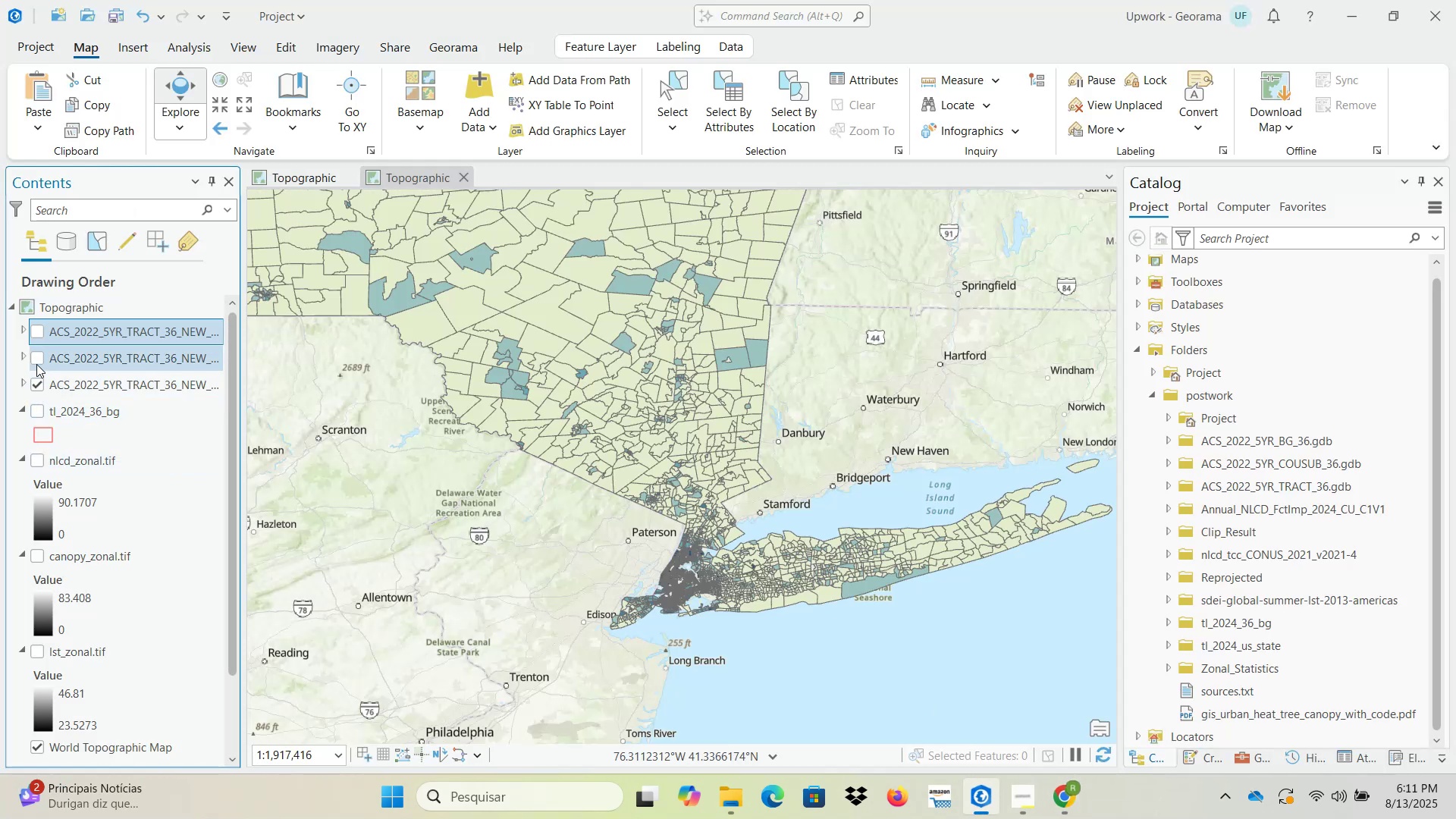 
left_click([36, 356])
 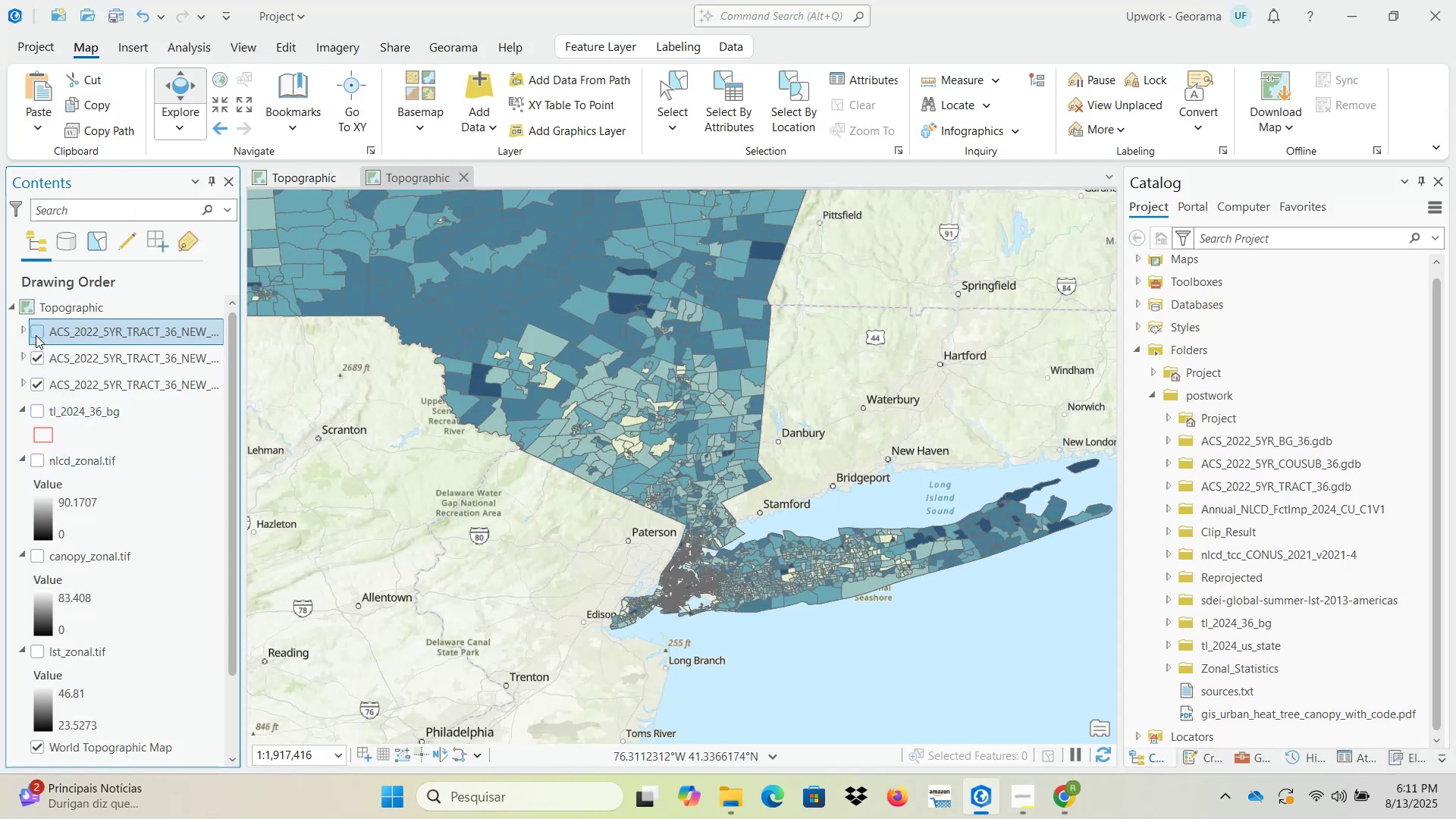 
left_click([36, 331])
 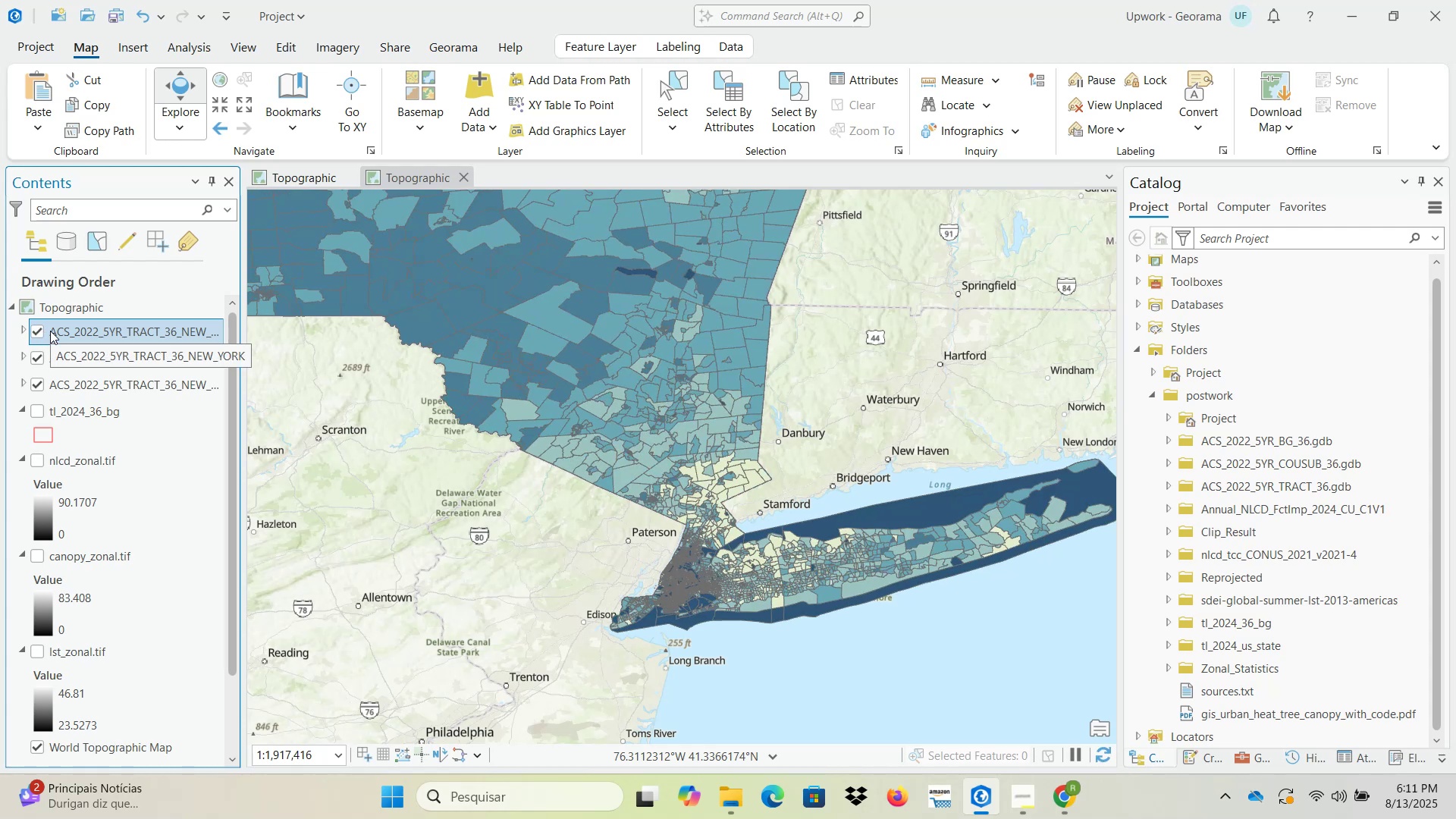 
wait(11.58)
 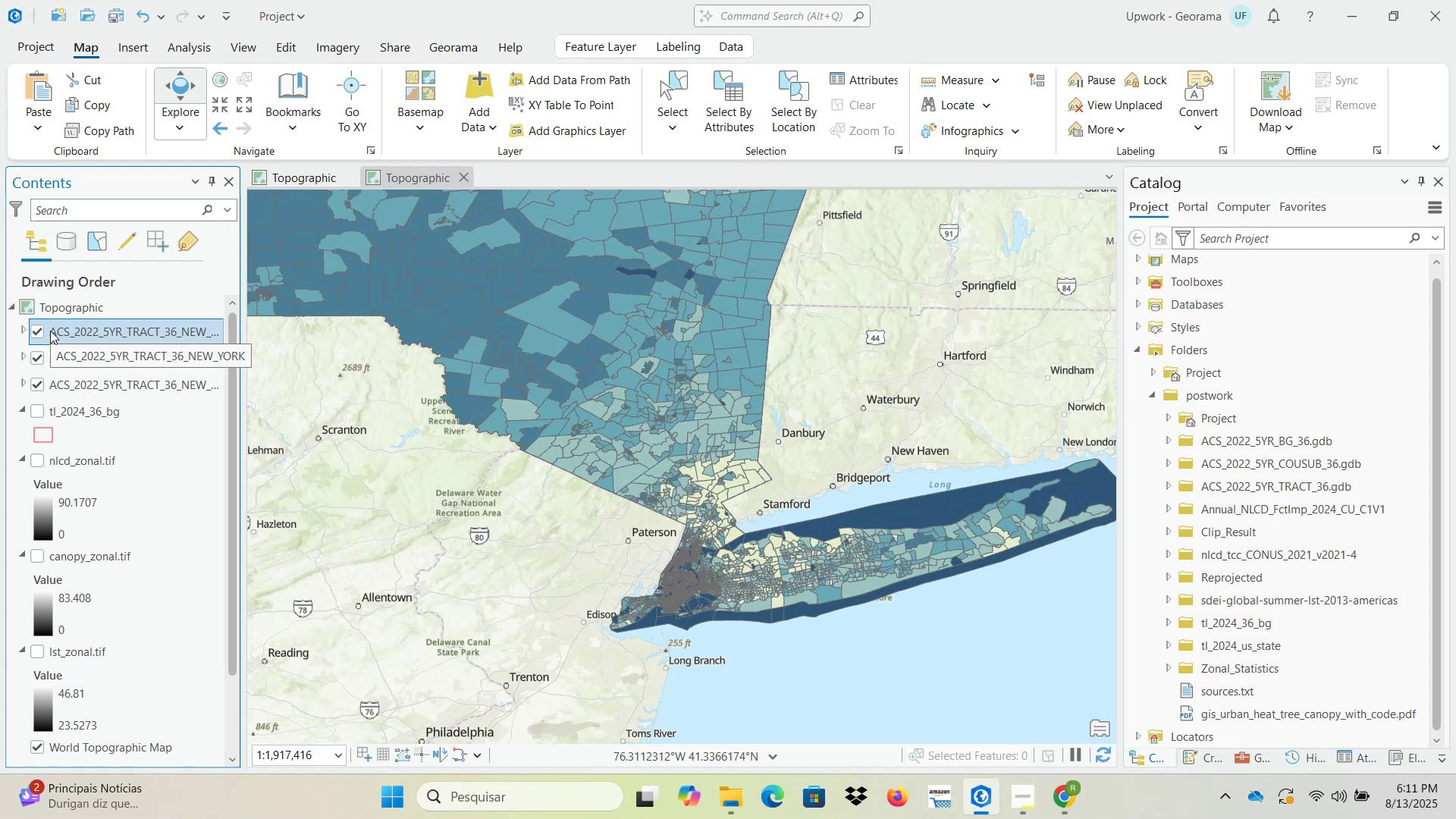 
left_click([23, 331])
 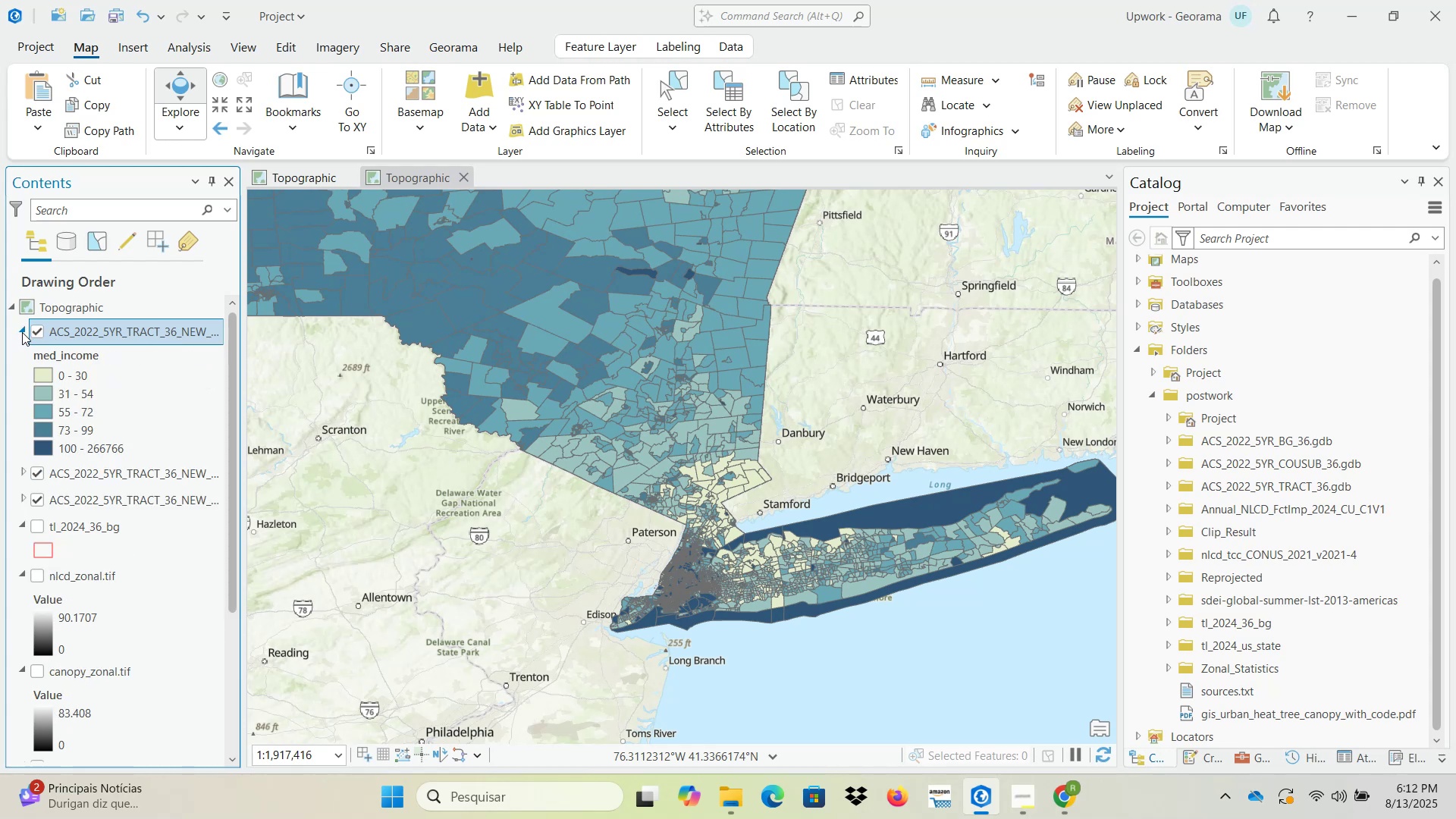 
wait(9.76)
 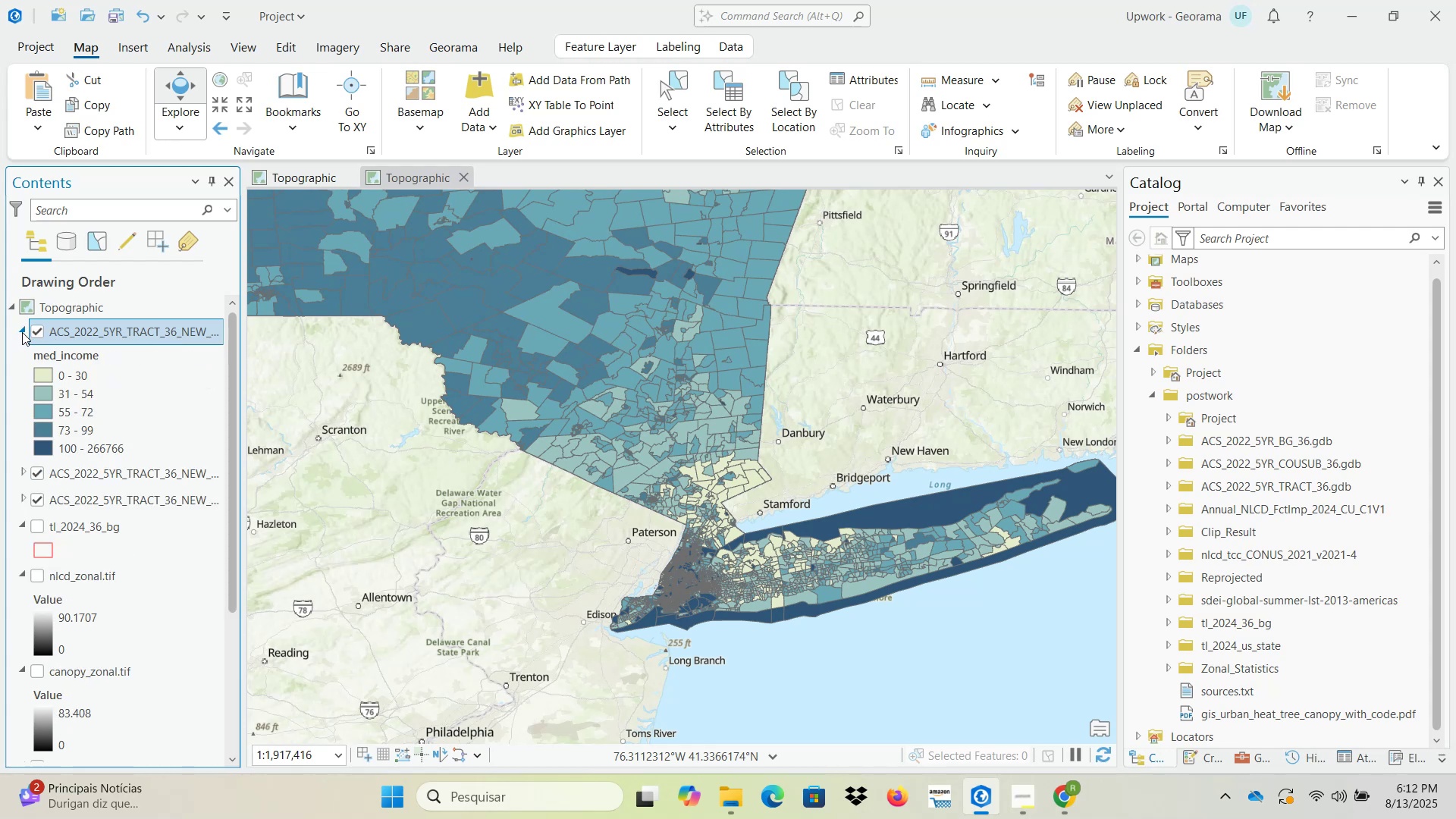 
right_click([91, 332])
 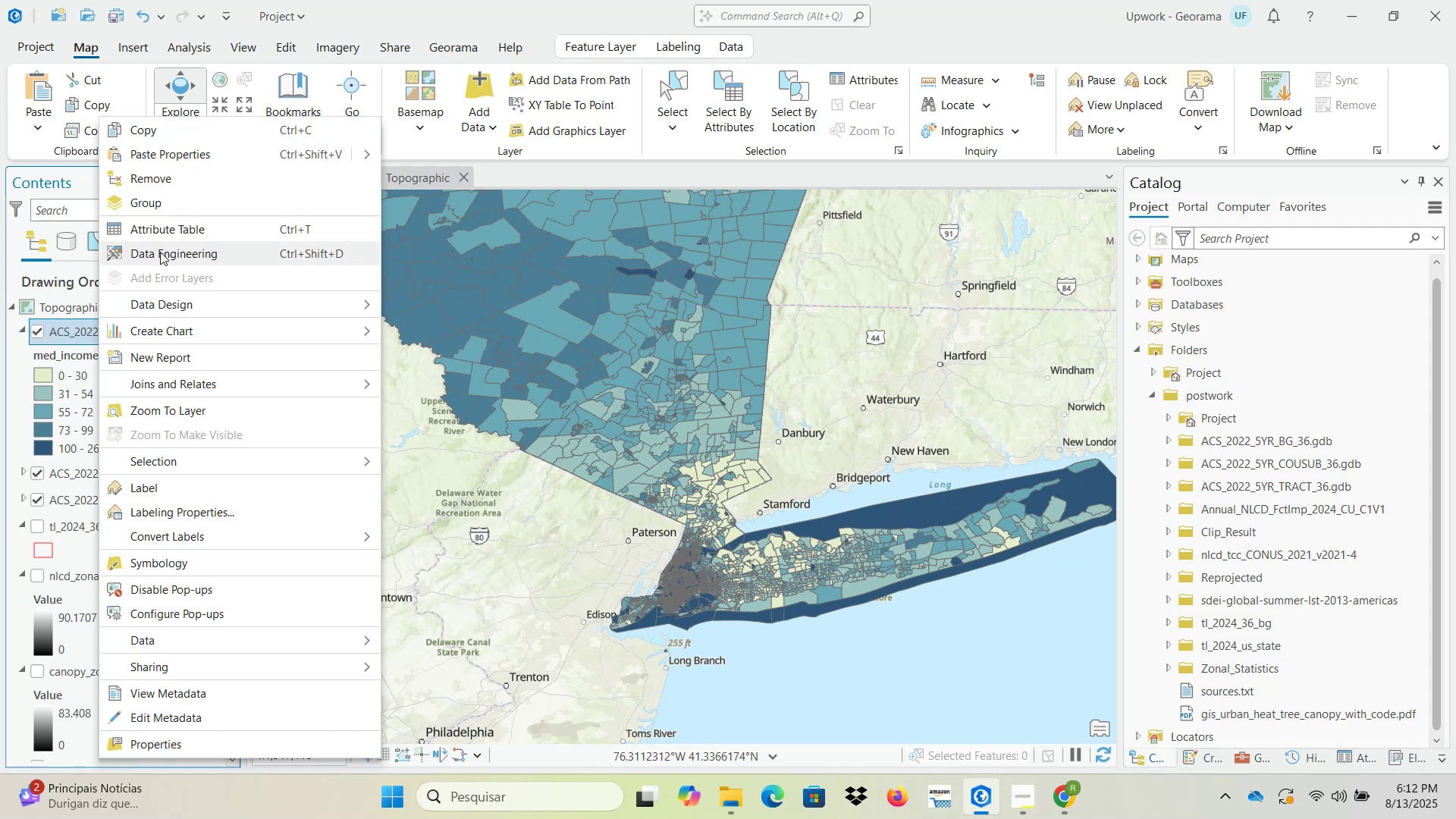 
left_click([163, 233])
 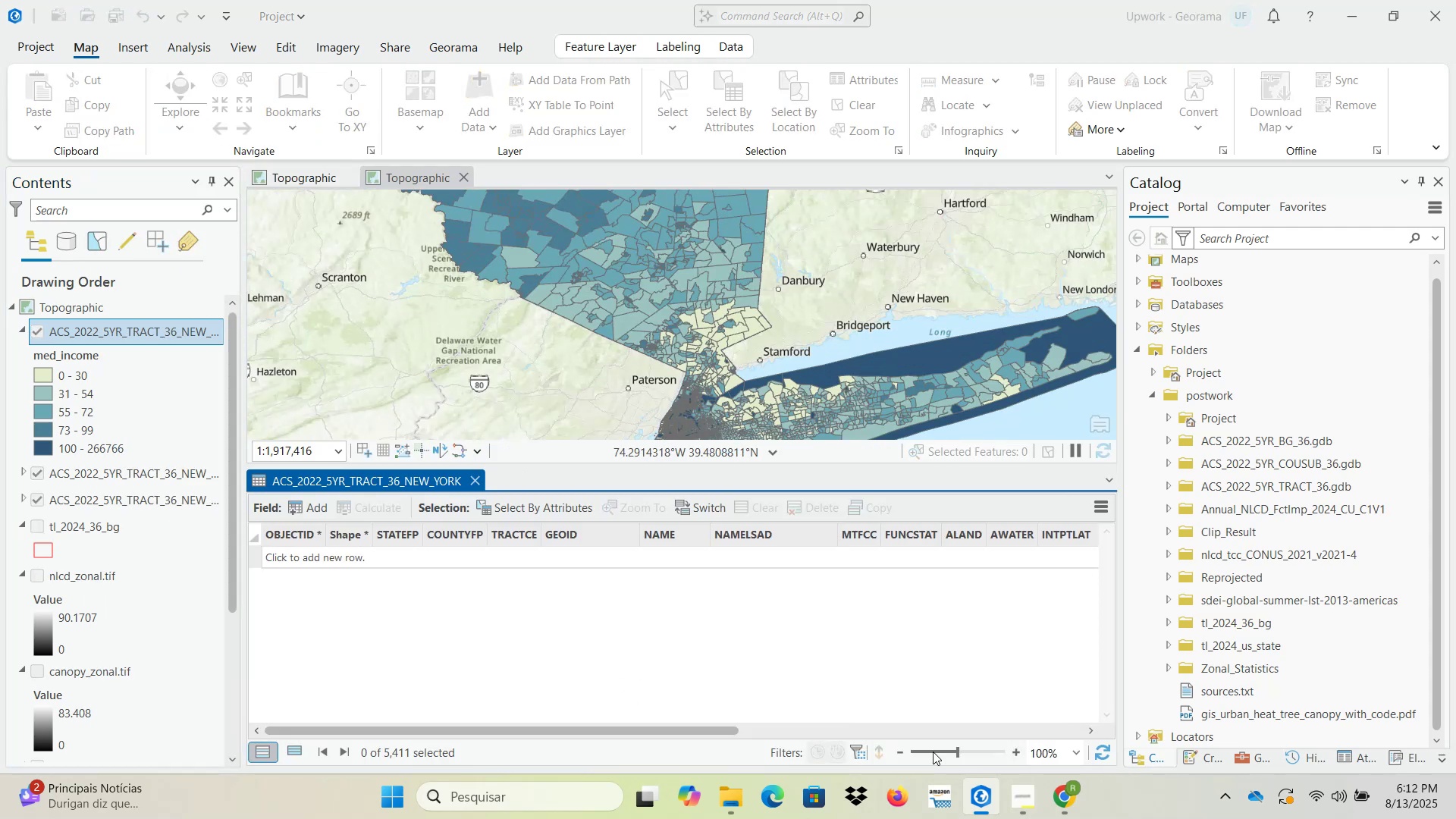 
left_click([1069, 805])
 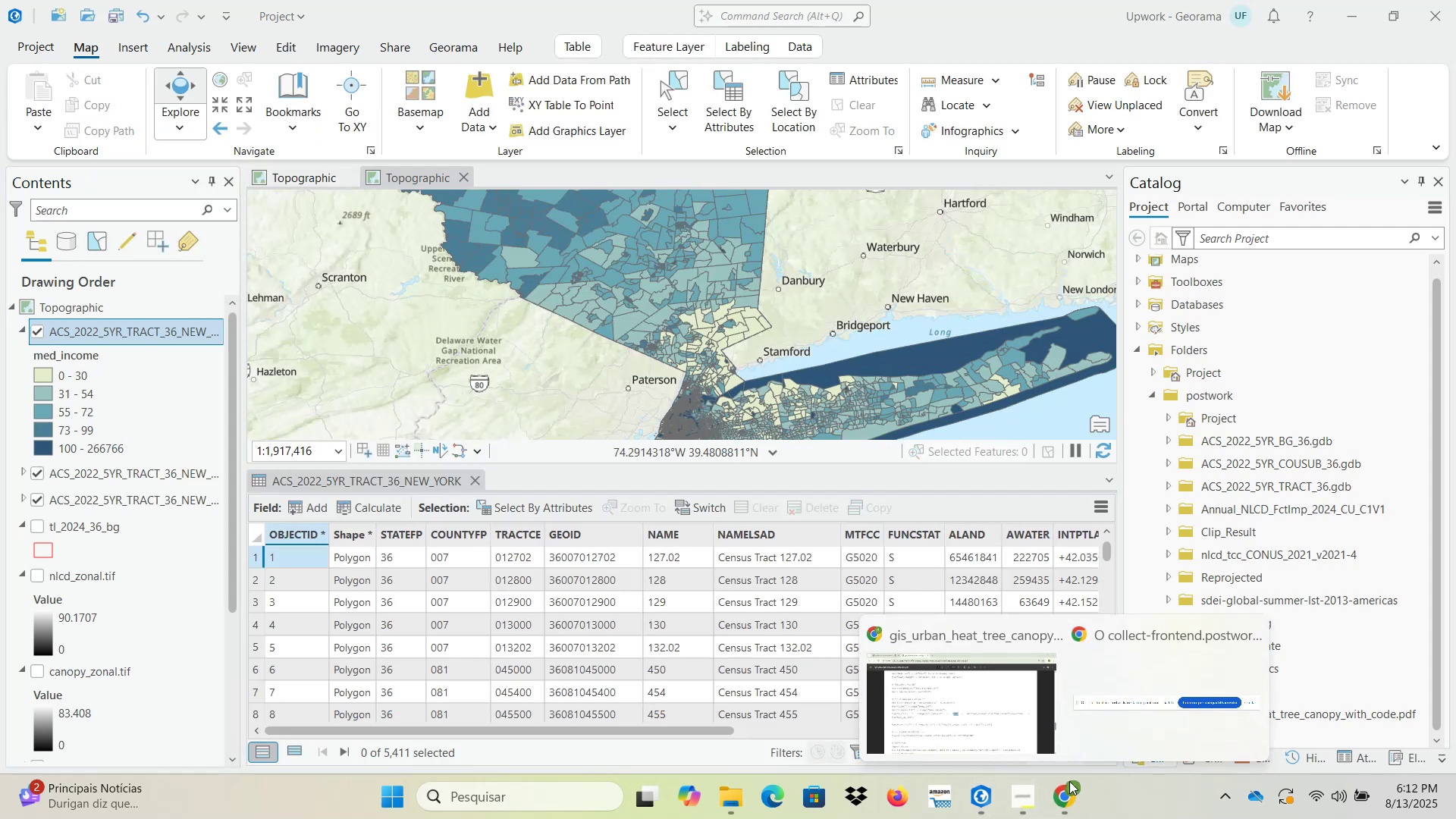 
left_click([1005, 711])
 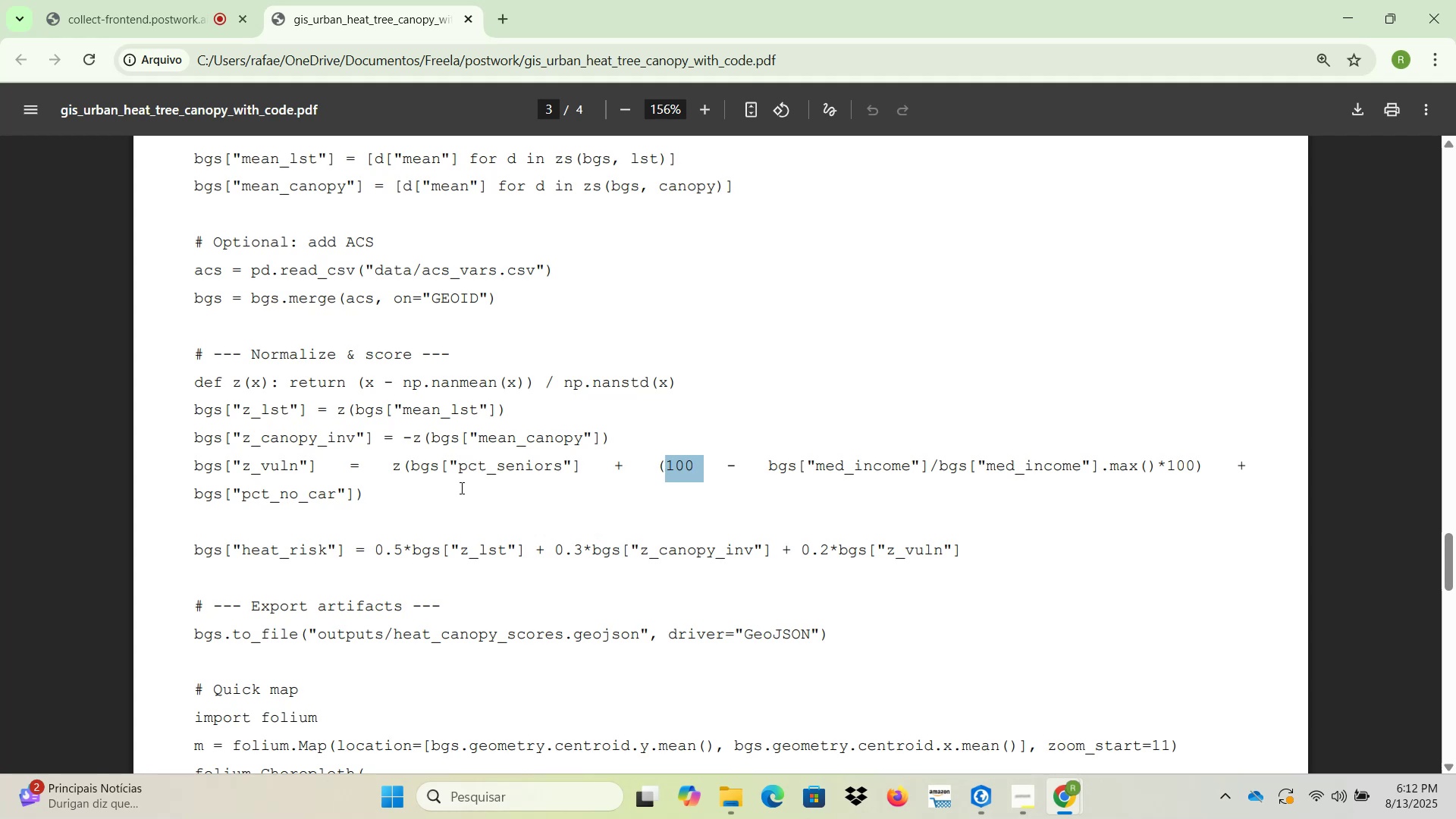 
wait(21.12)
 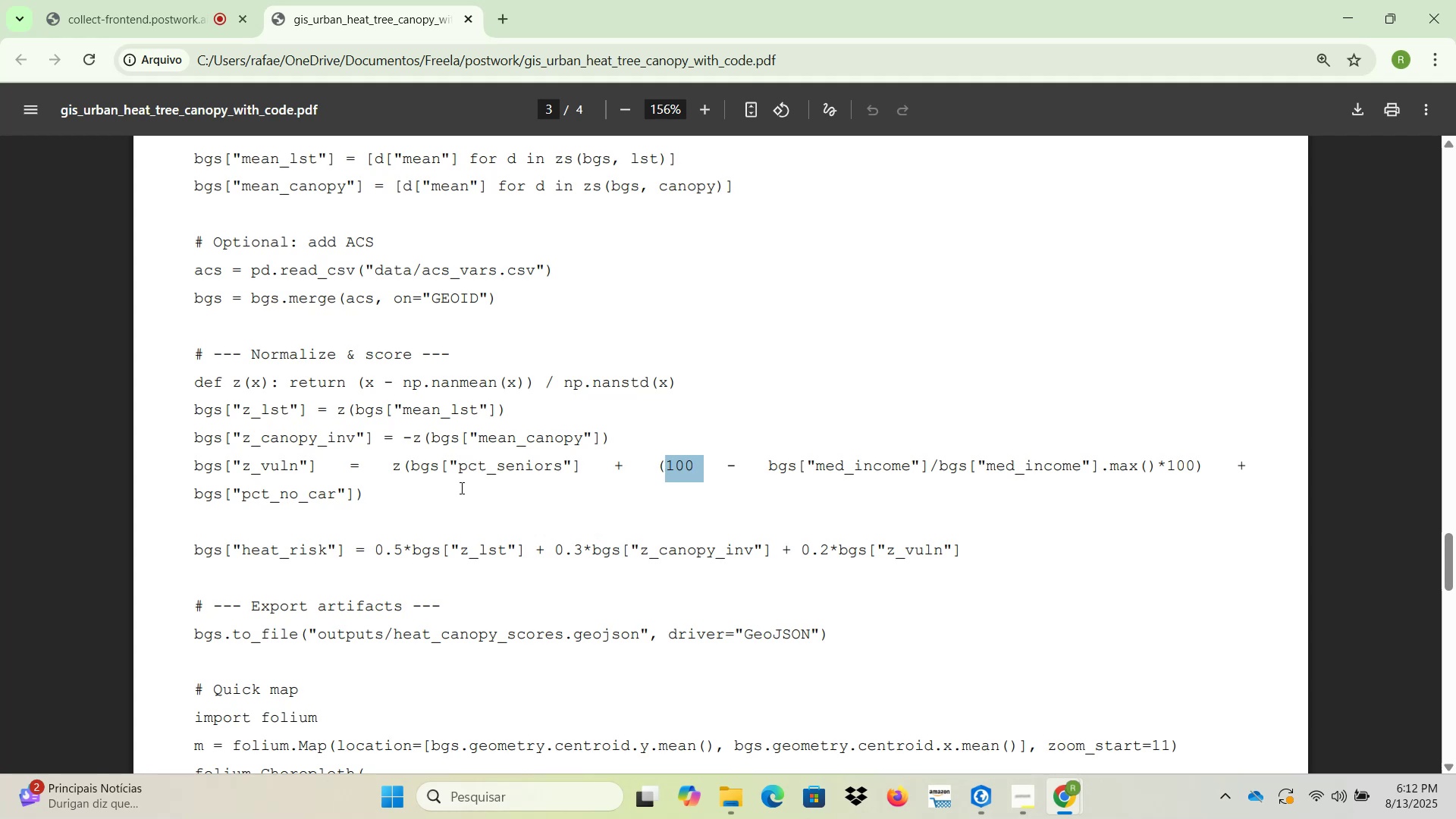 
left_click_drag(start_coordinate=[617, 733], to_coordinate=[1079, 733])
 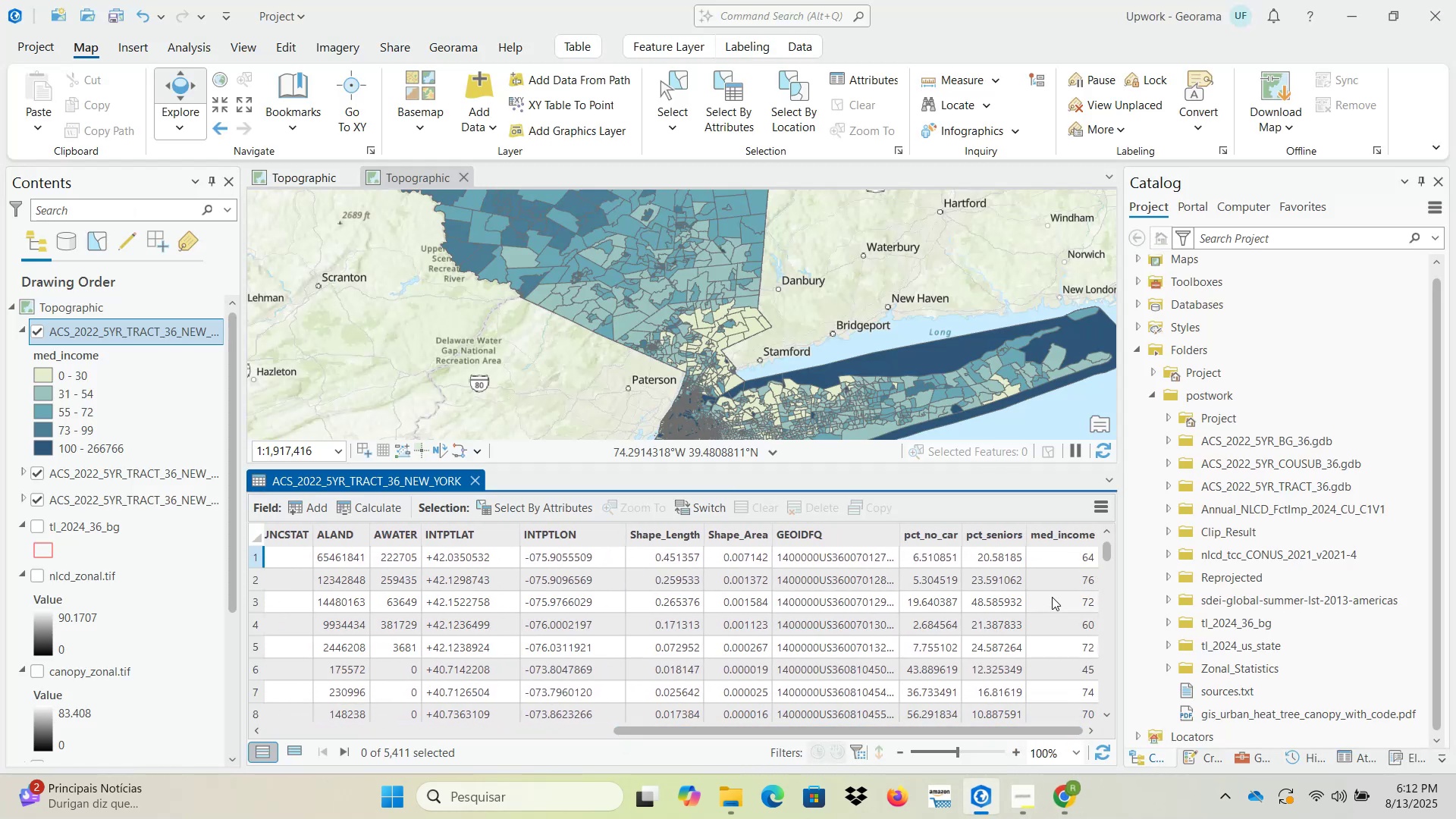 
mouse_move([1041, 534])
 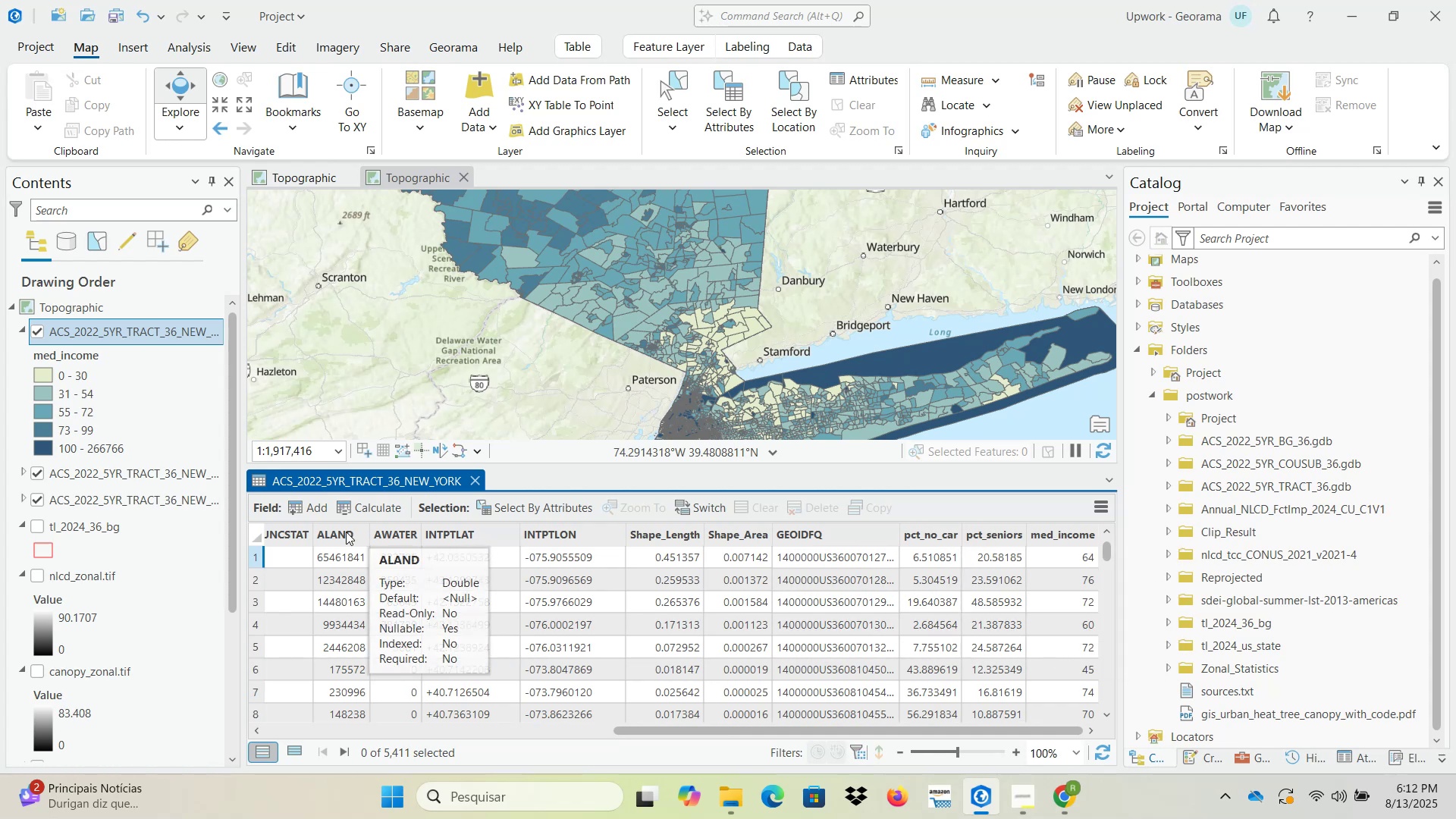 
left_click([302, 510])
 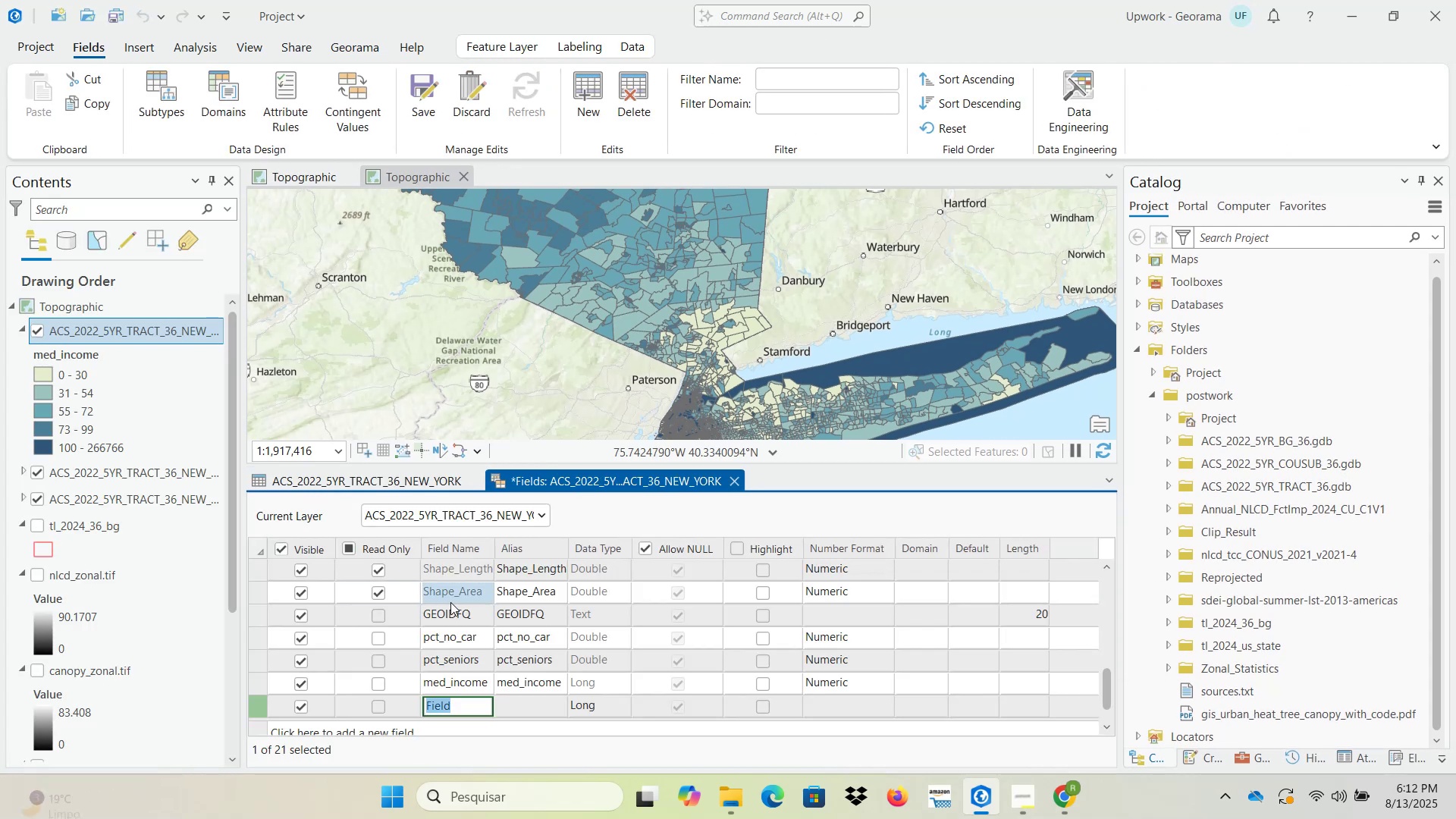 
hold_key(key=ShiftLeft, duration=0.66)
 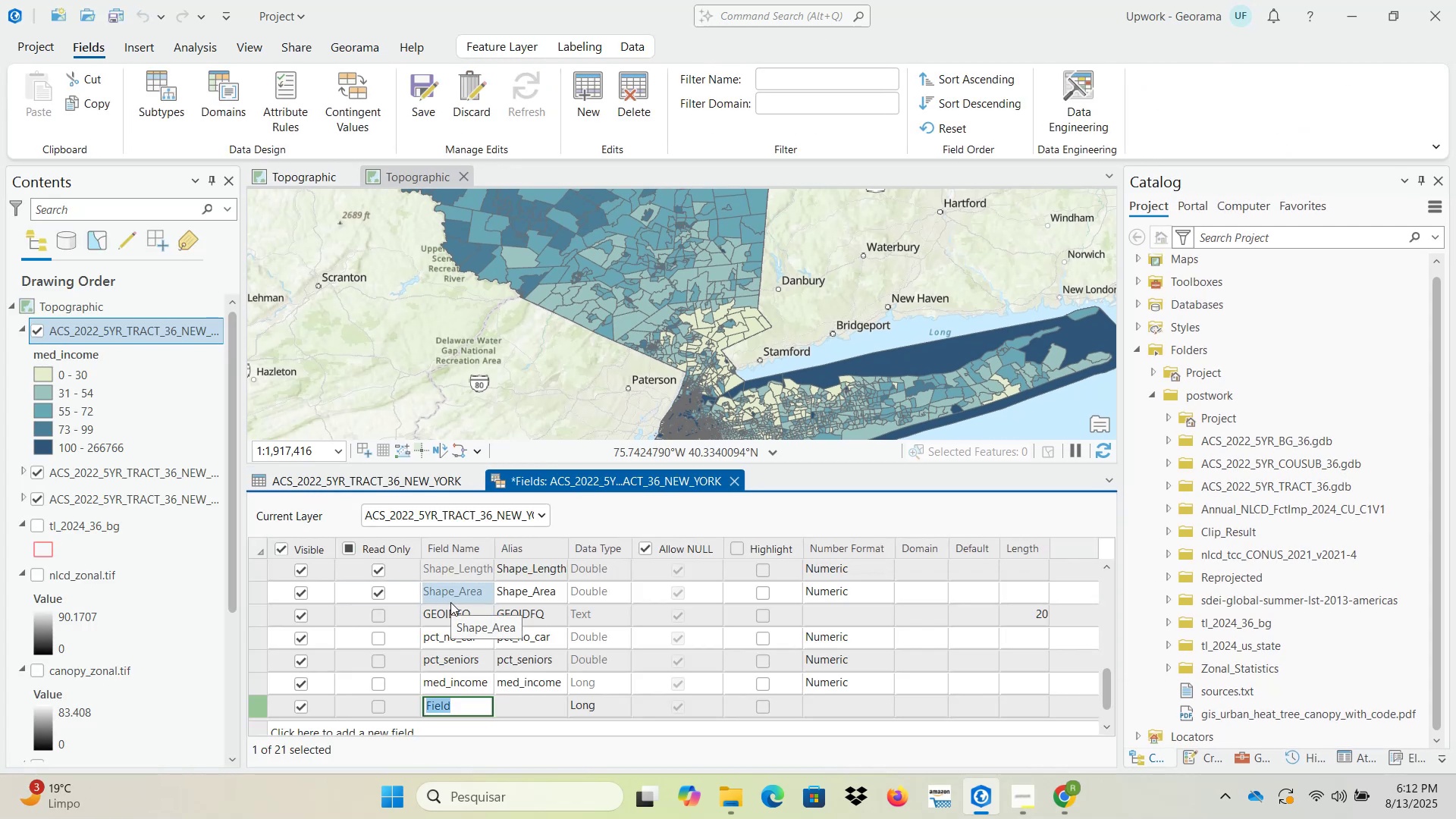 
hold_key(key=ShiftLeft, duration=1.07)
 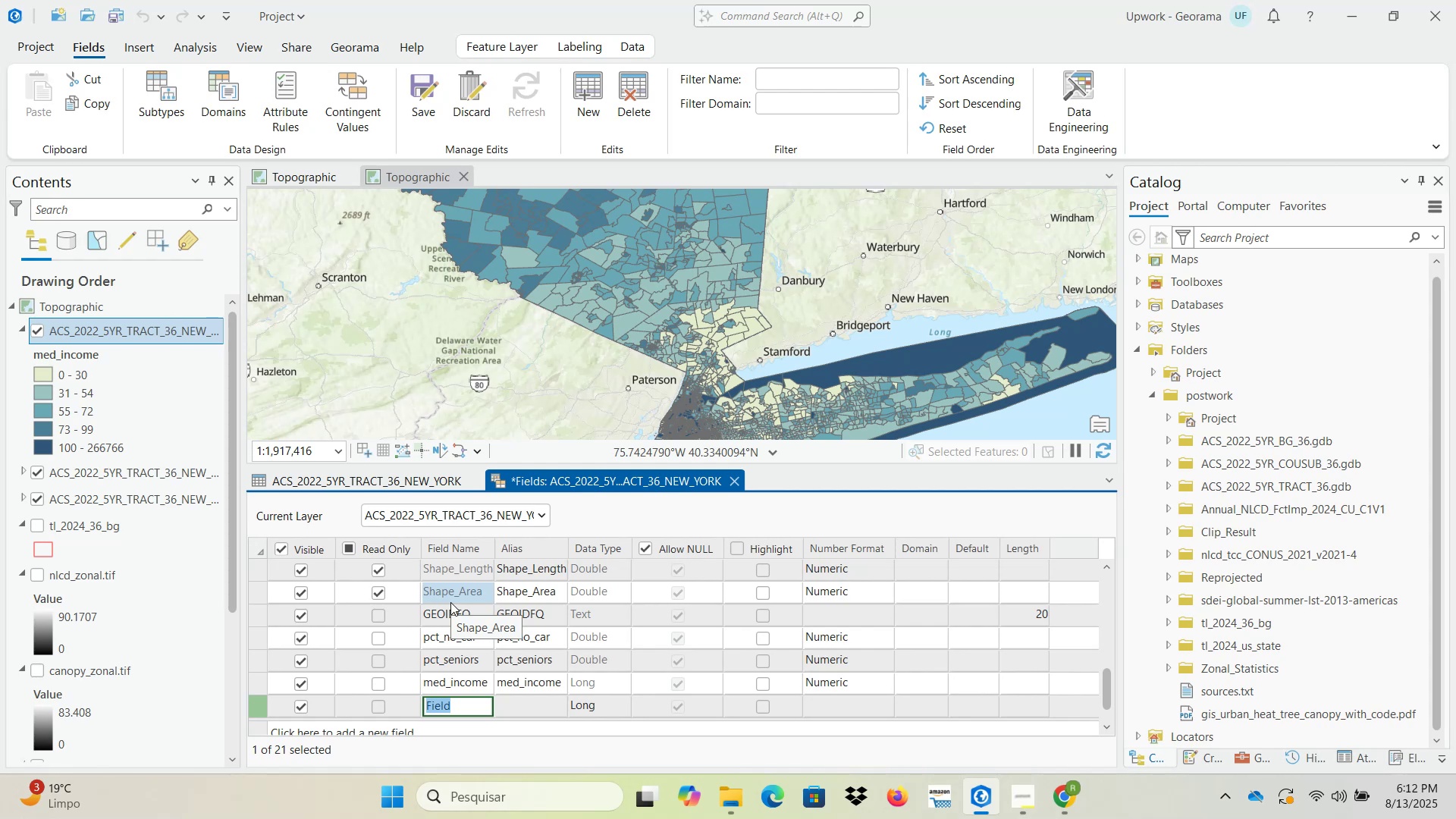 
type(Sum)
 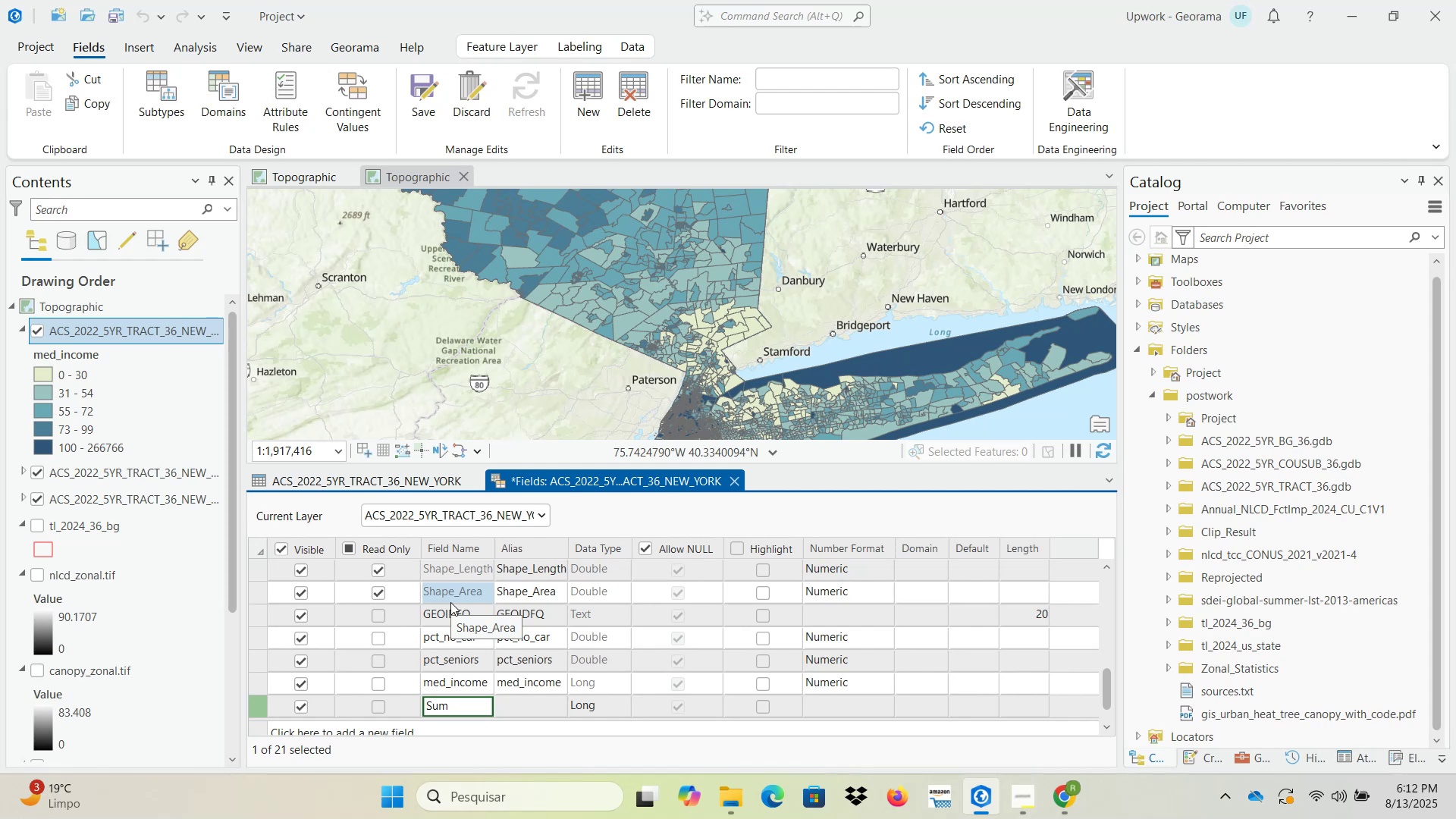 
wait(6.11)
 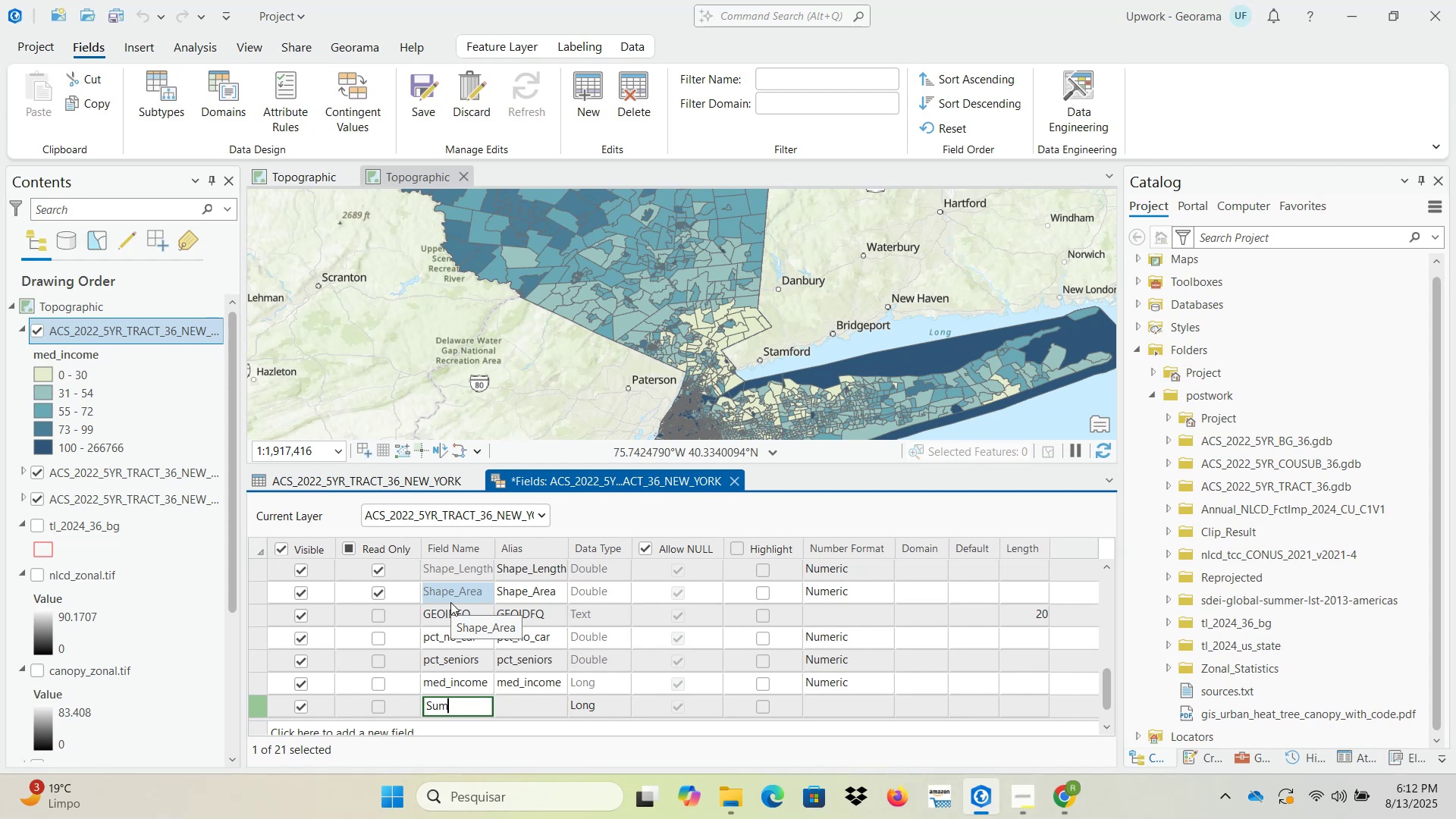 
key(Shift+Minus)
 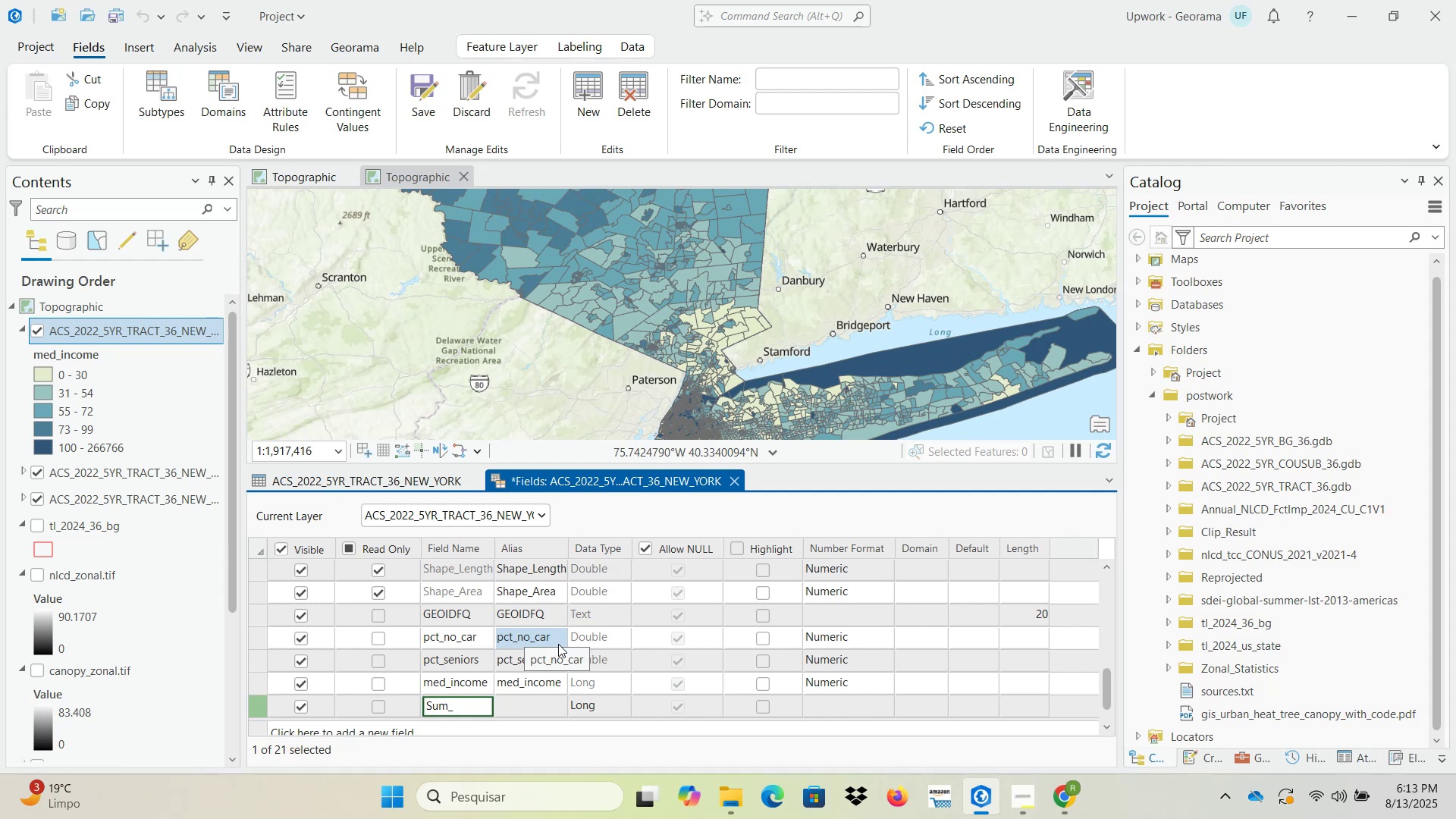 
hold_key(key=ShiftLeft, duration=0.79)
 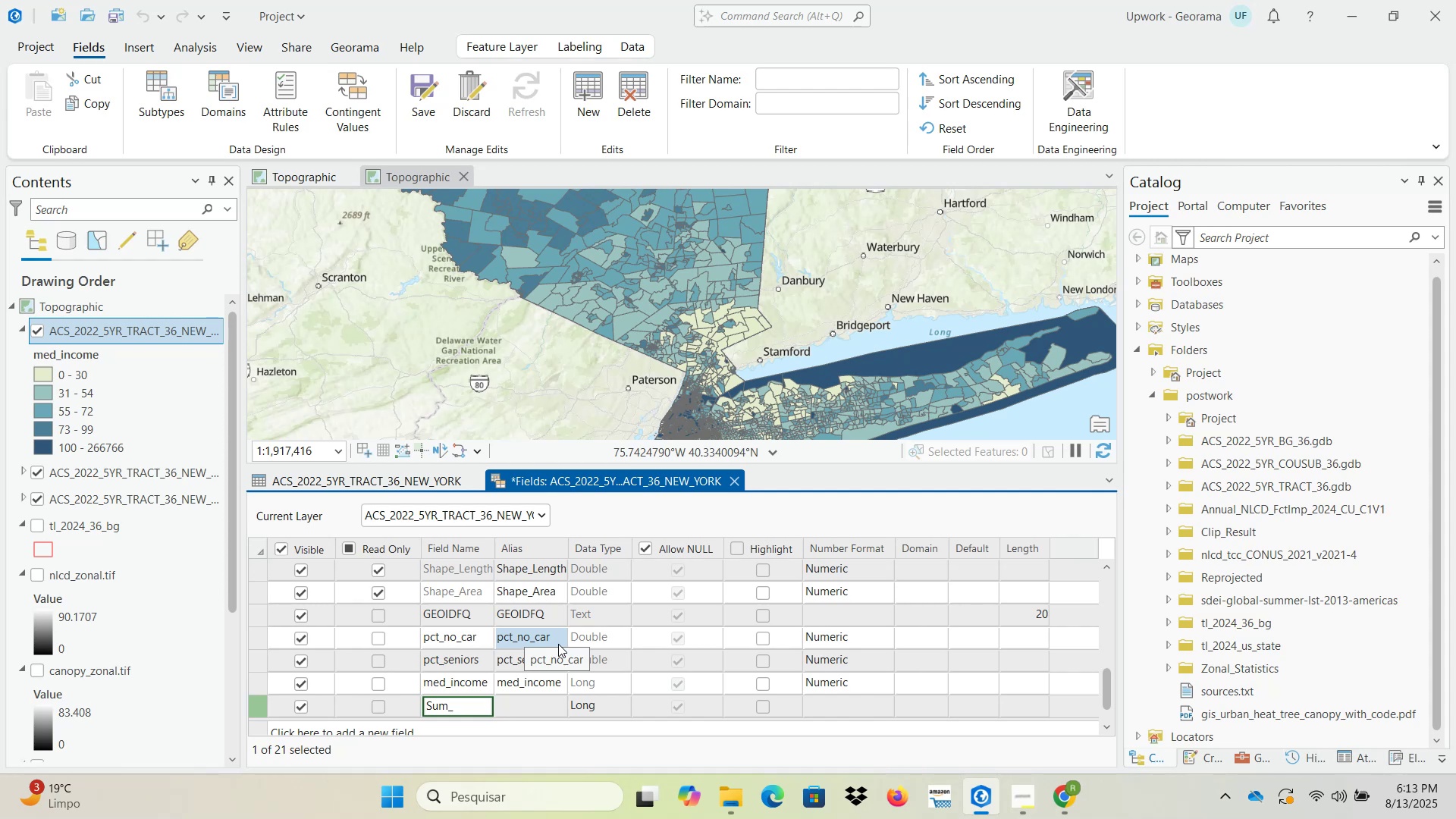 
wait(10.21)
 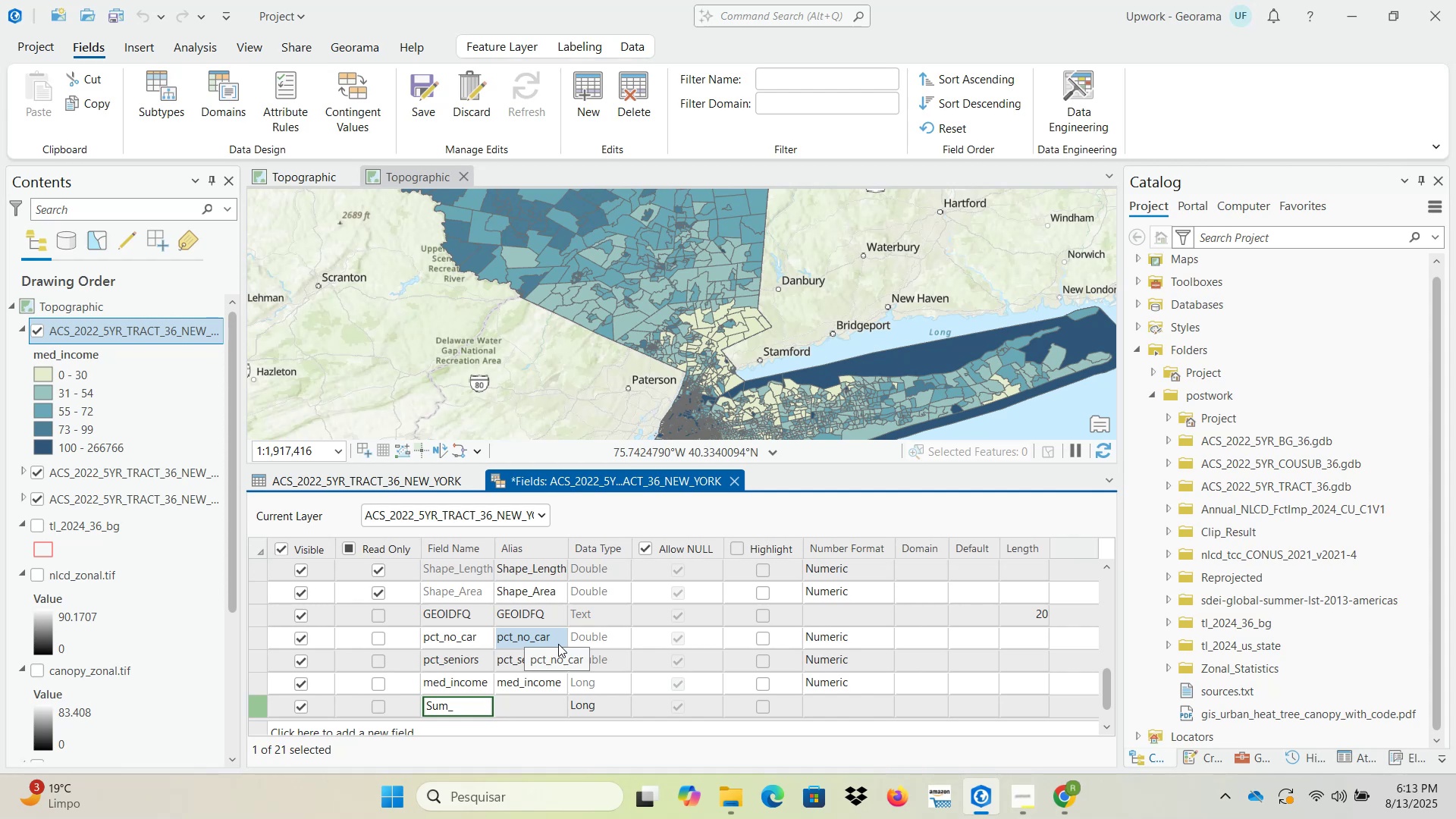 
key(Backspace)
 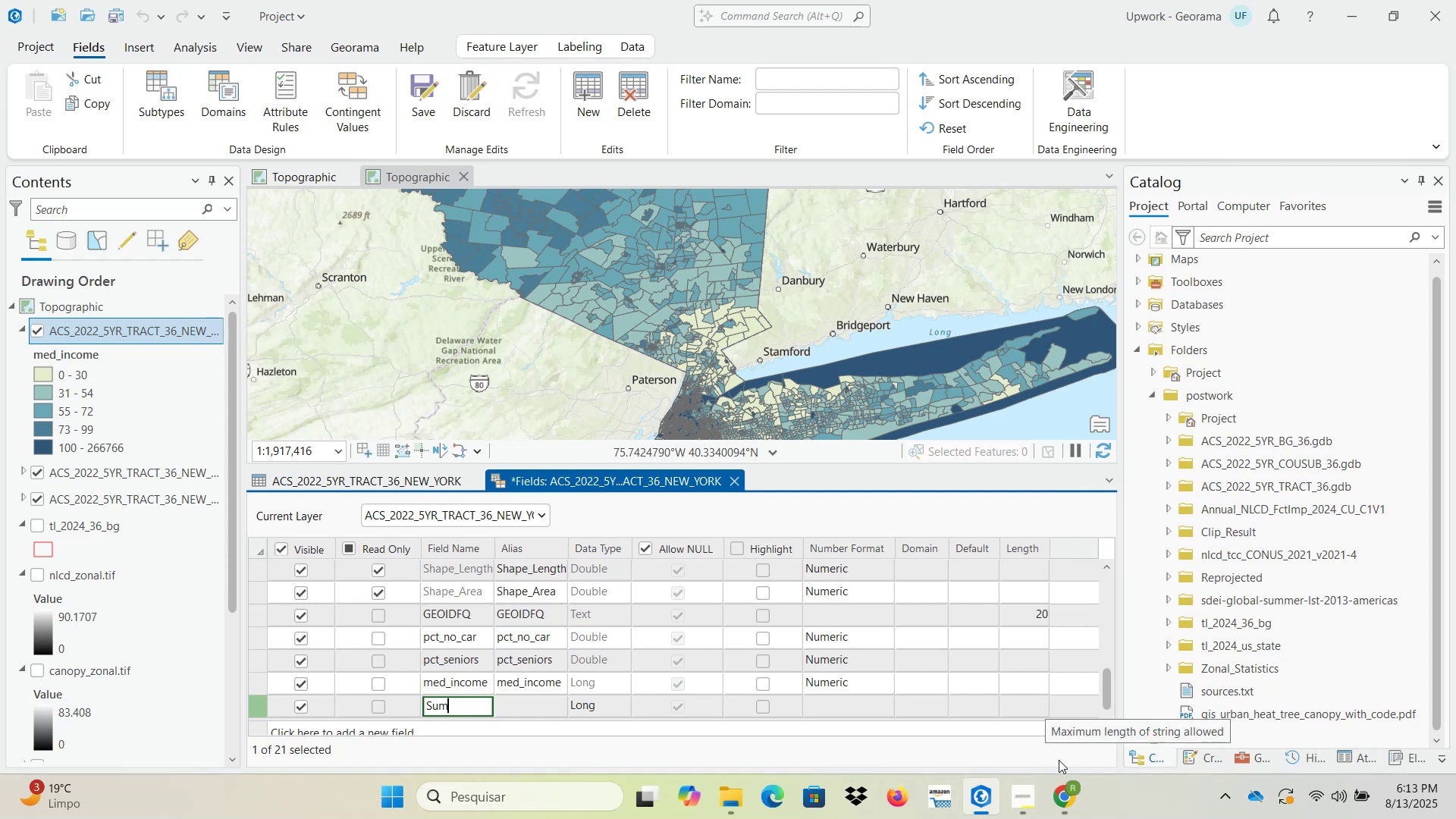 
left_click([1071, 806])
 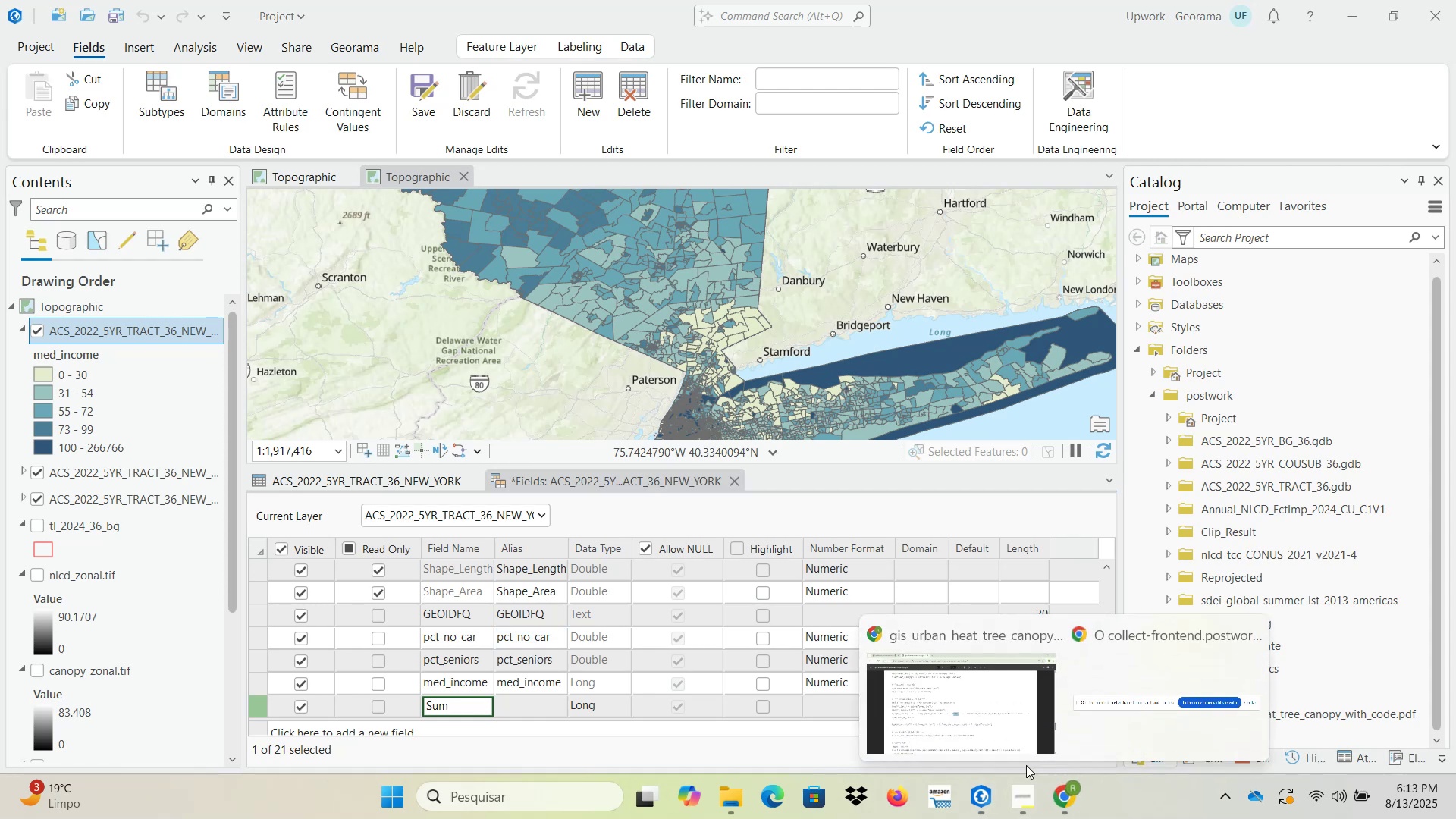 
left_click([989, 733])
 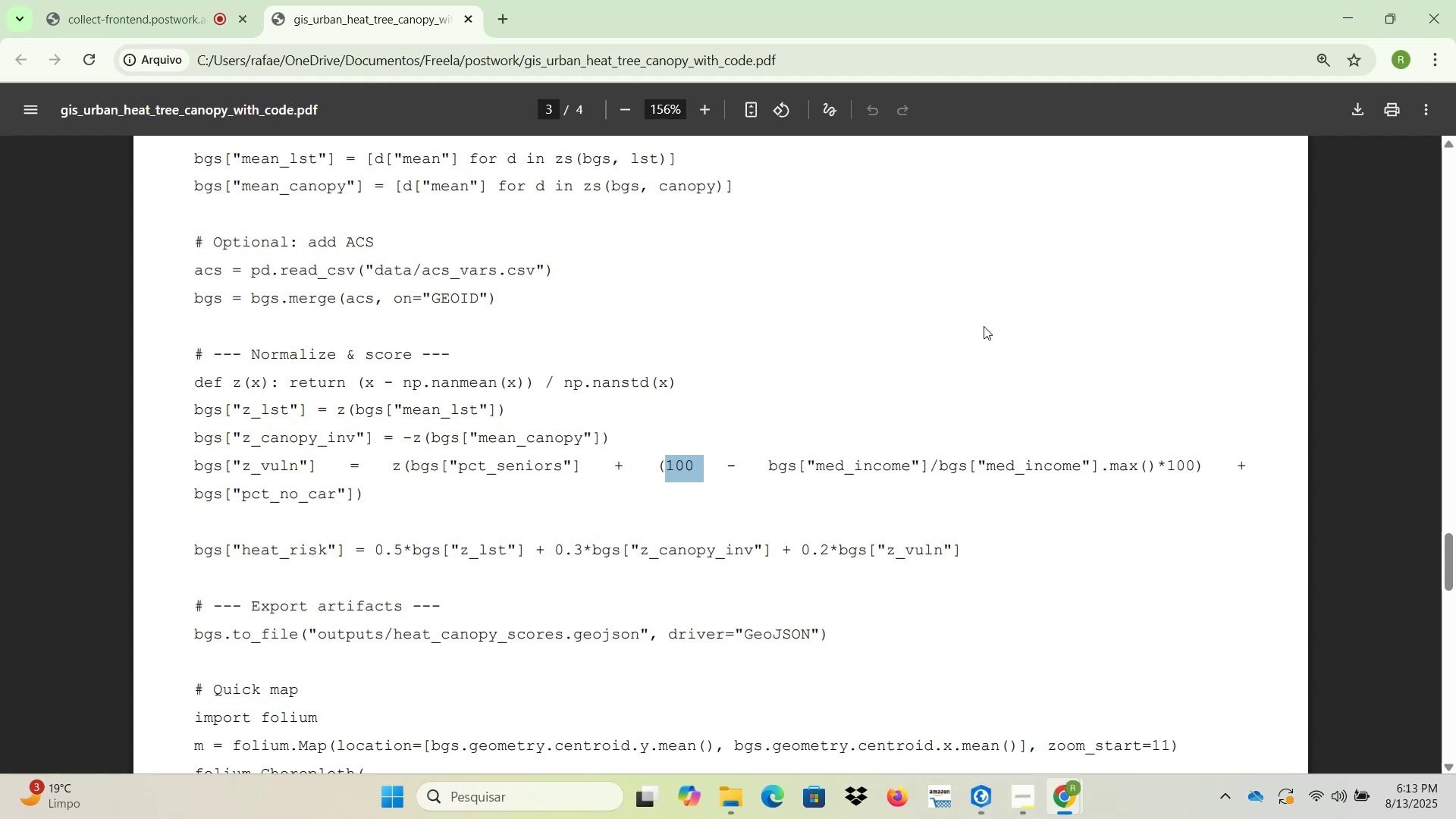 
wait(18.46)
 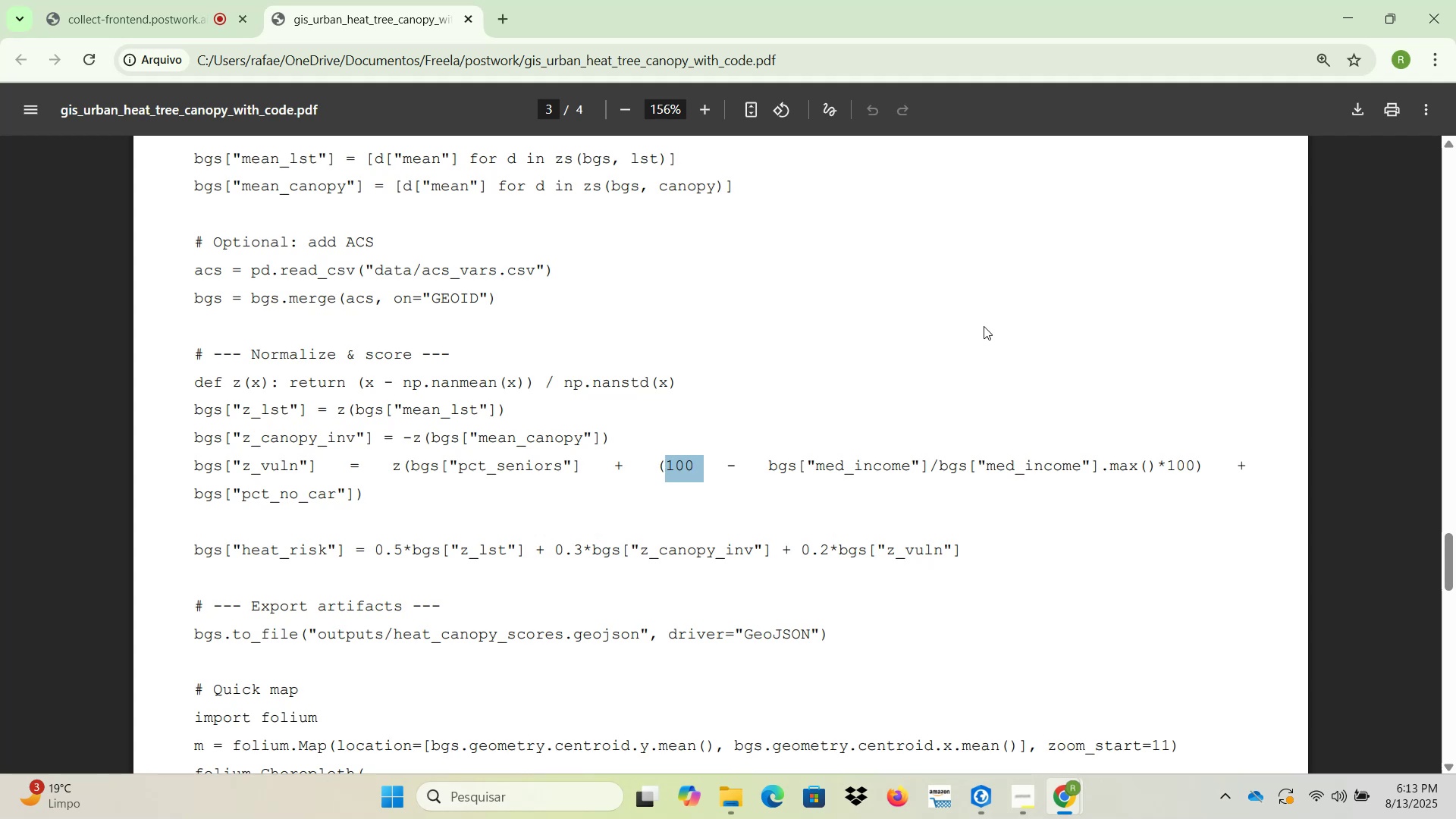 
left_click([1347, 12])
 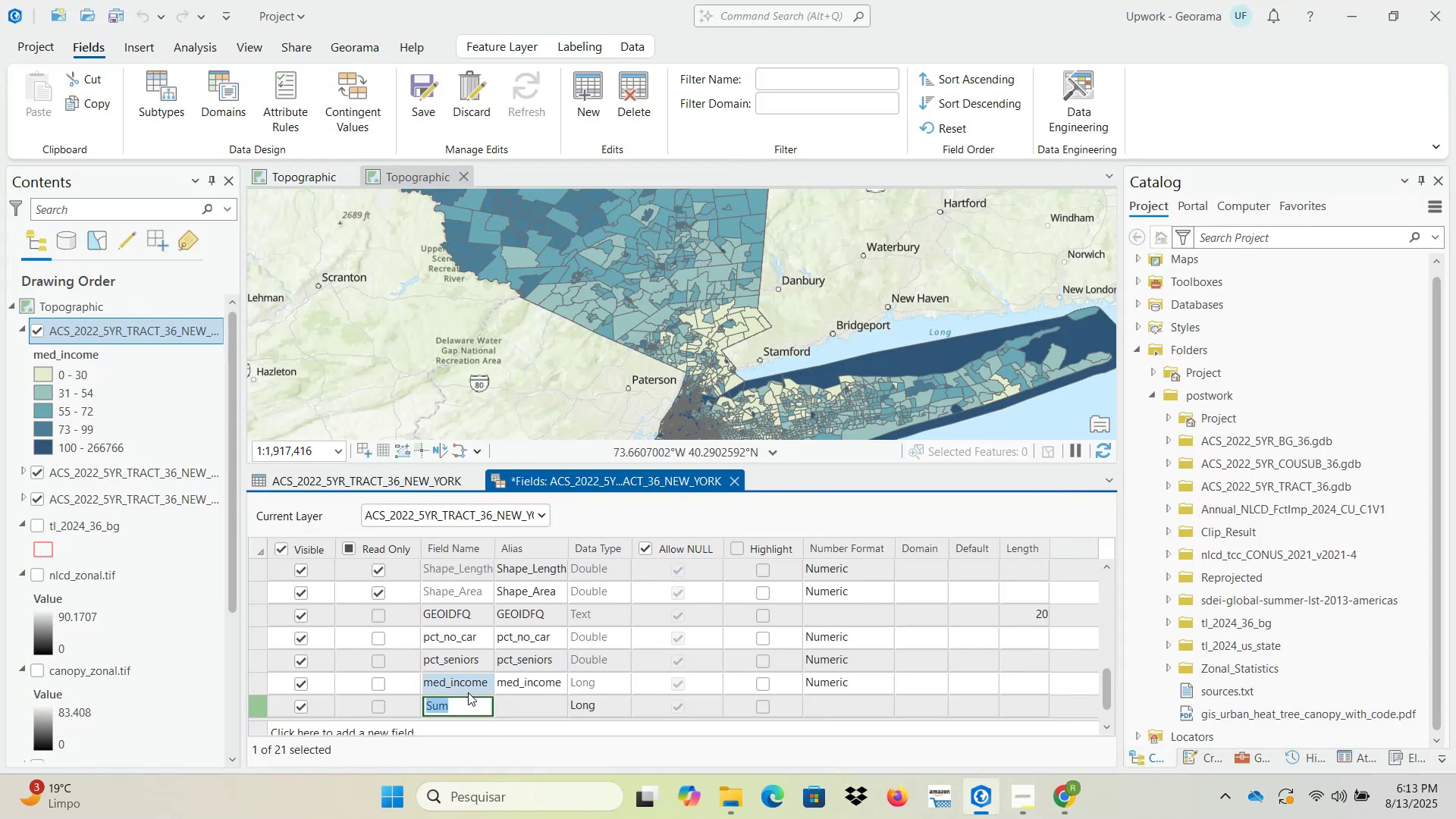 
left_click([464, 700])
 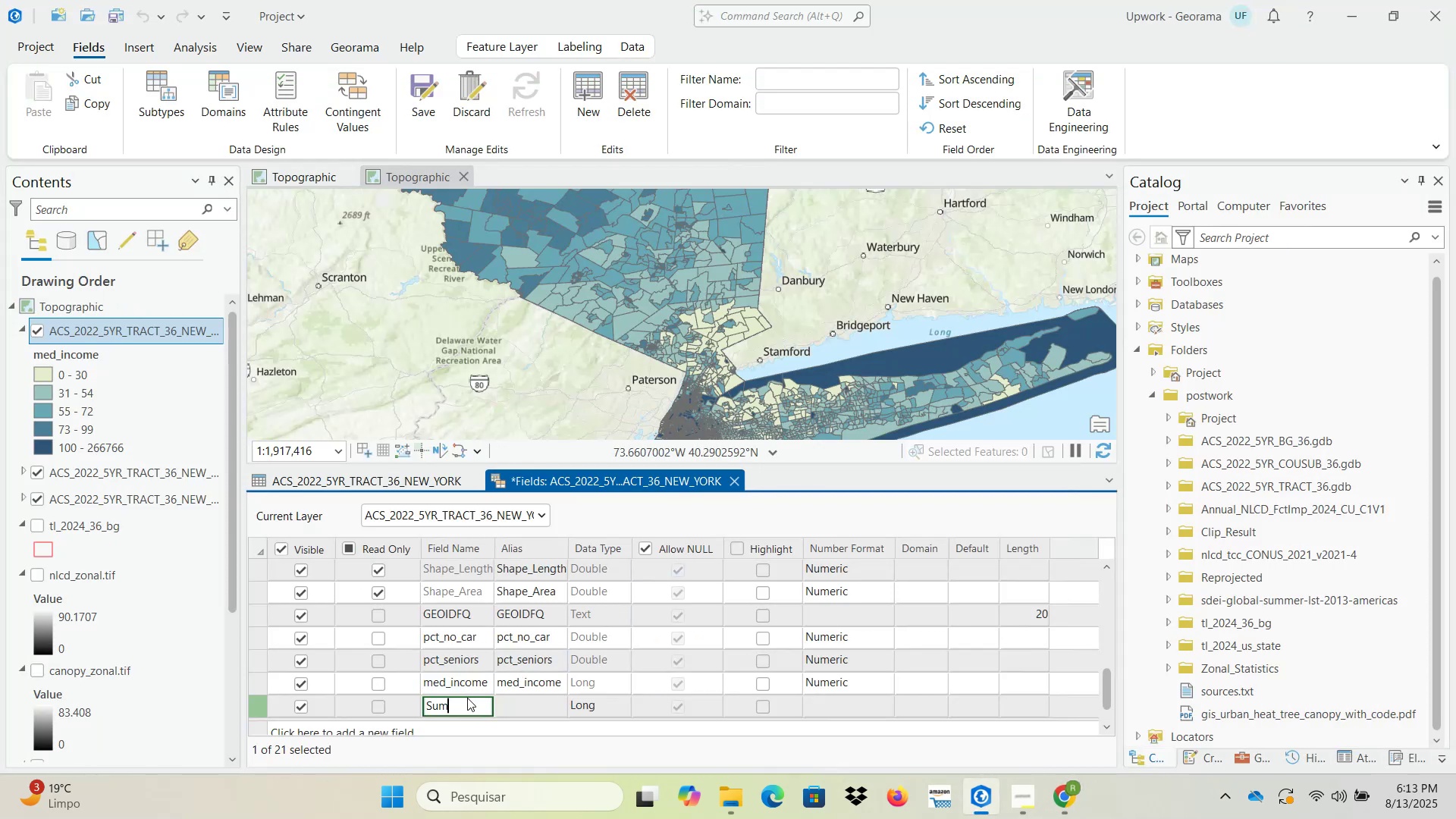 
type(_V)
key(Backspace)
key(Backspace)
key(Backspace)
key(Backspace)
key(Backspace)
type(sum_vars)
 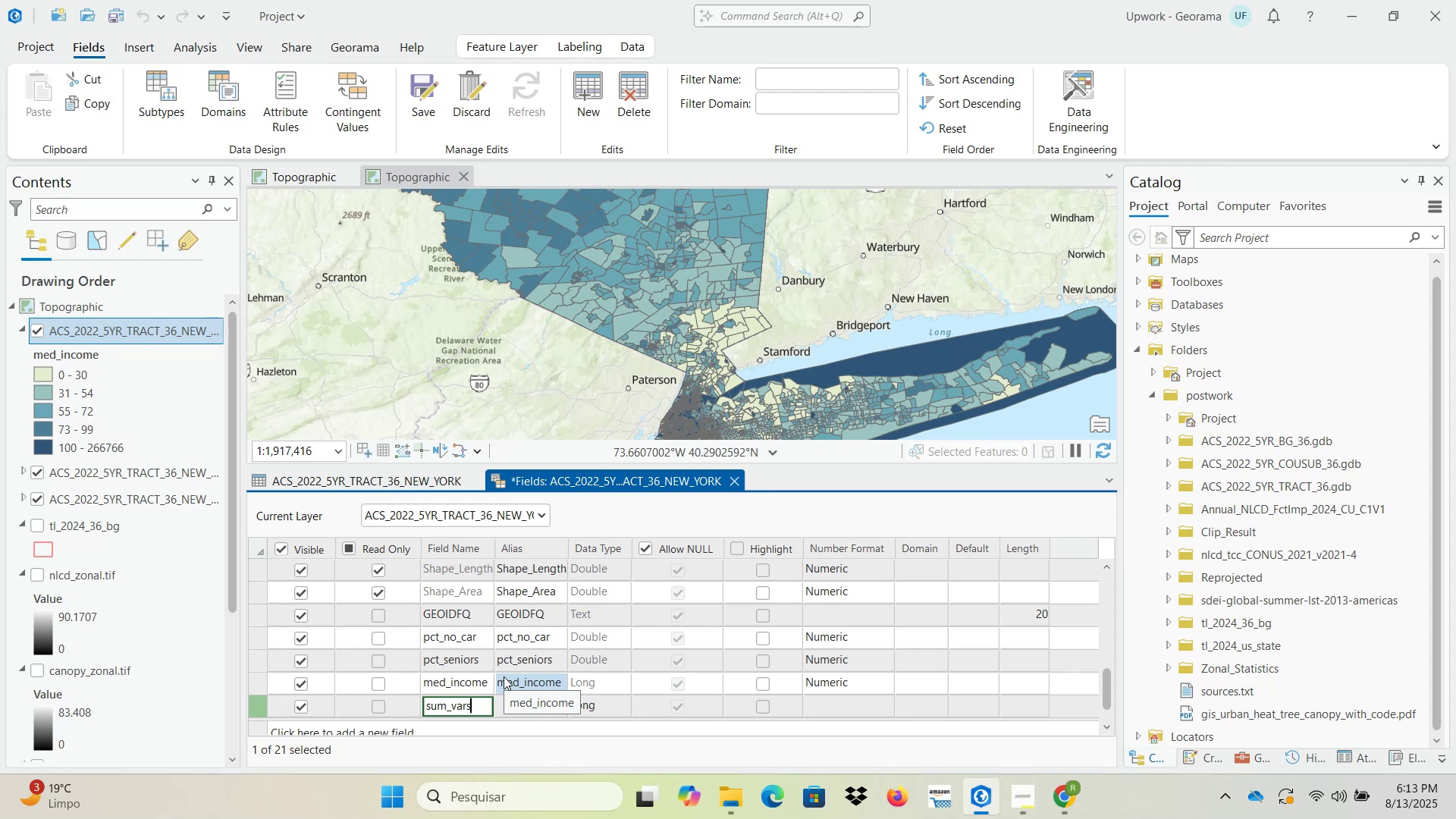 
left_click_drag(start_coordinate=[476, 706], to_coordinate=[420, 706])
 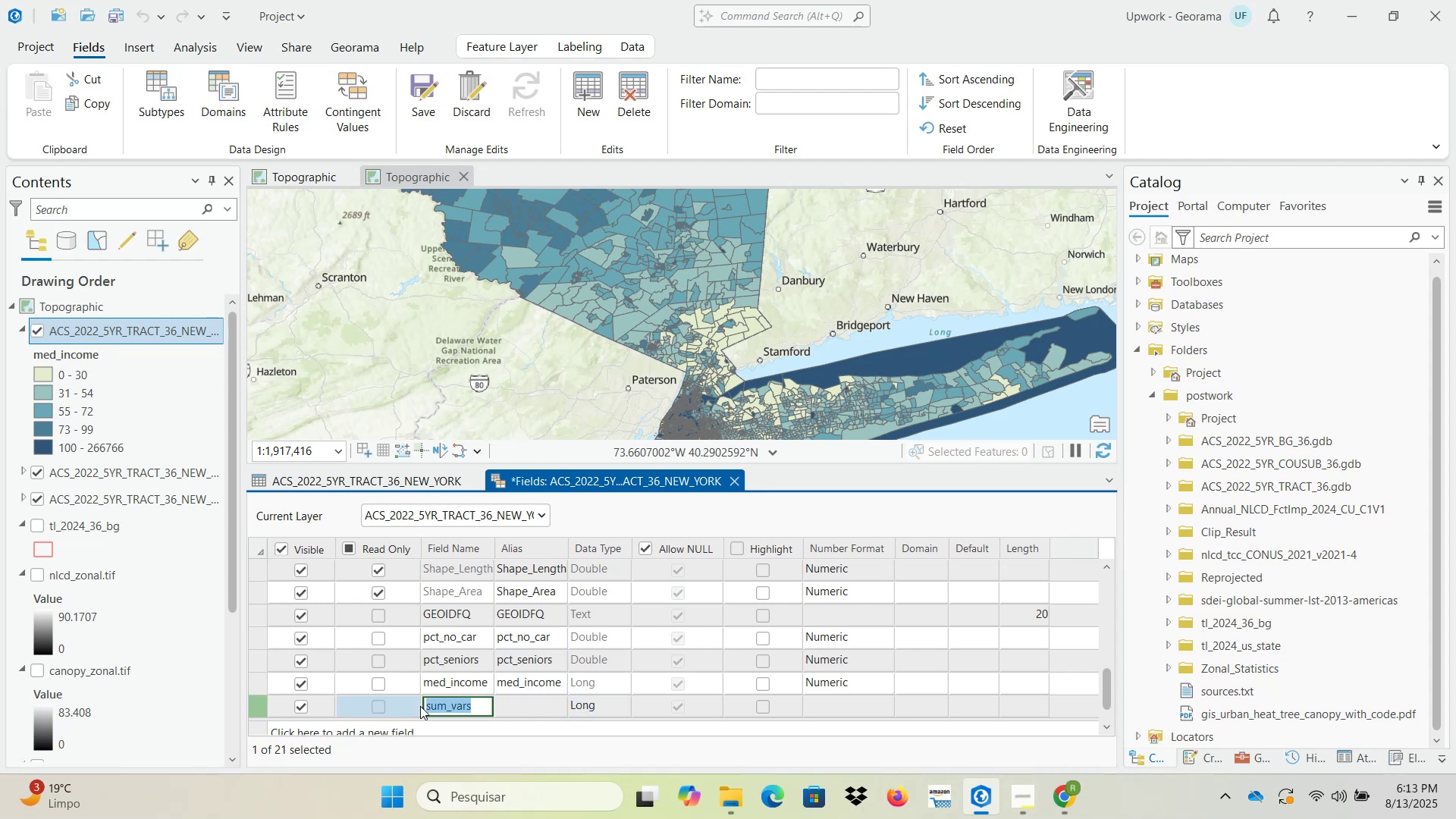 
key(Control+ControlLeft)
 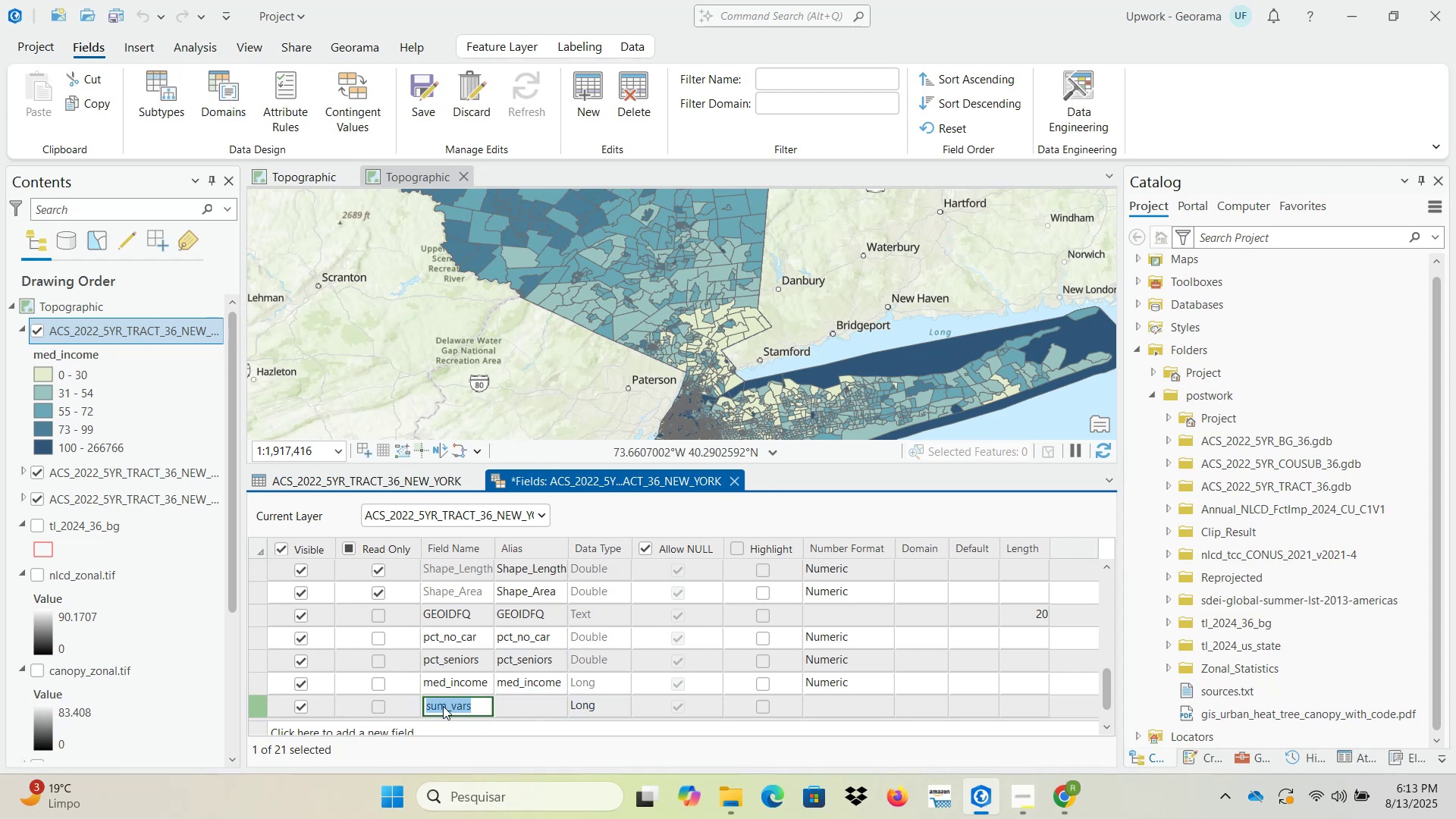 
key(Control+C)
 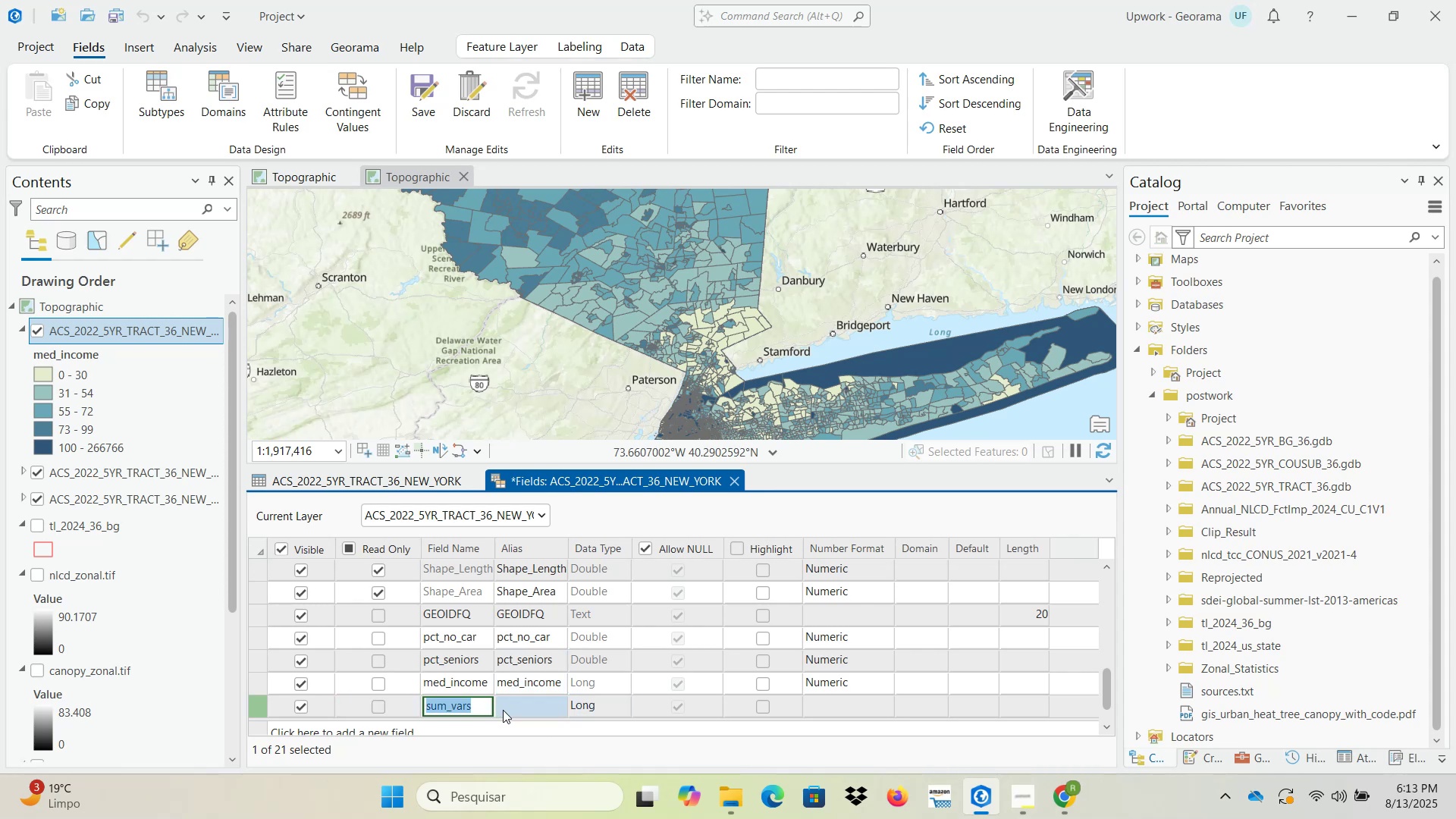 
double_click([507, 710])
 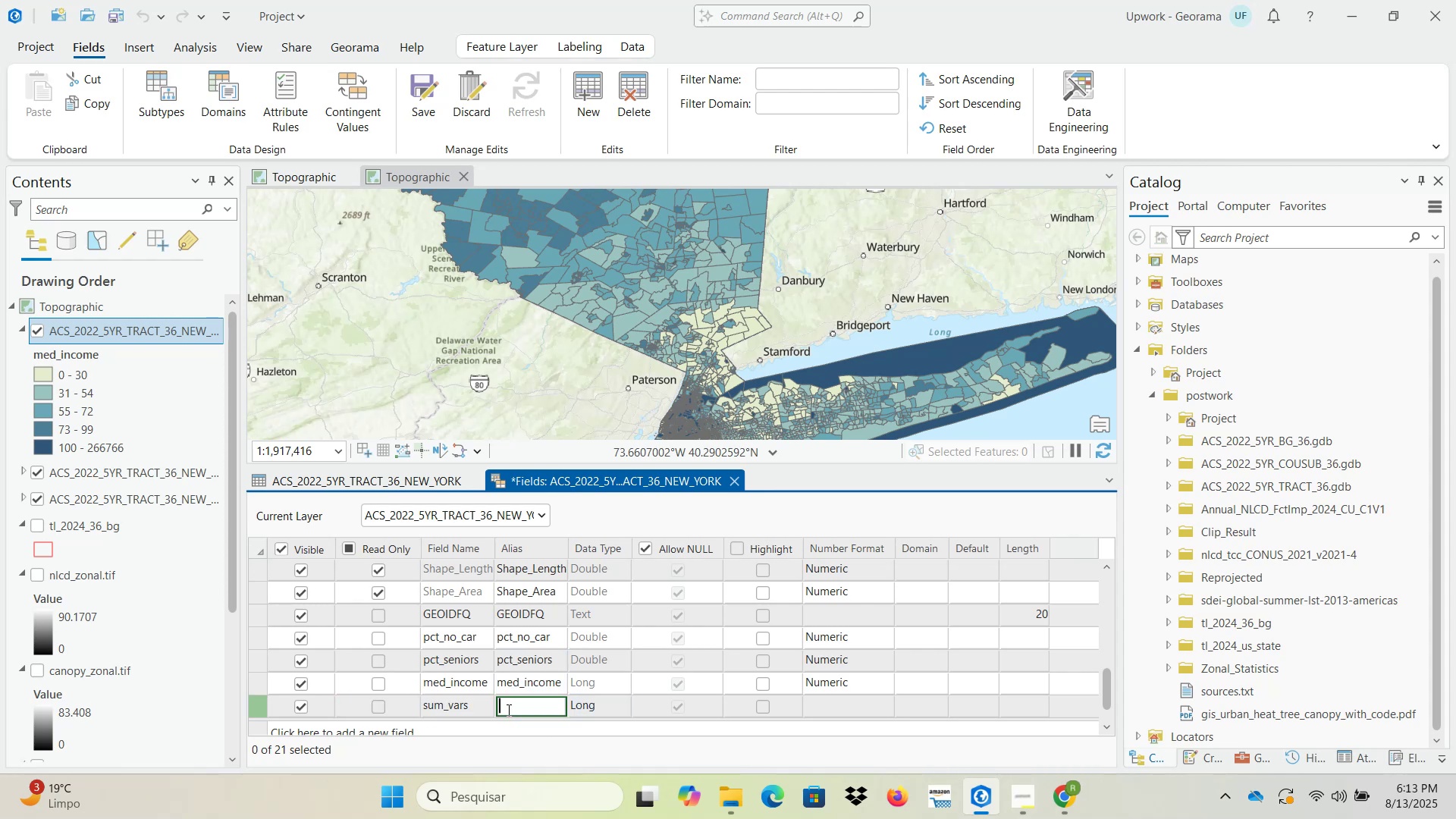 
key(Control+ControlLeft)
 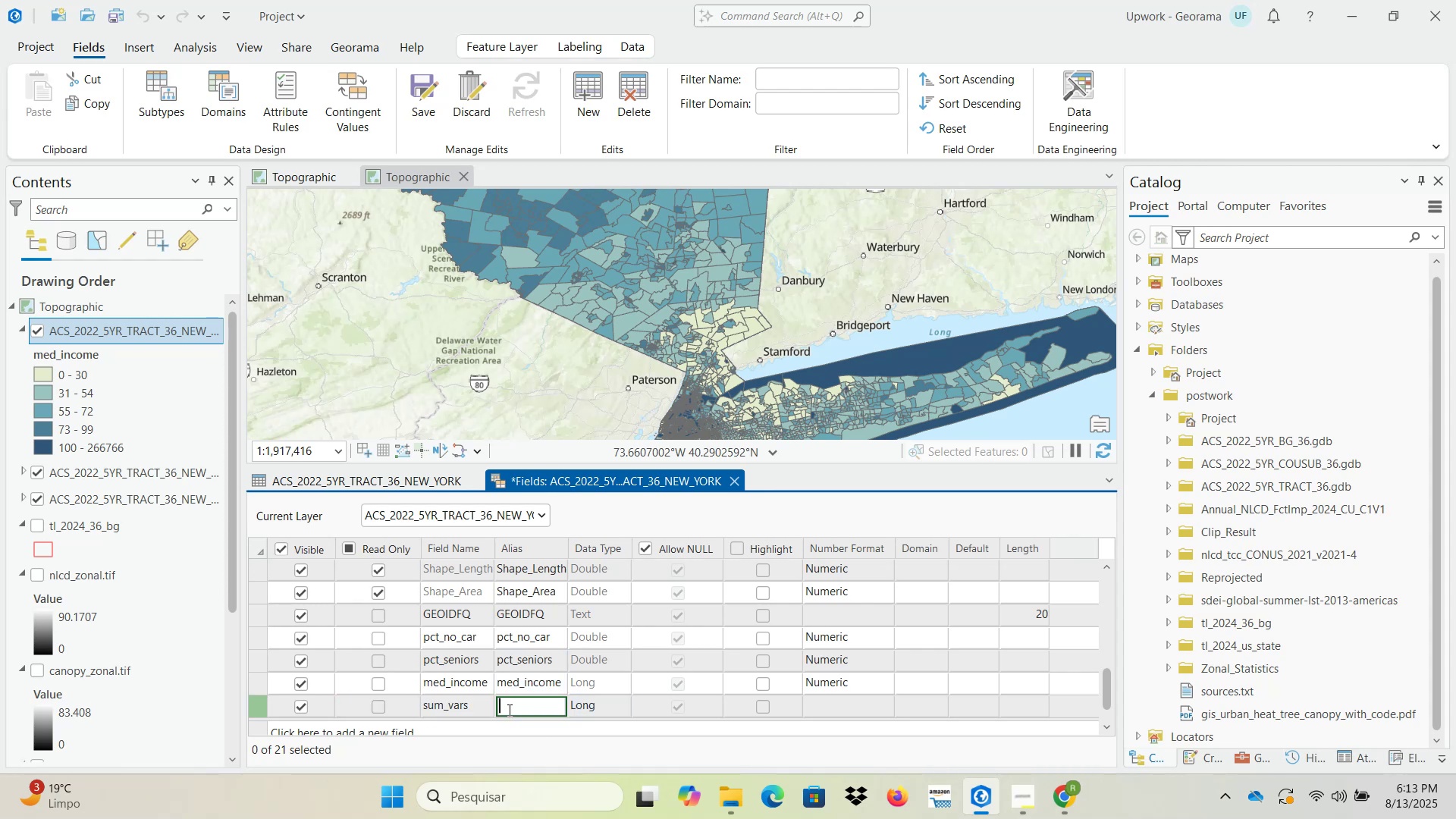 
key(Control+V)
 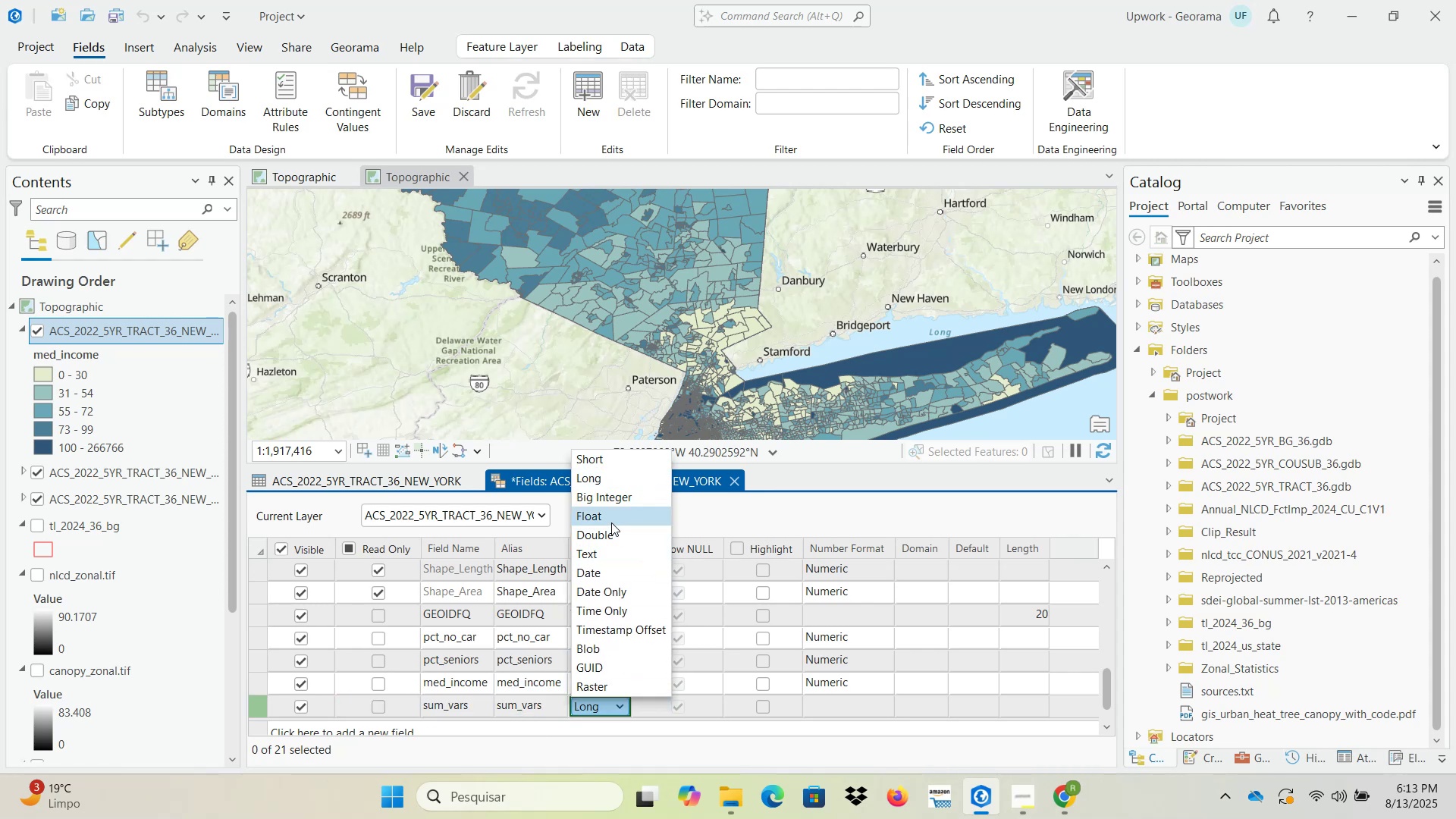 
left_click([607, 534])
 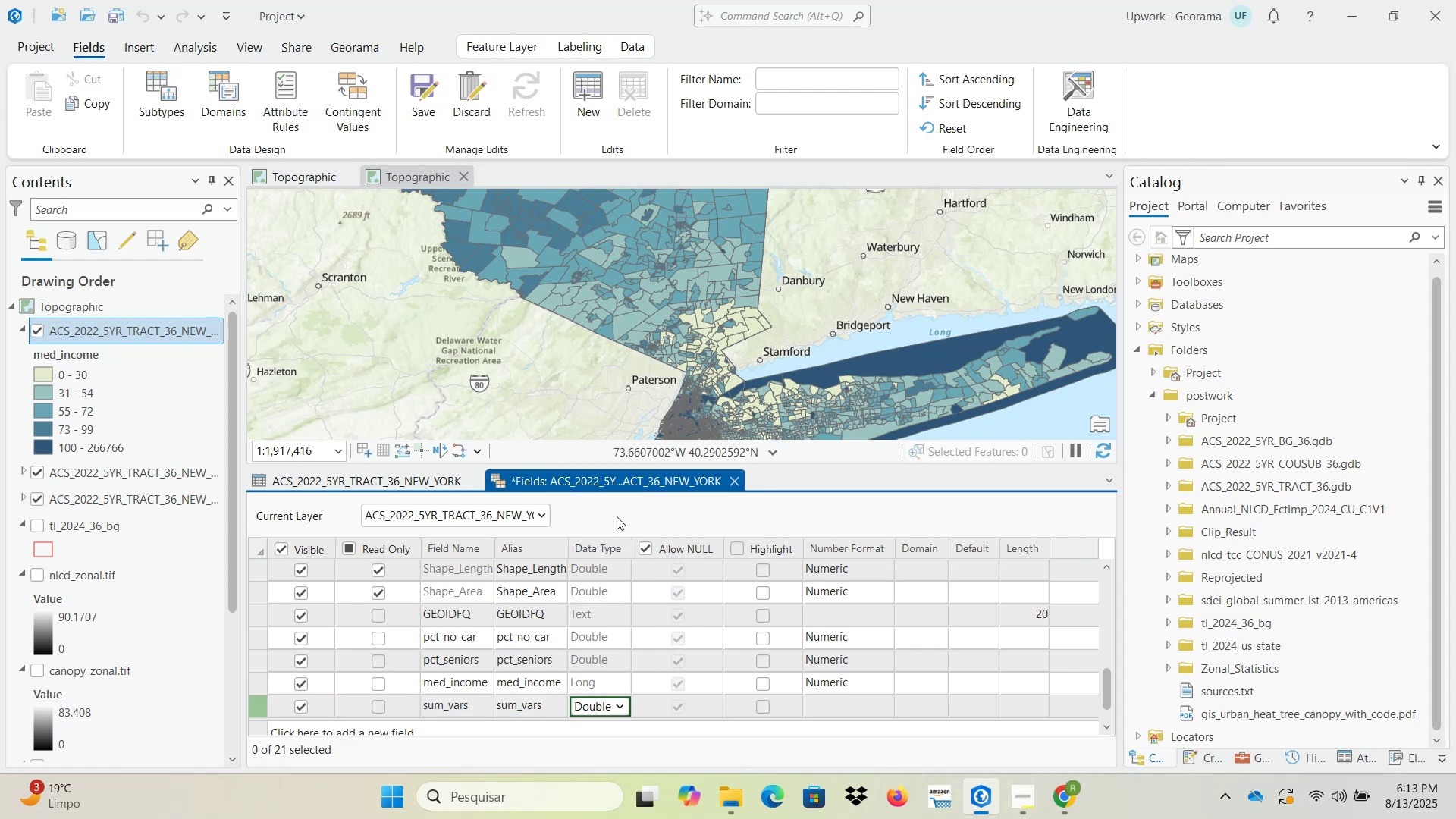 
key(NumpadEnter)
 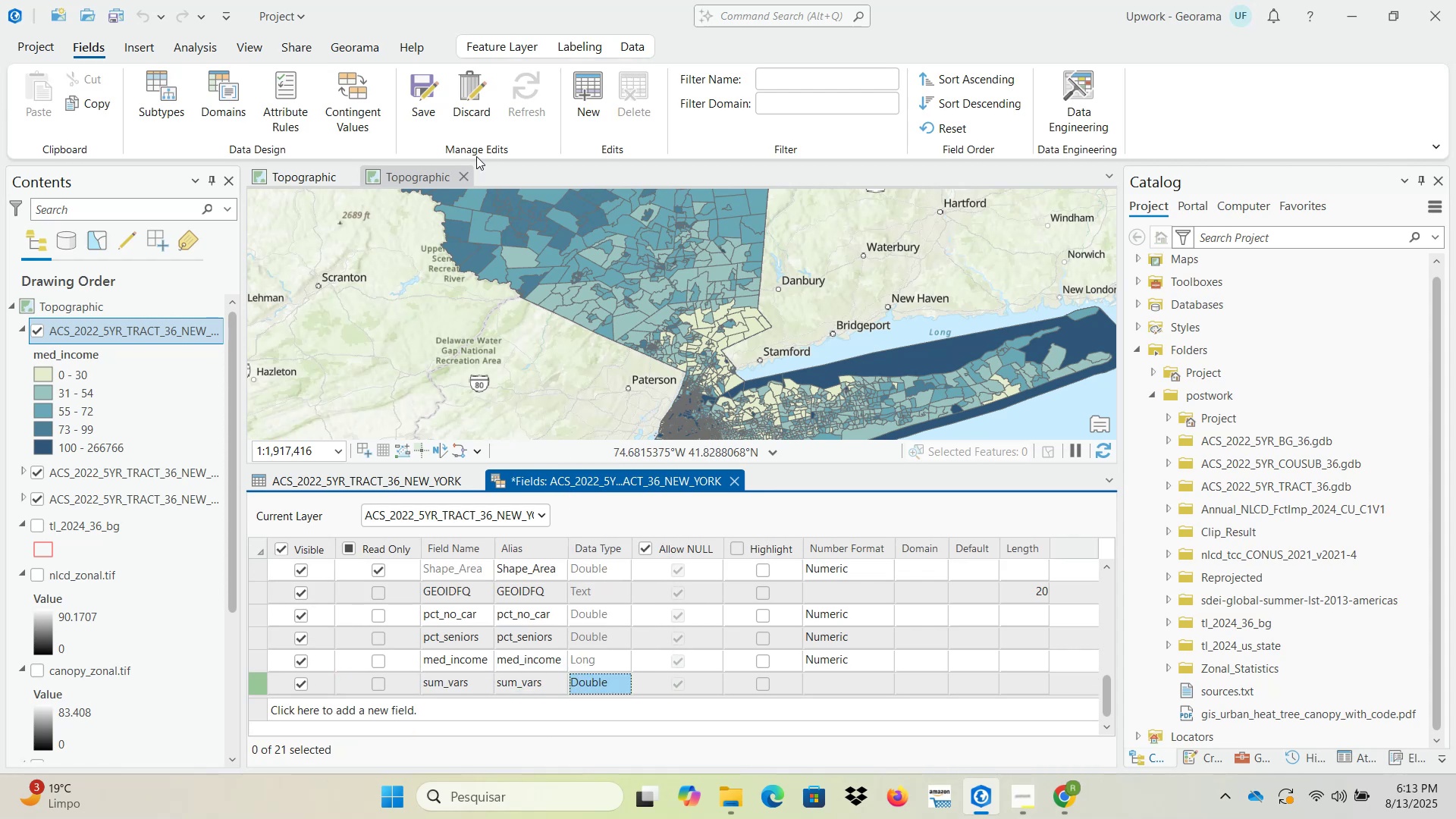 
left_click([420, 110])
 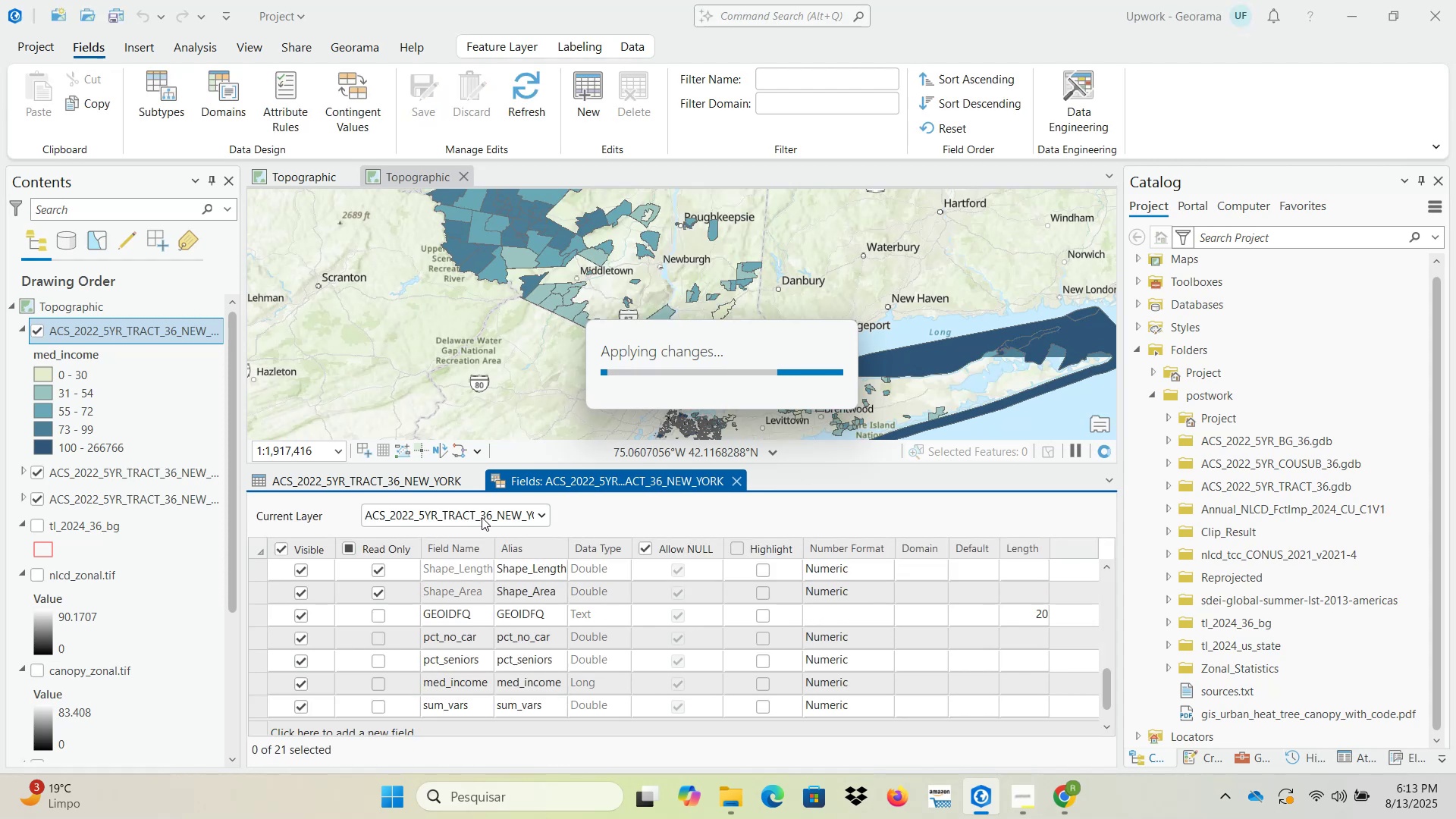 
wait(6.95)
 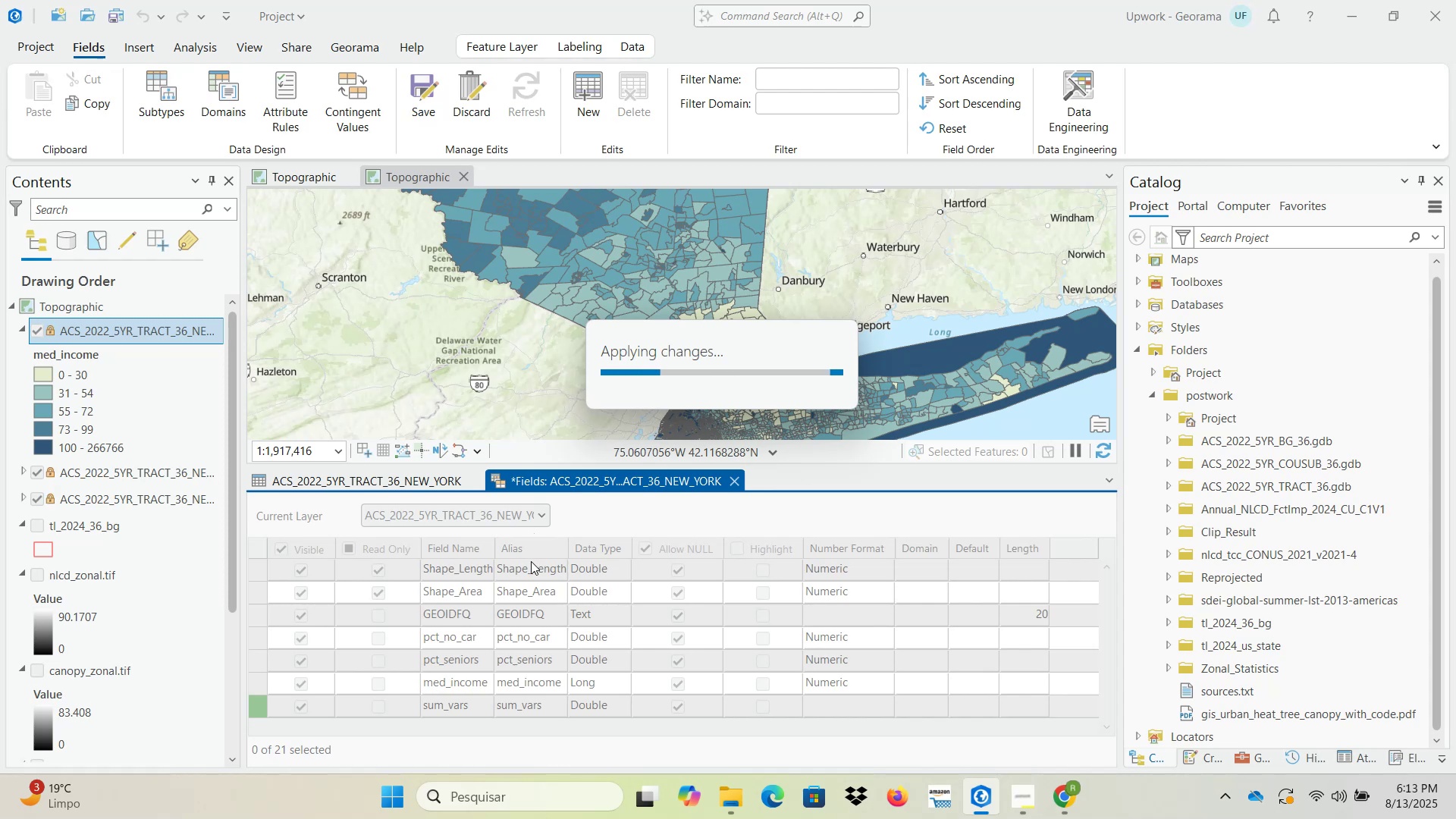 
left_click([436, 479])
 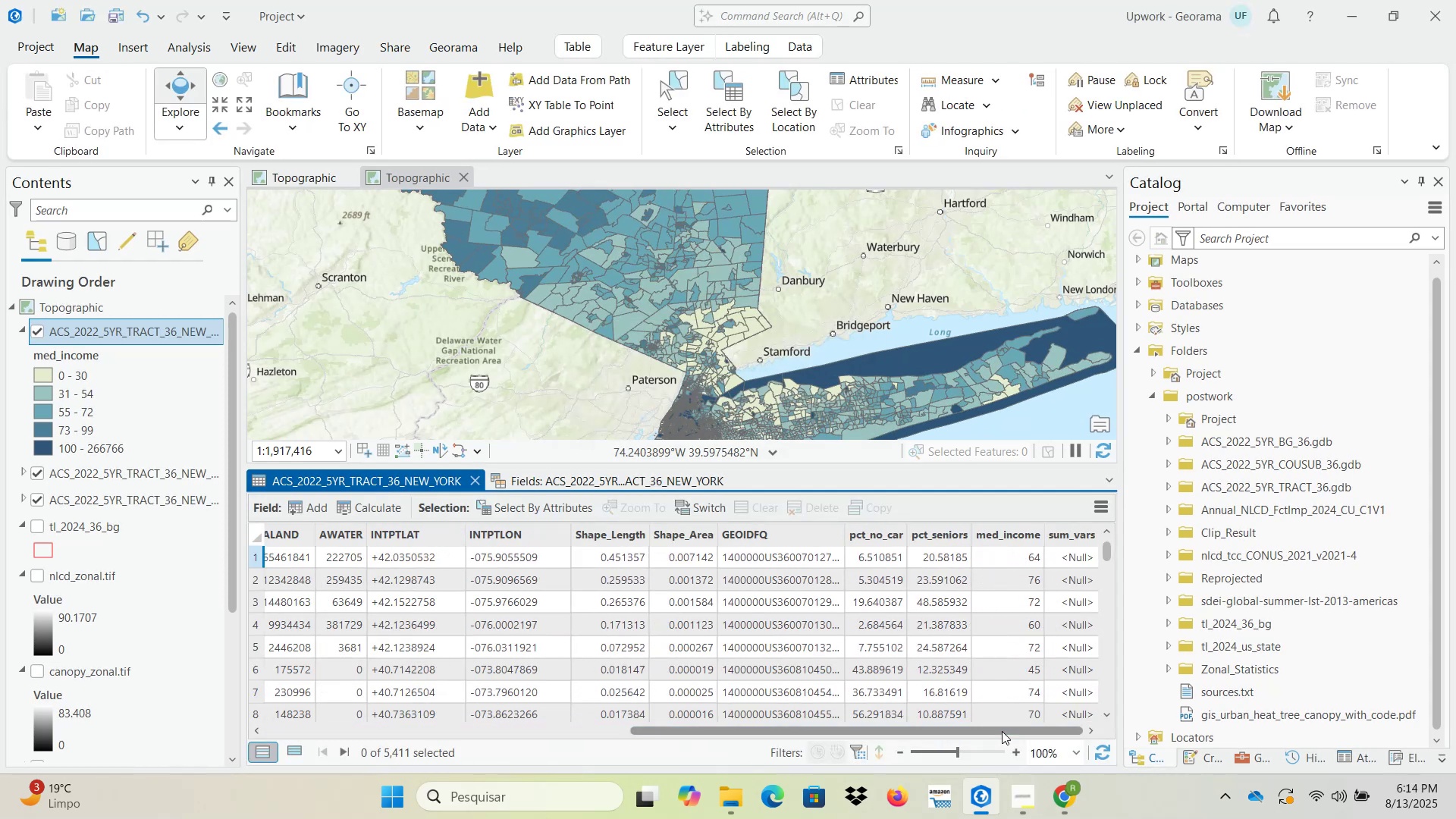 
left_click([1079, 534])
 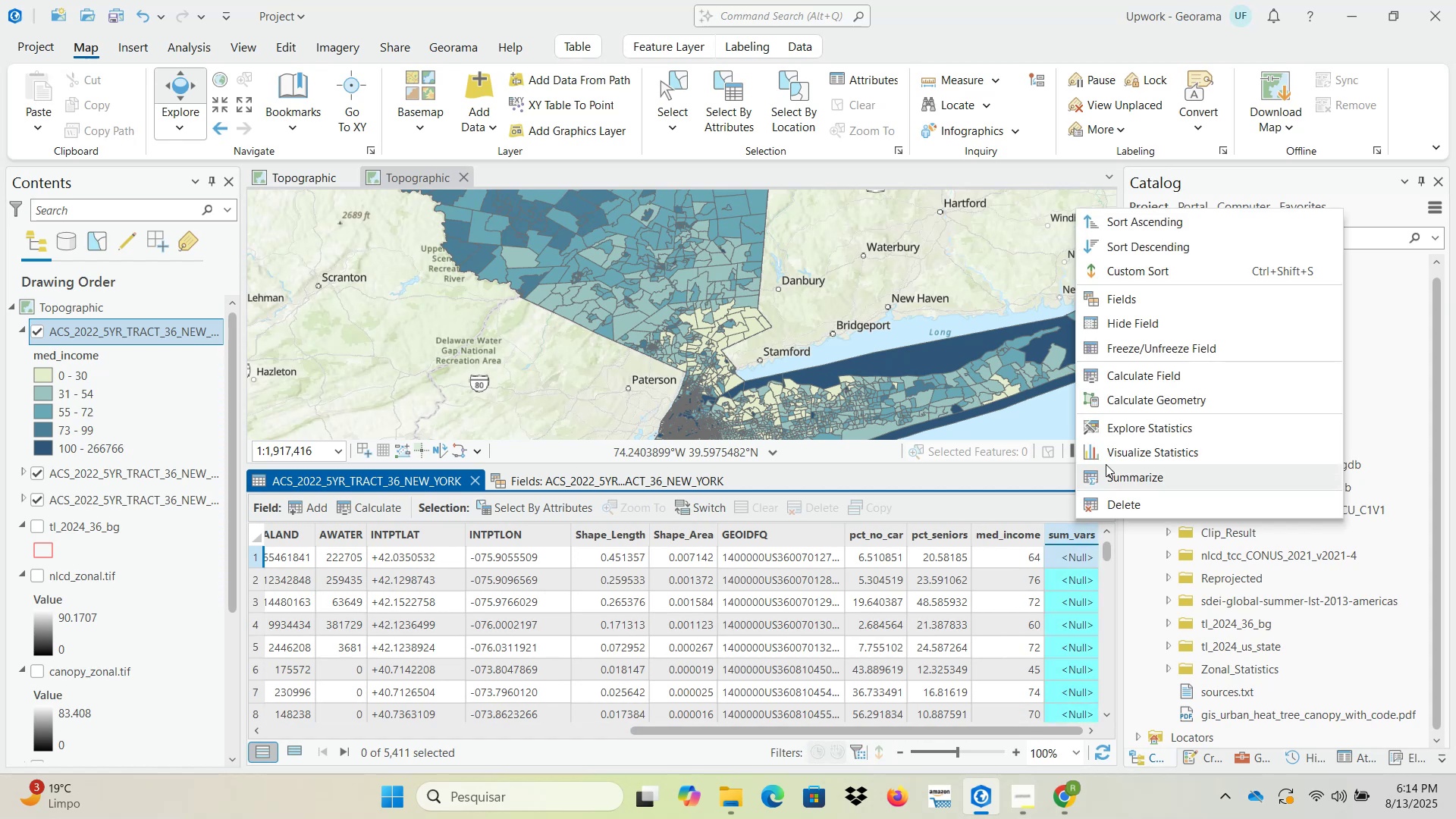 
left_click([1138, 370])
 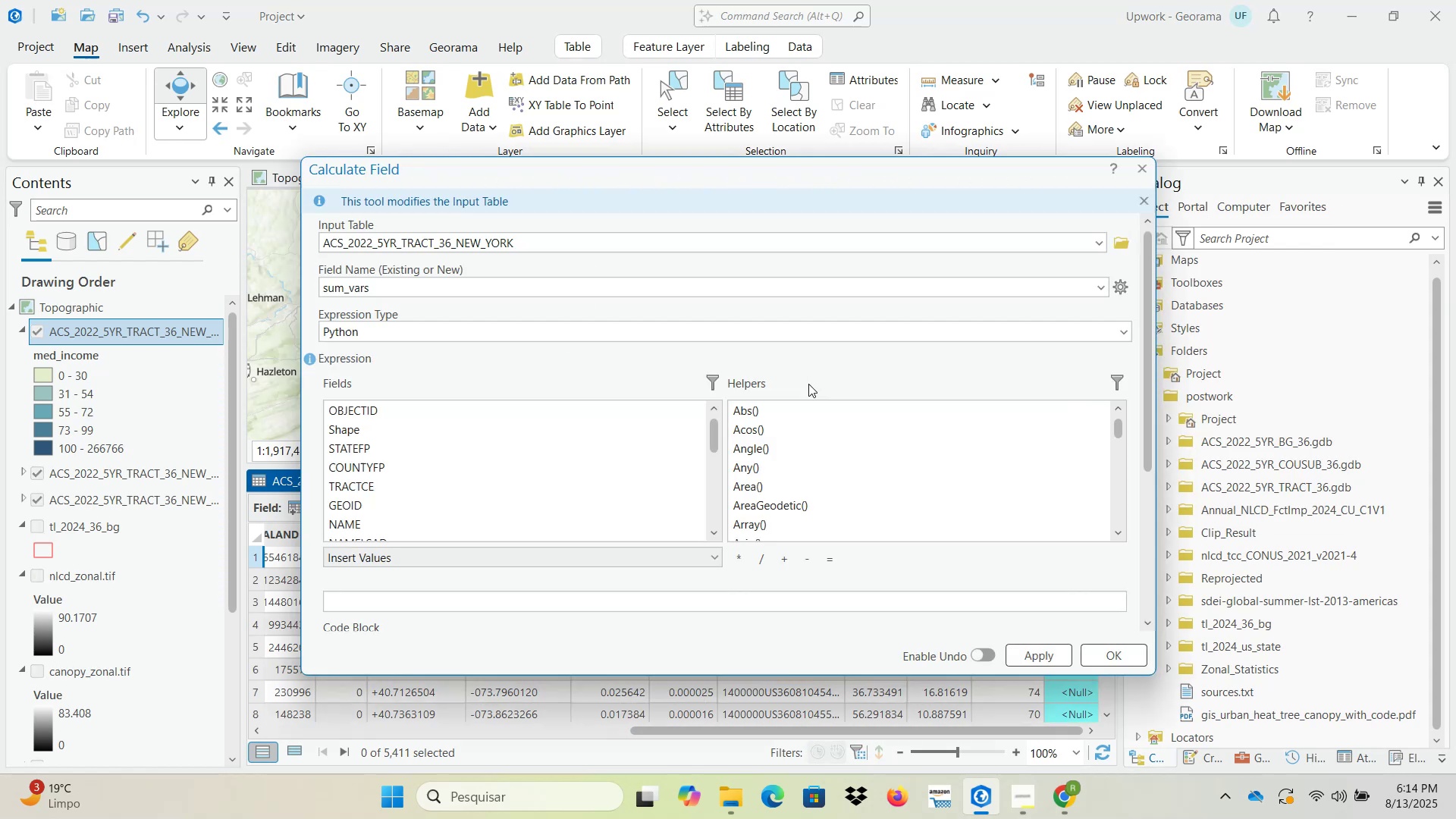 
wait(7.22)
 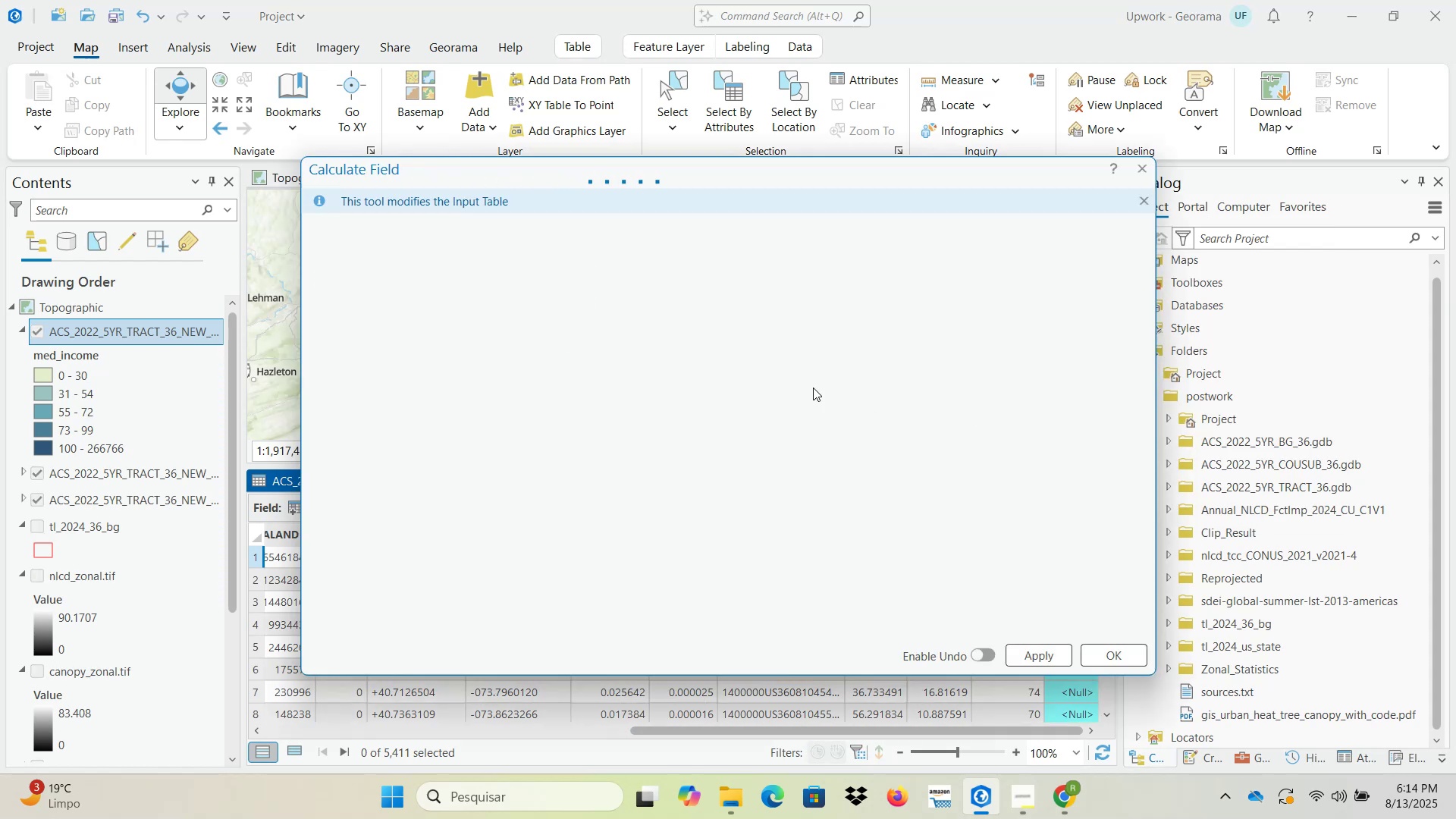 
double_click([688, 603])
 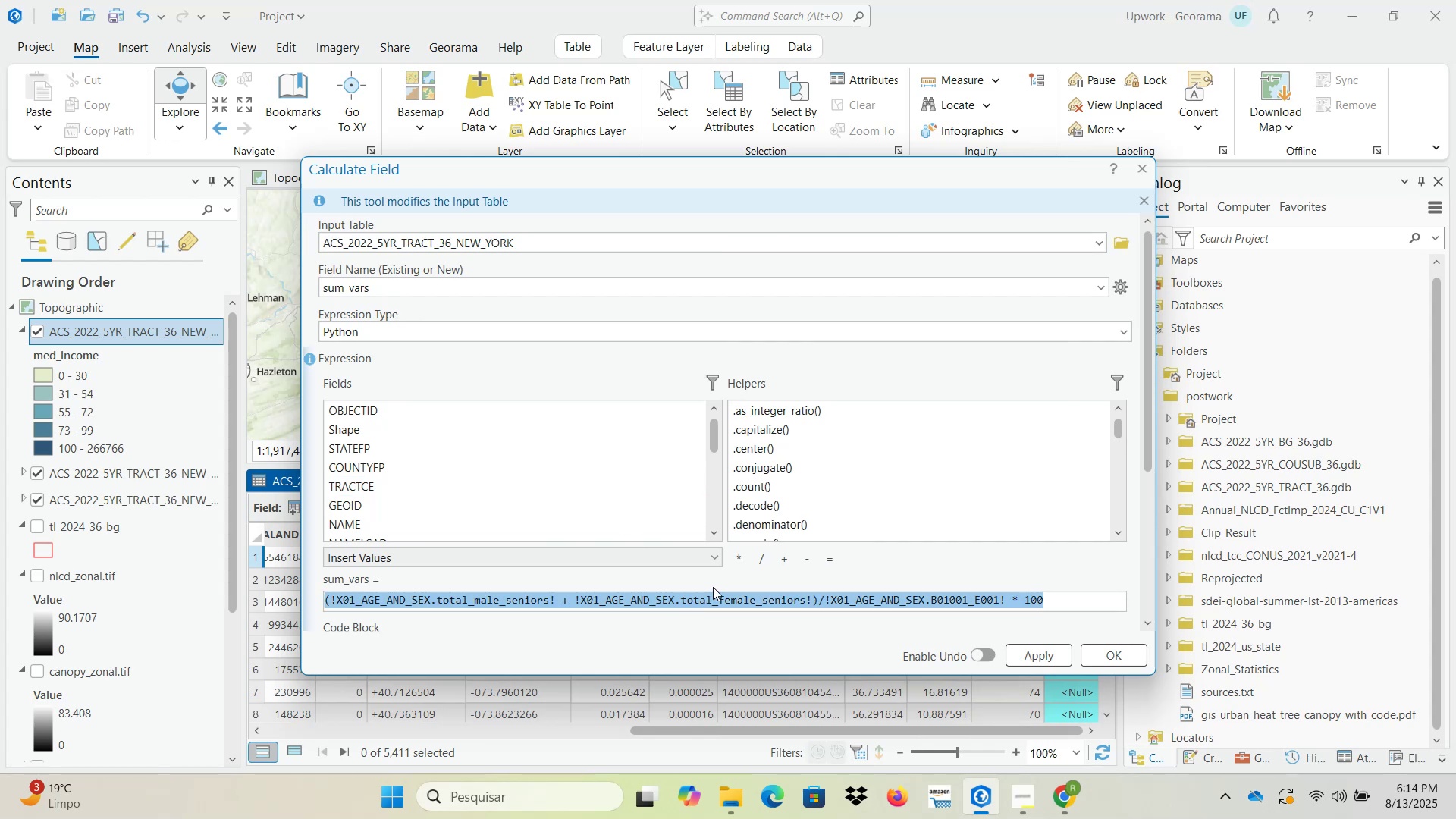 
key(Backspace)
 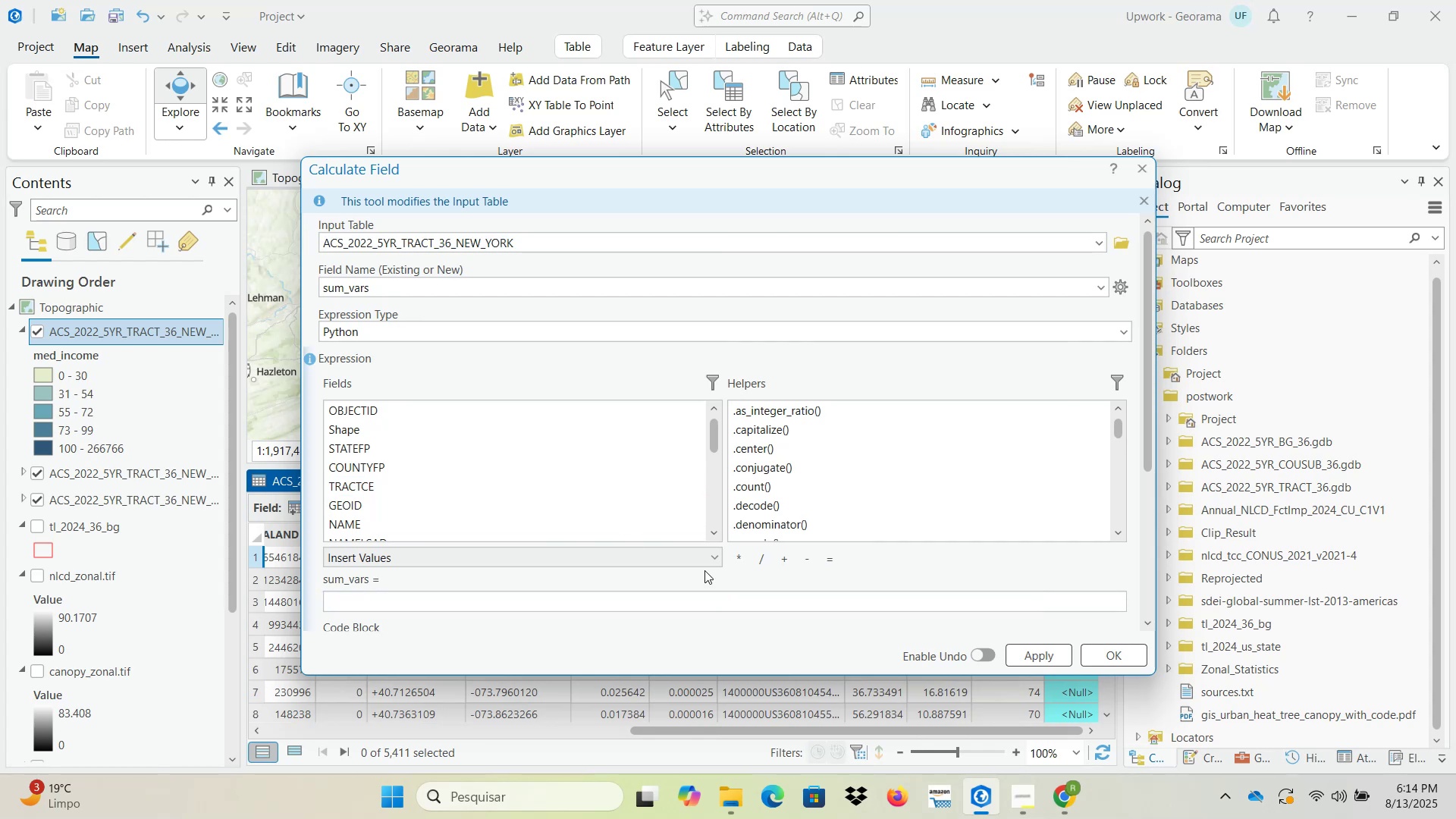 
scroll: coordinate [640, 455], scroll_direction: down, amount: 8.0
 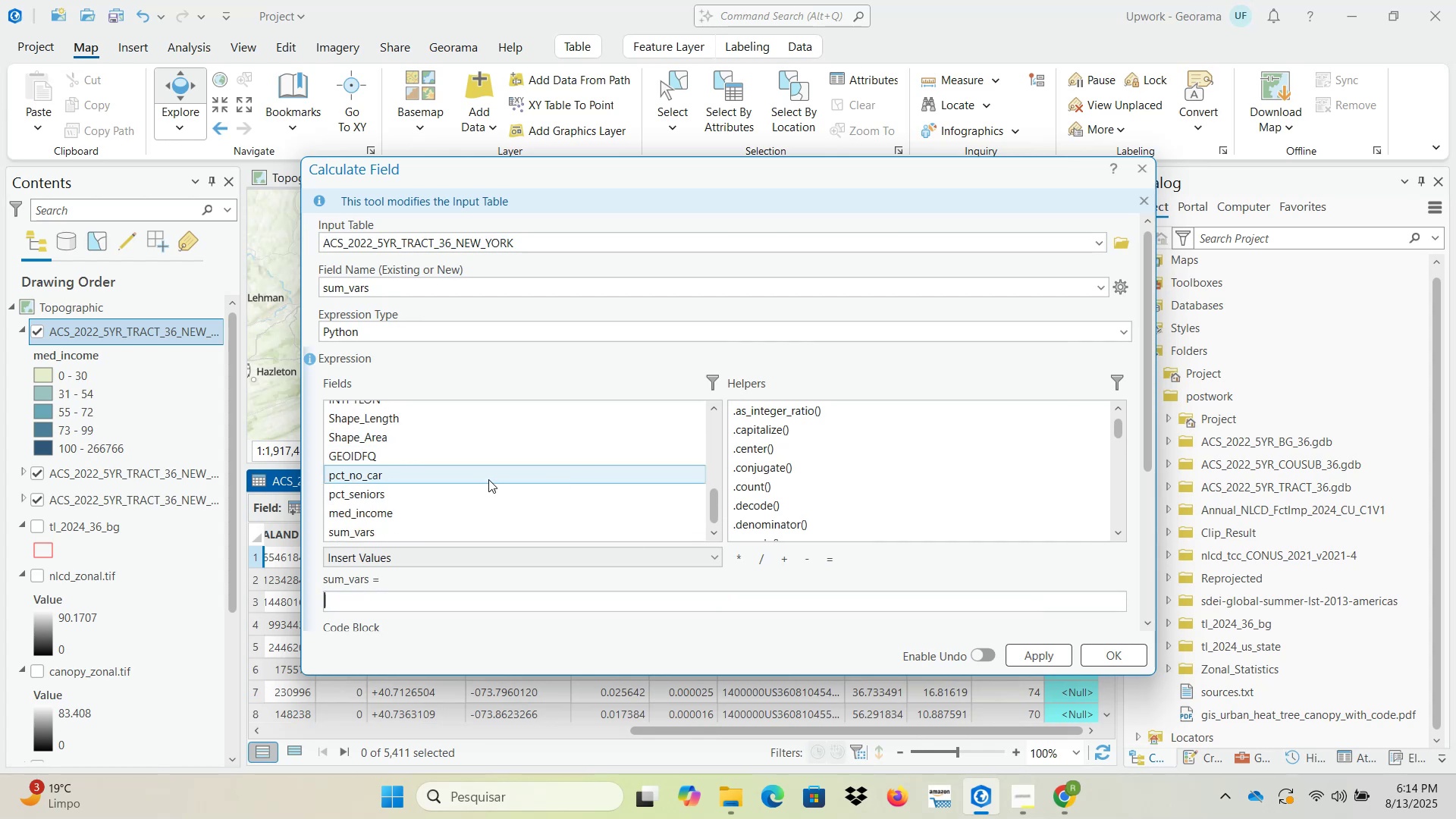 
double_click([488, 479])
 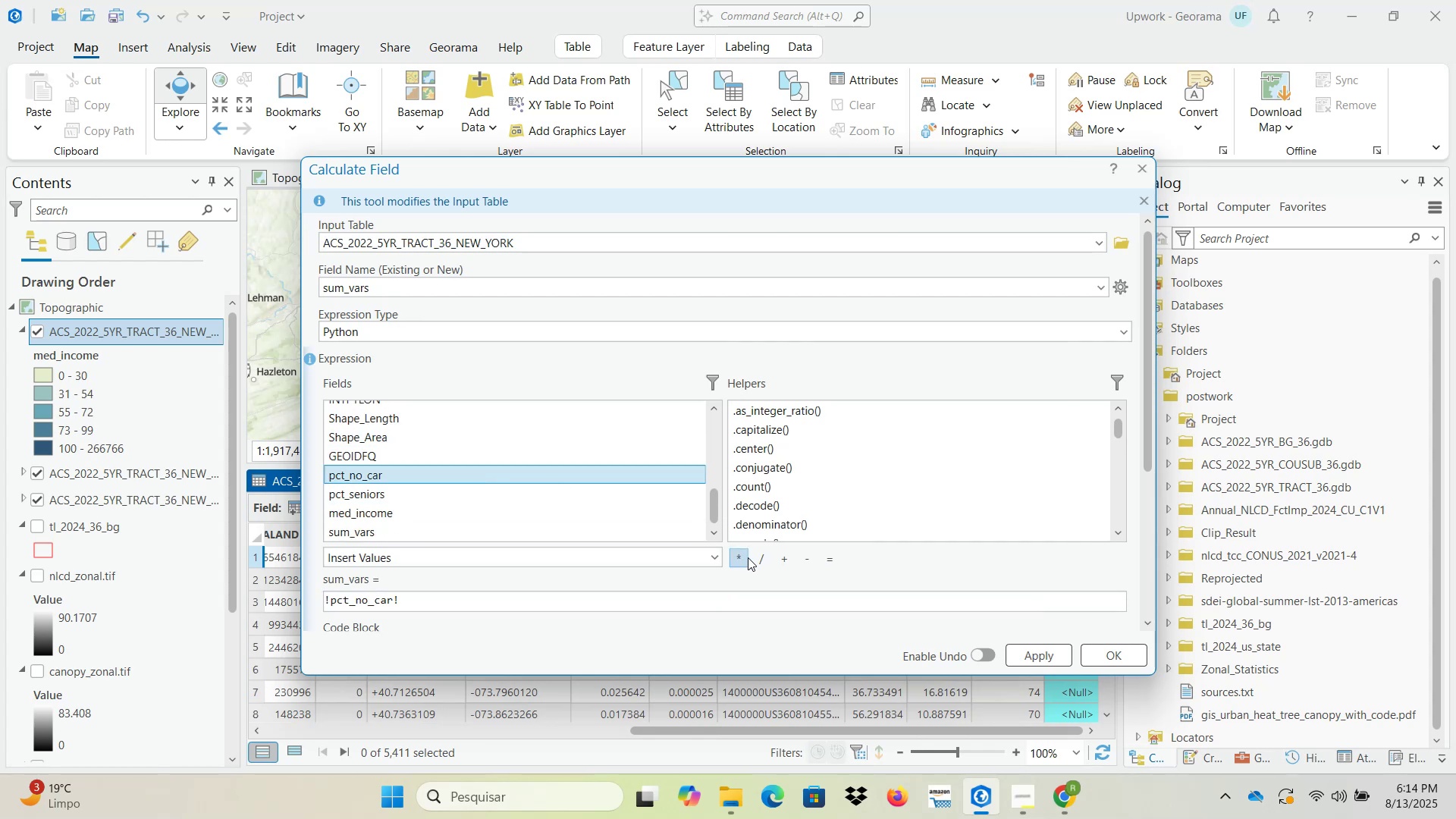 
left_click([780, 565])
 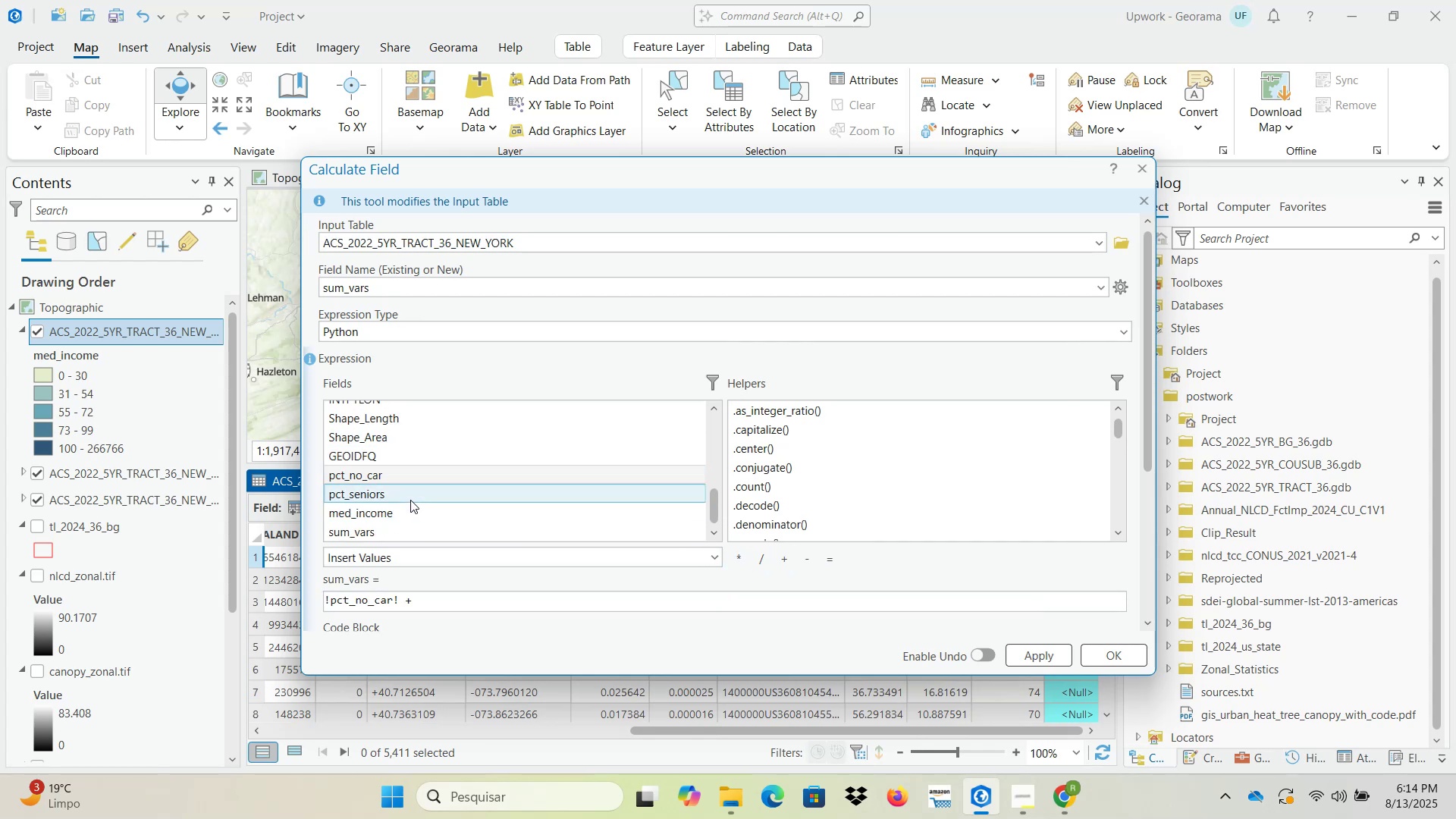 
double_click([410, 498])
 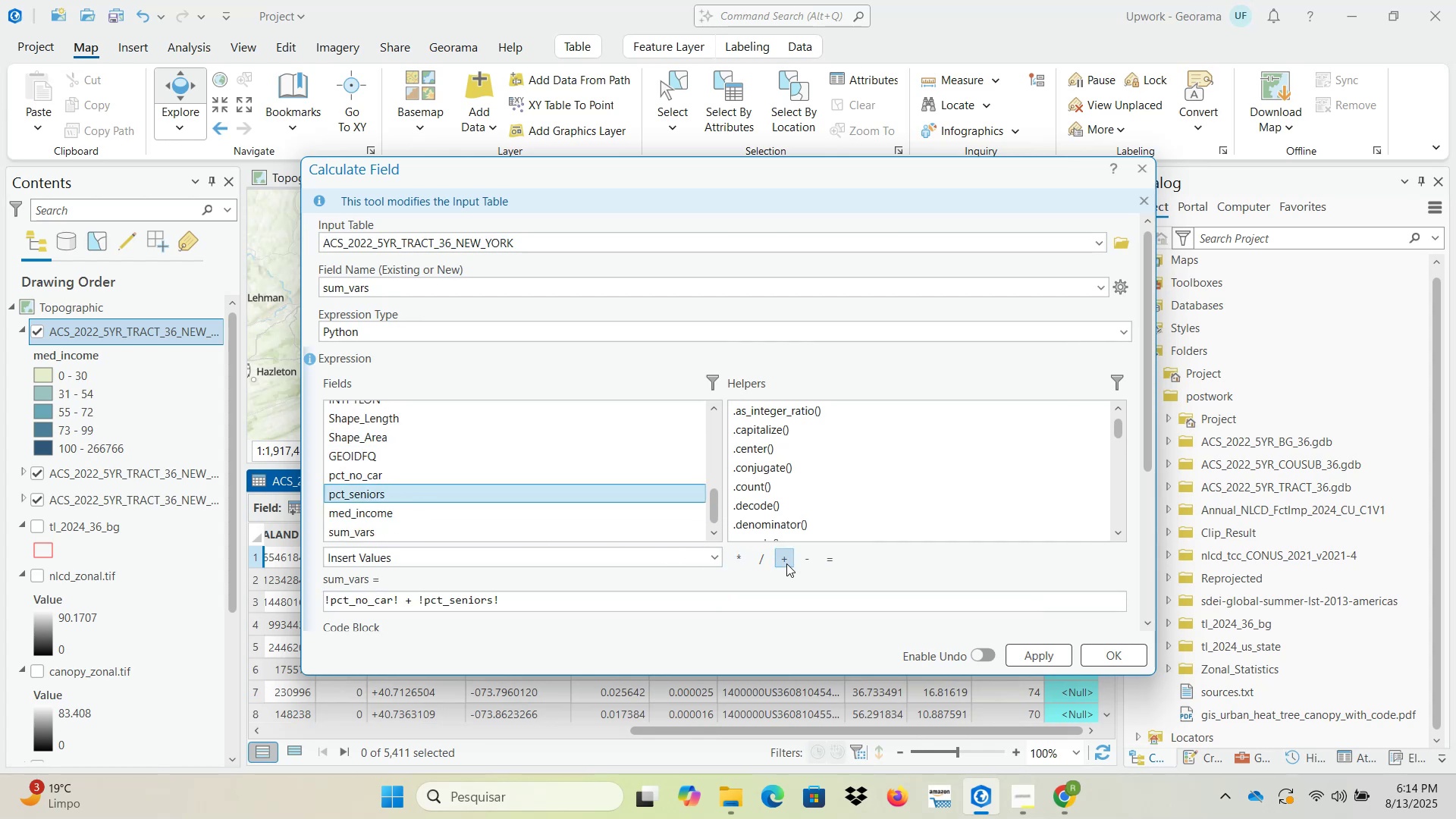 
left_click([785, 562])
 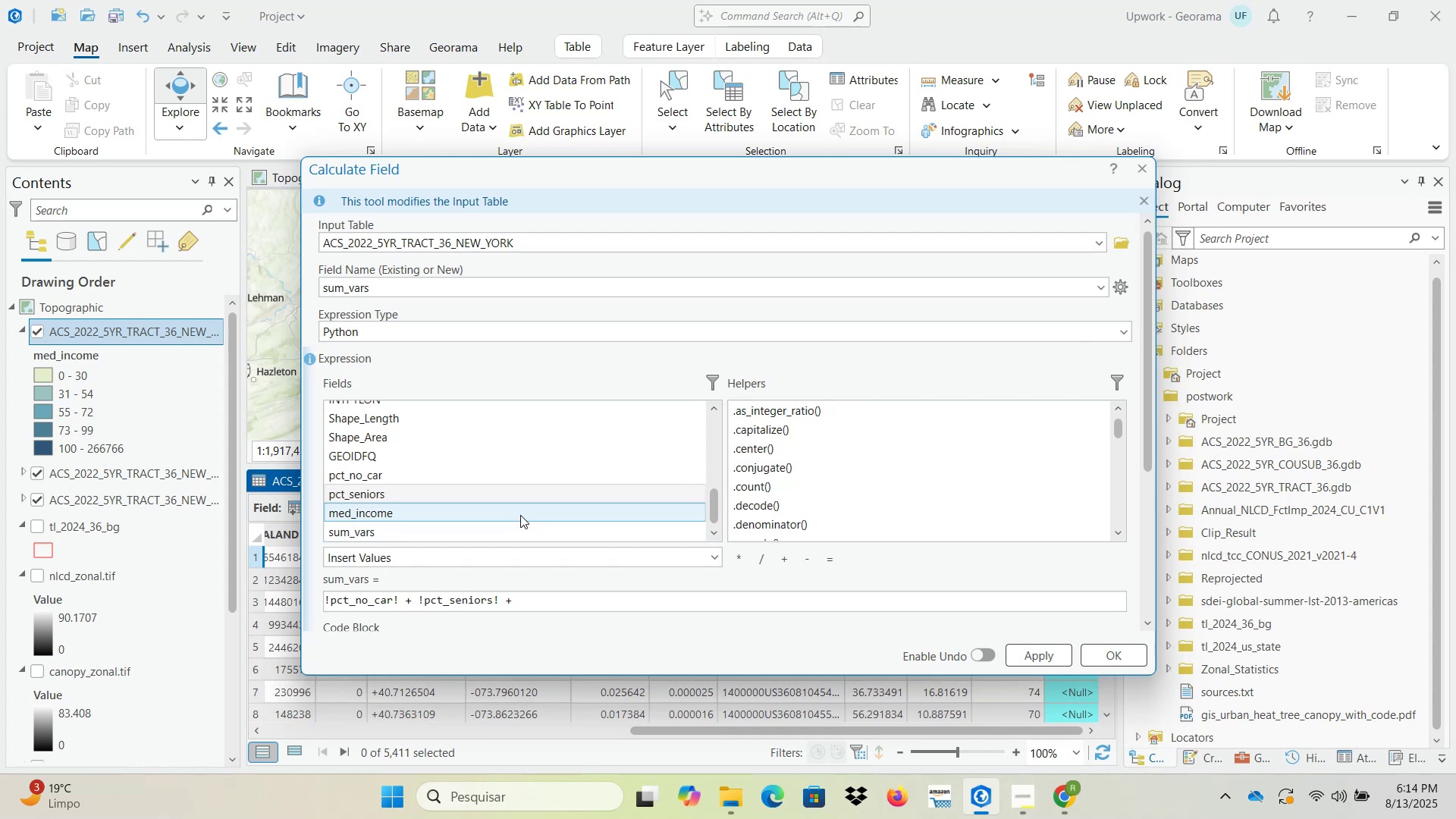 
double_click([520, 514])
 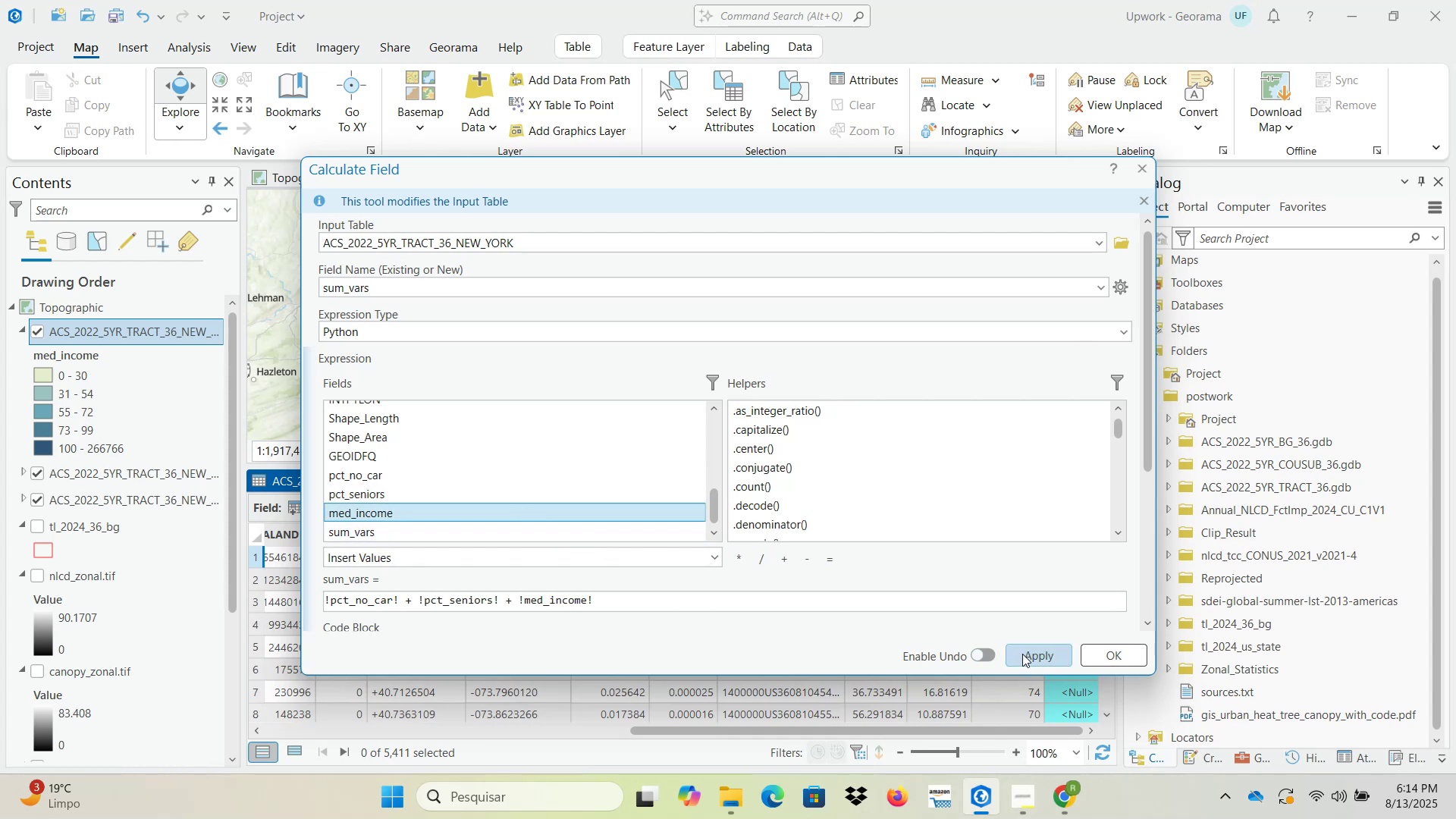 
left_click([1045, 657])
 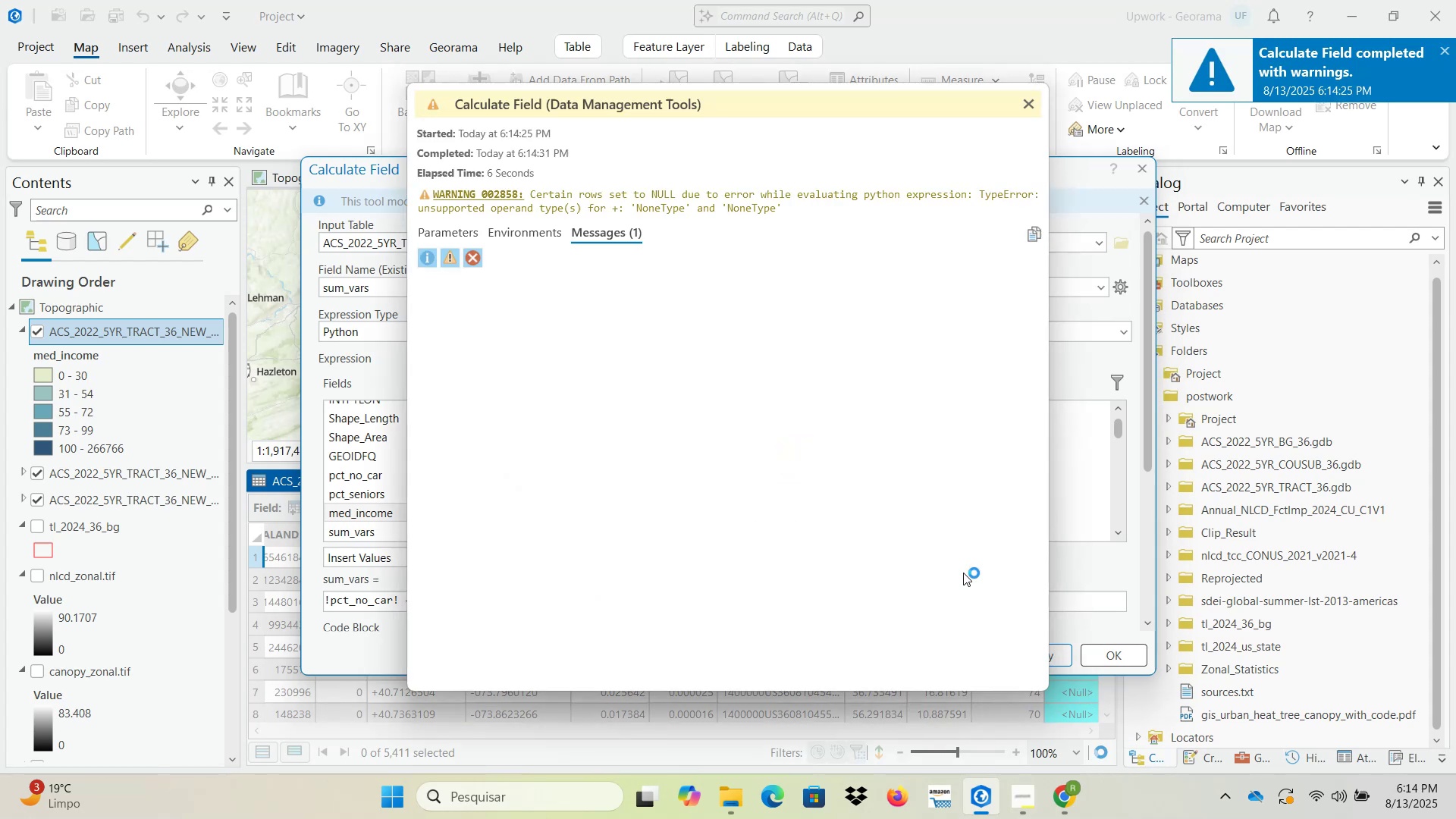 
wait(12.23)
 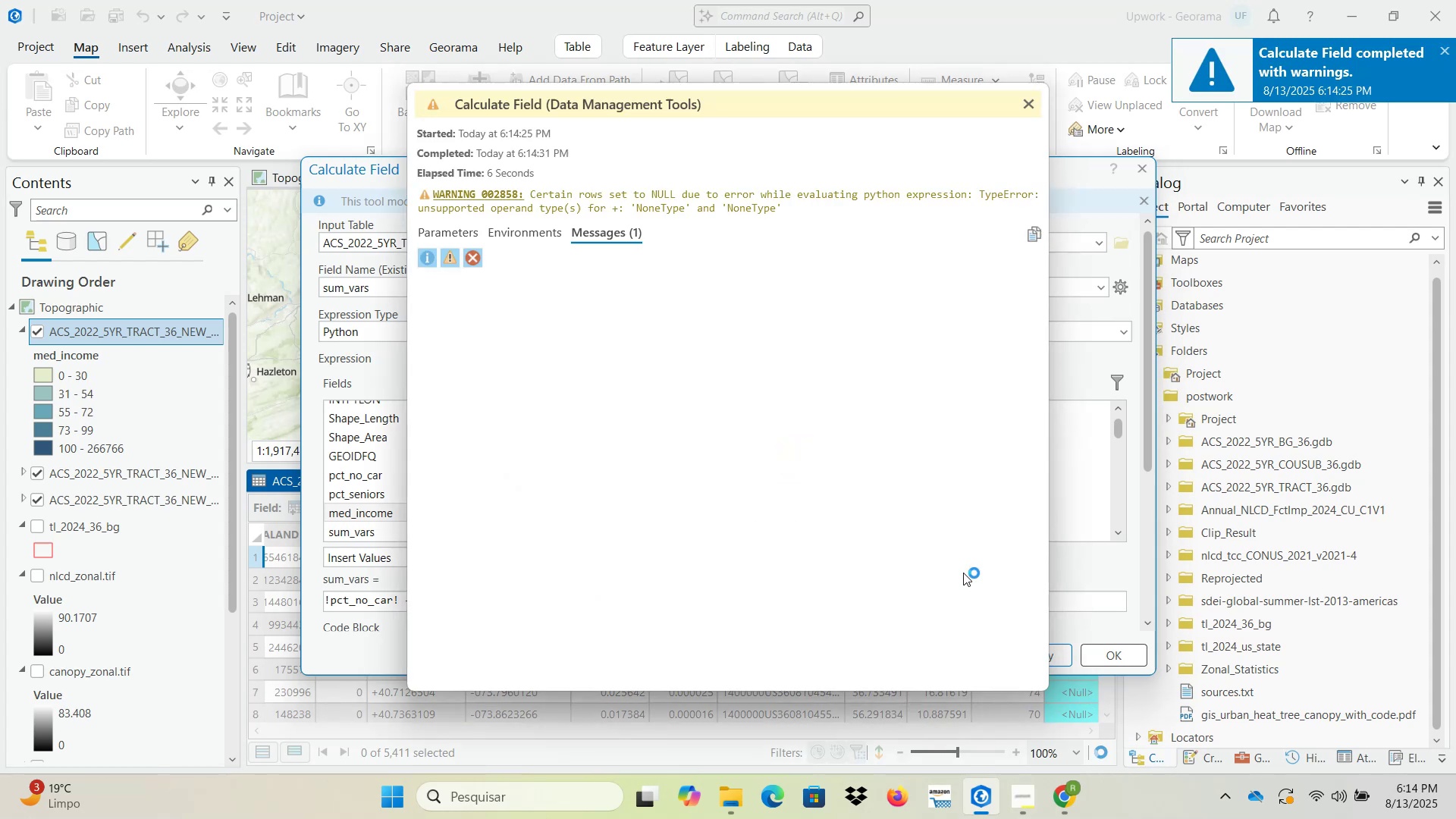 
left_click([1027, 105])
 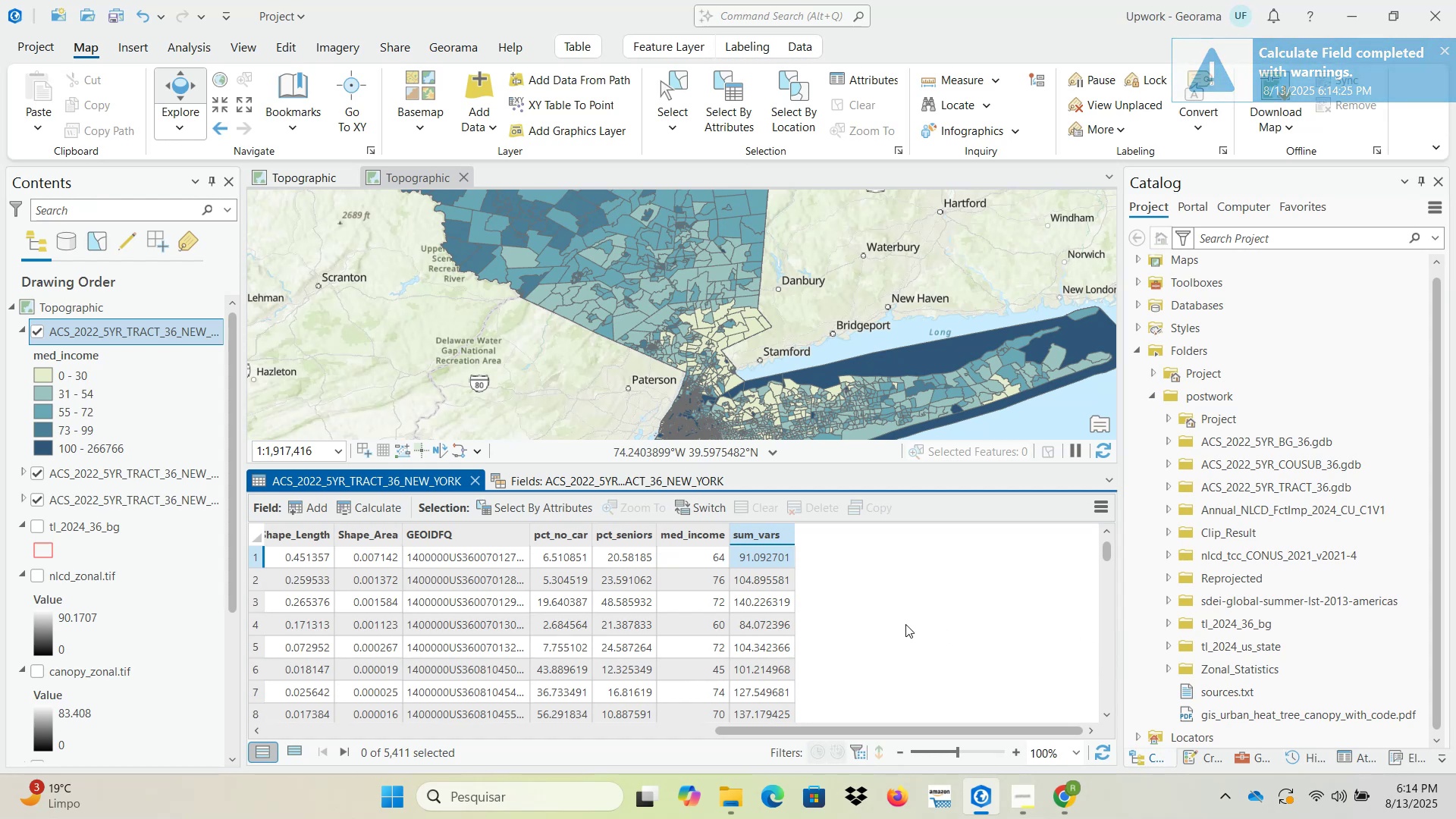 
scroll: coordinate [767, 626], scroll_direction: down, amount: 4.0
 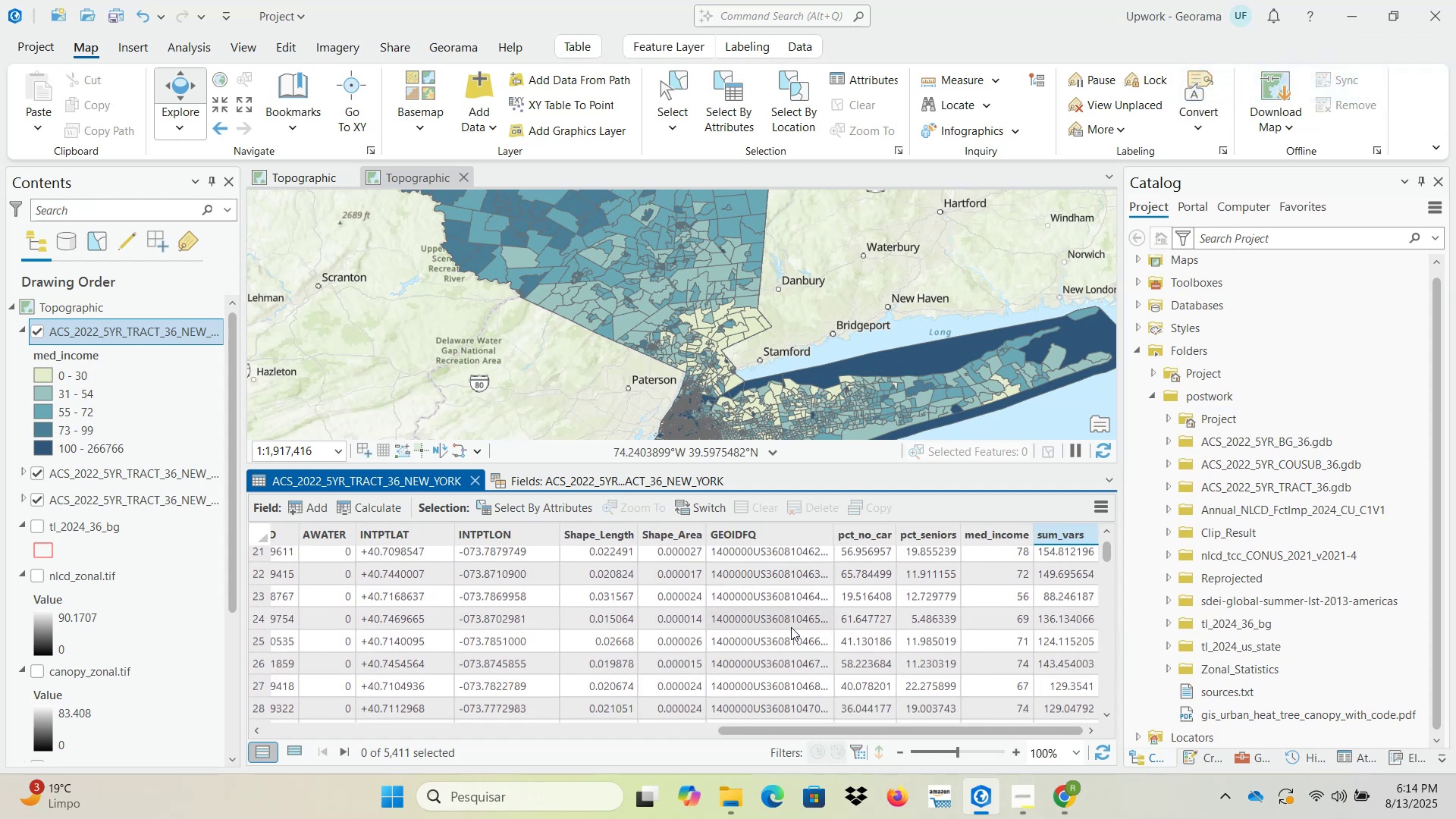 
scroll: coordinate [861, 704], scroll_direction: up, amount: 2.0
 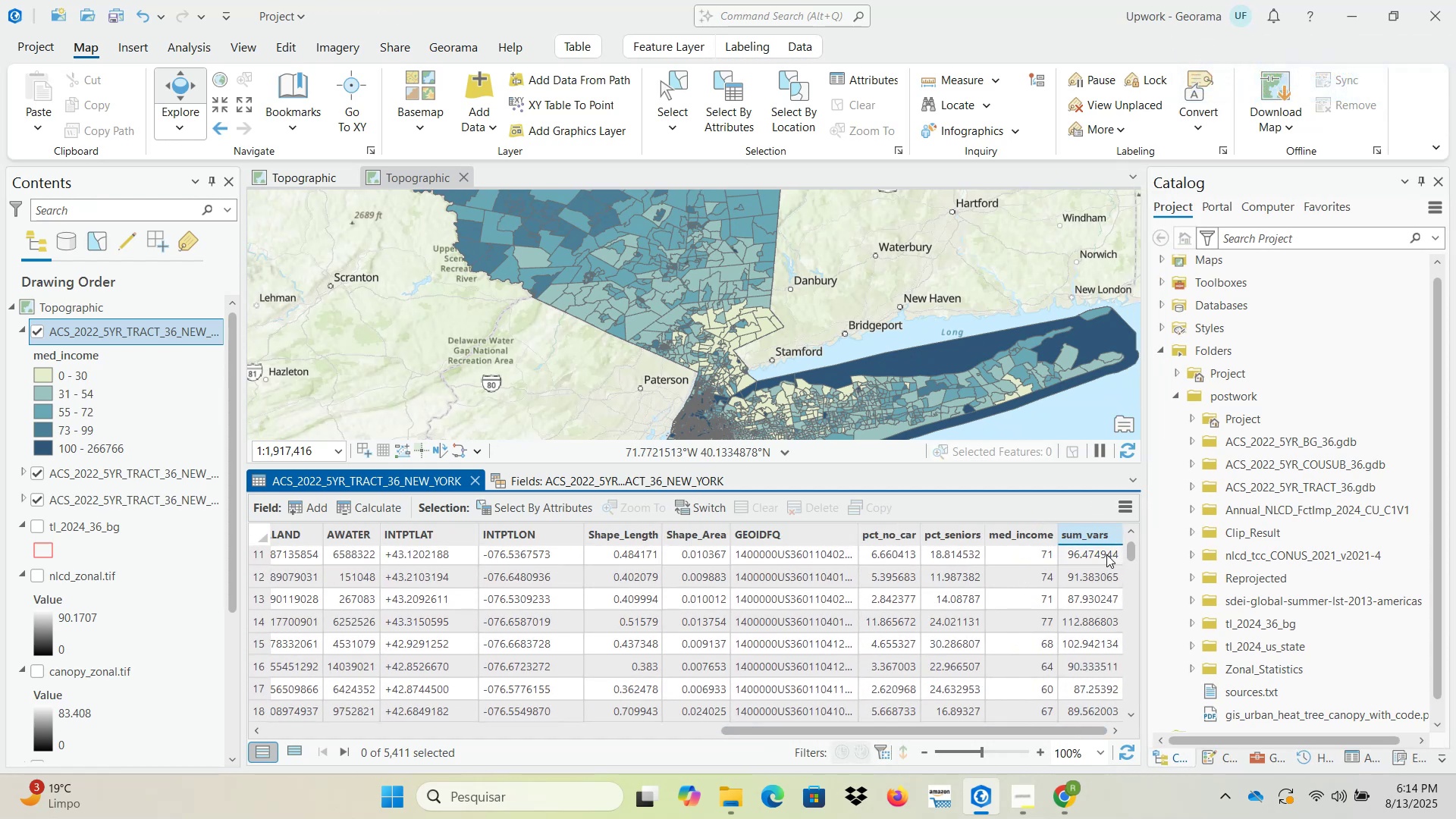 
wait(7.6)
 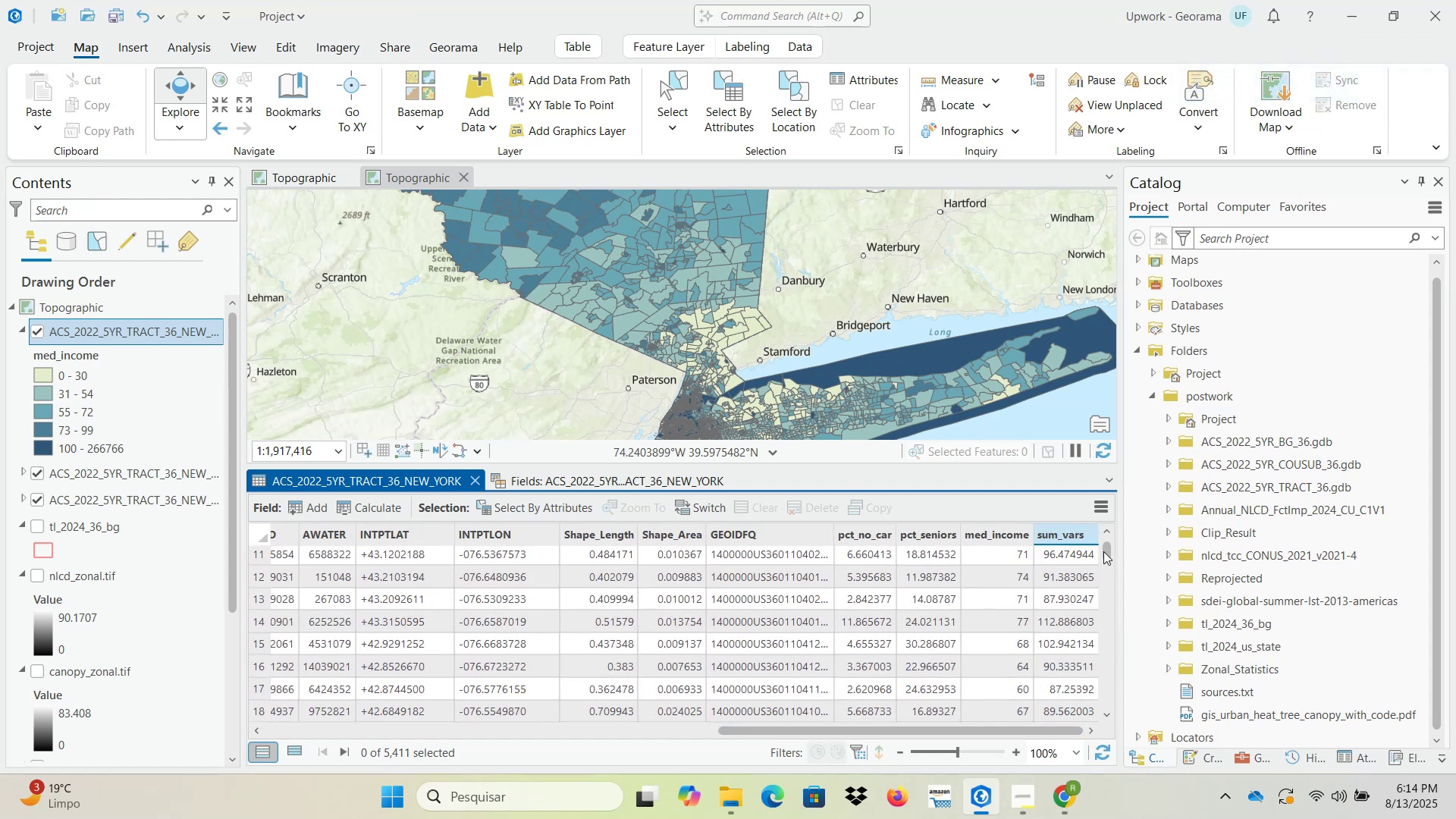 
left_click([149, 476])
 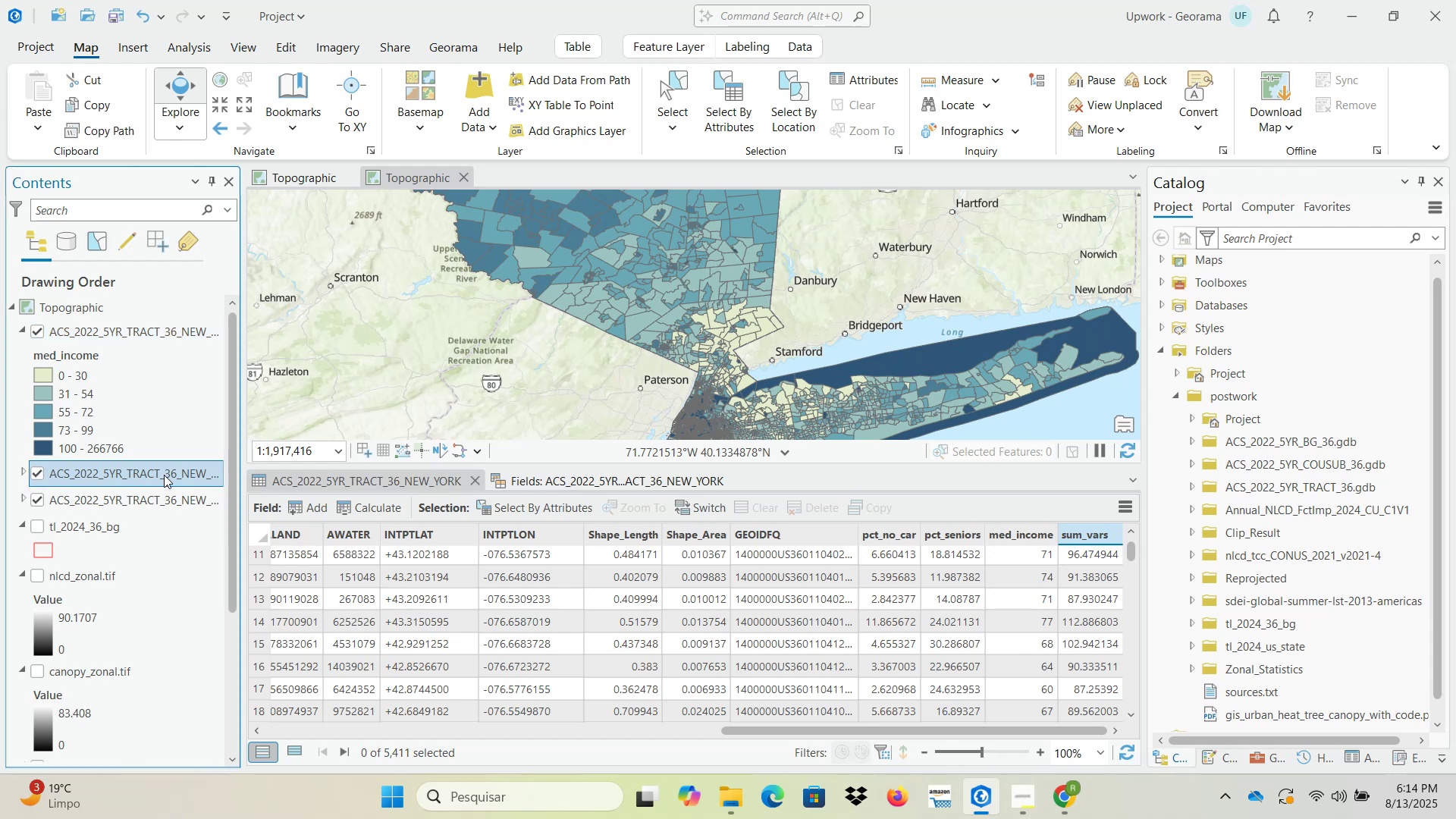 
right_click([164, 475])
 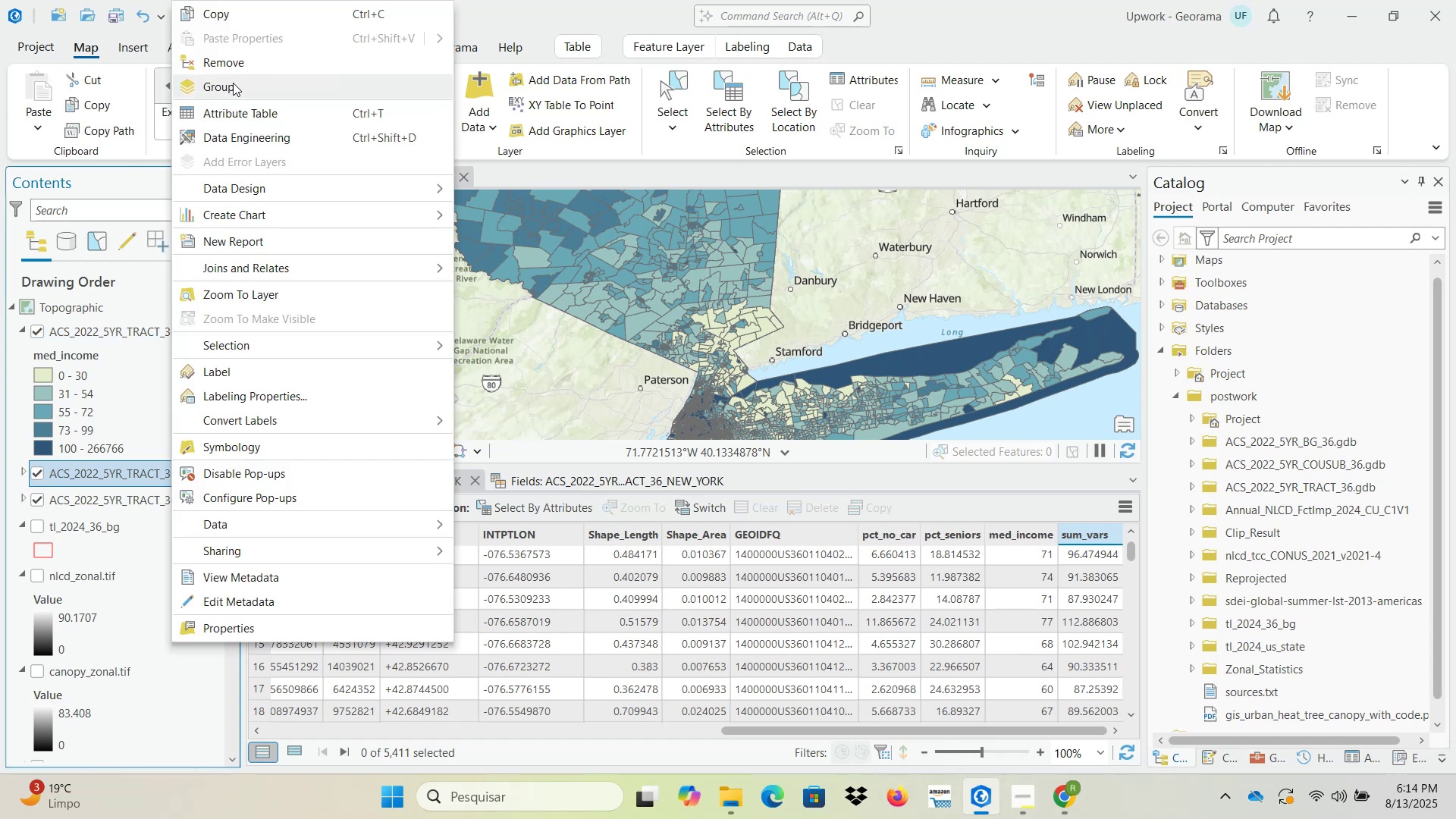 
left_click([233, 72])
 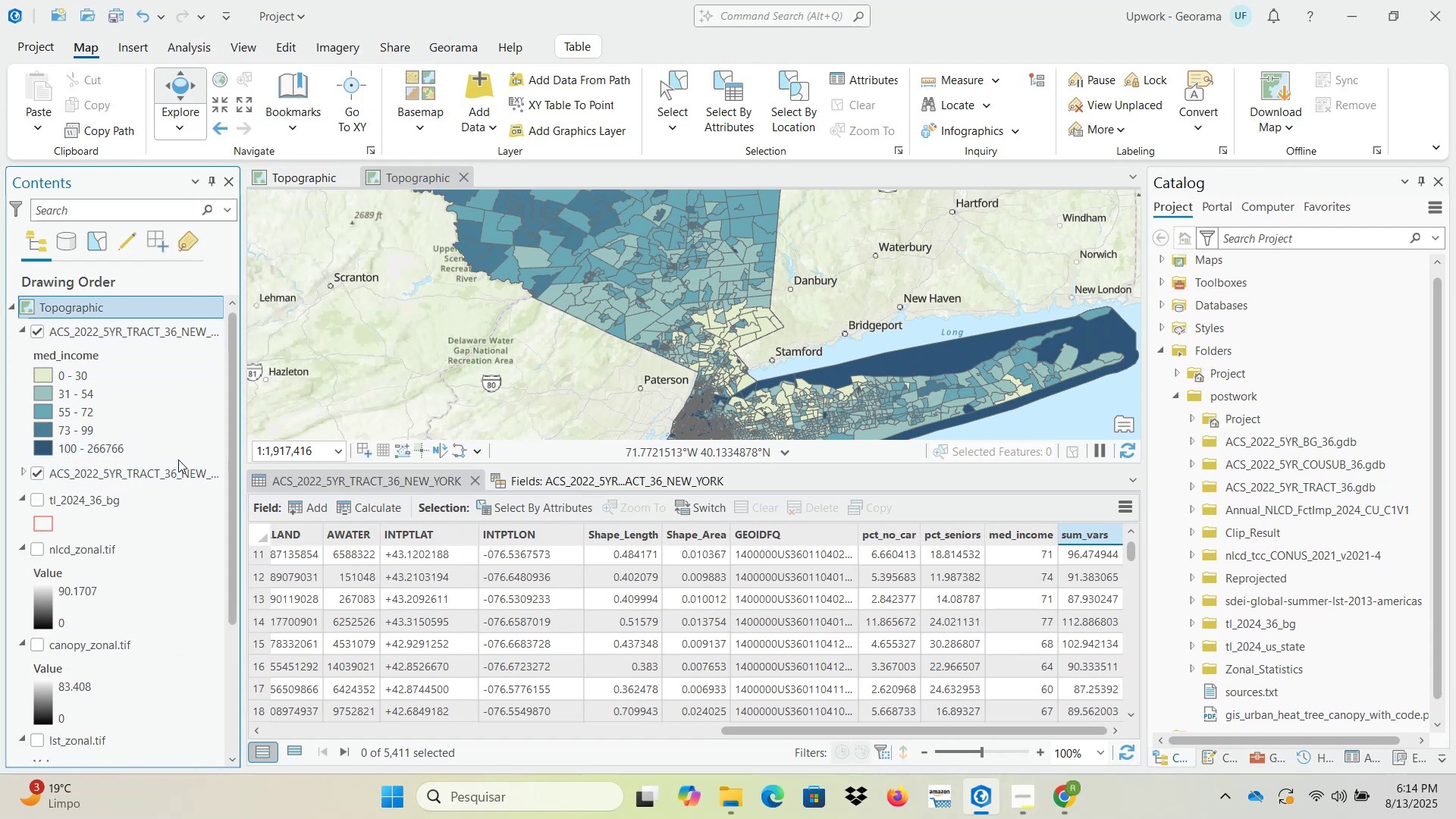 
left_click([175, 473])
 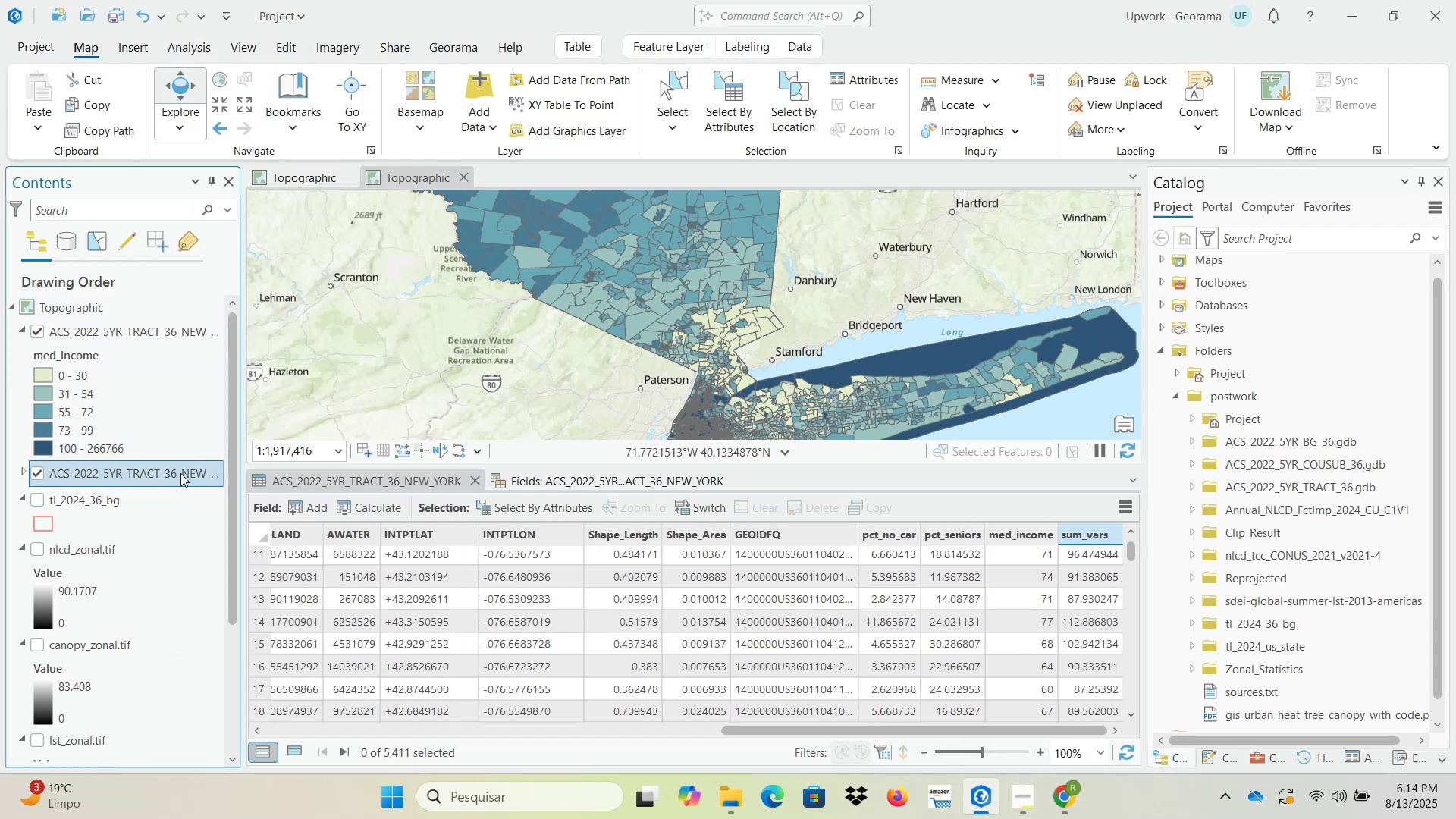 
right_click([180, 473])
 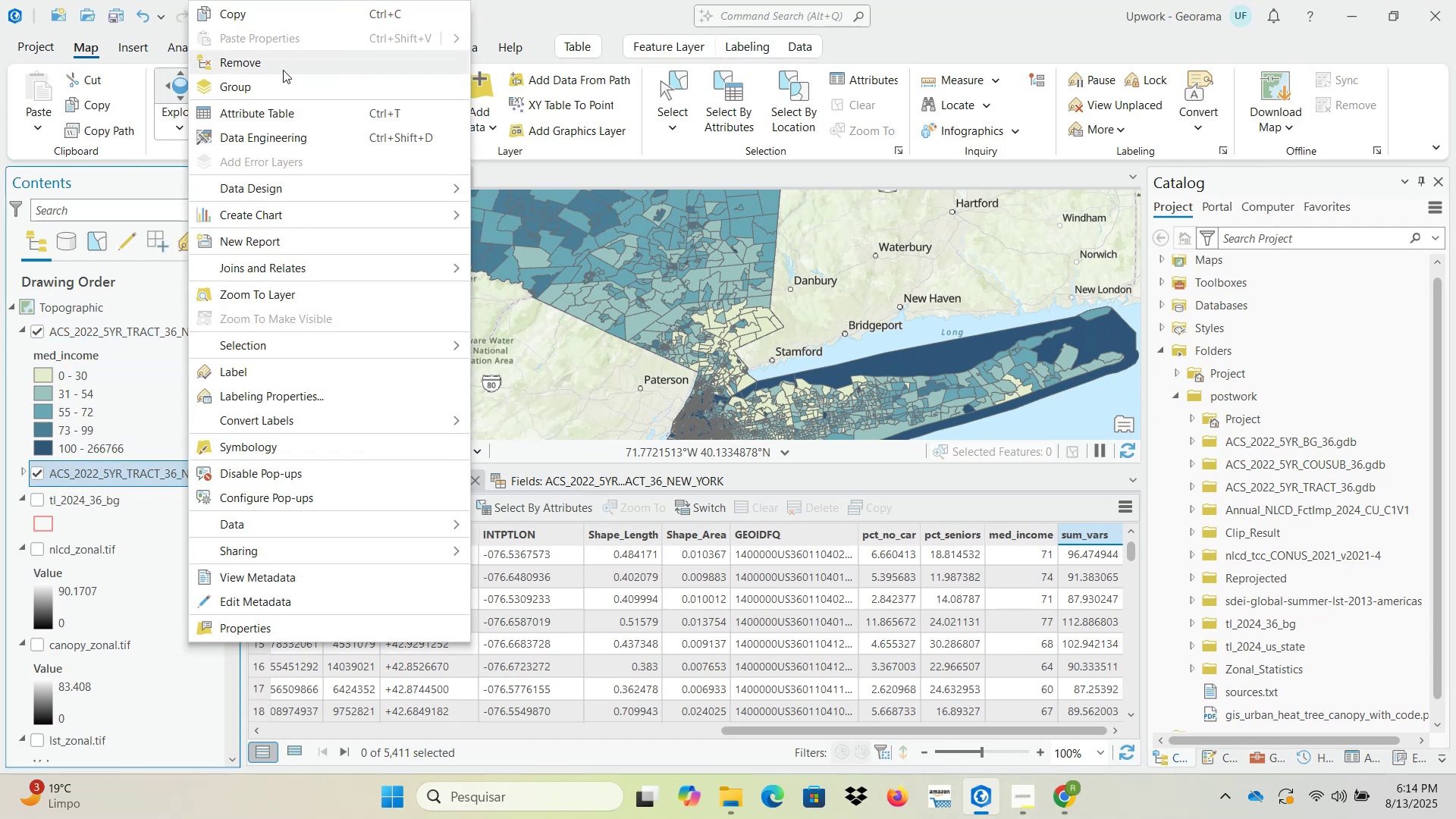 
left_click([283, 70])
 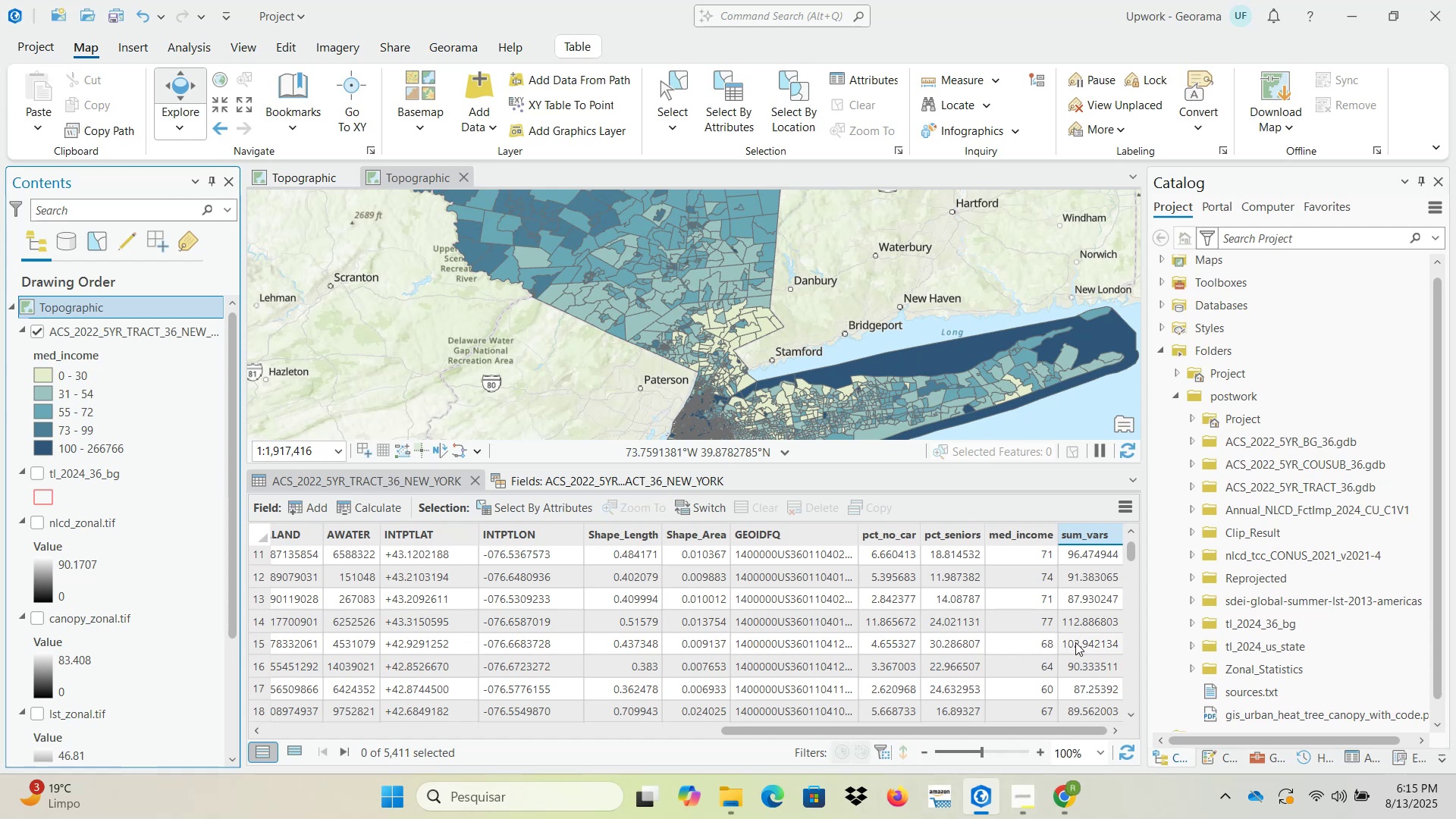 
wait(5.24)
 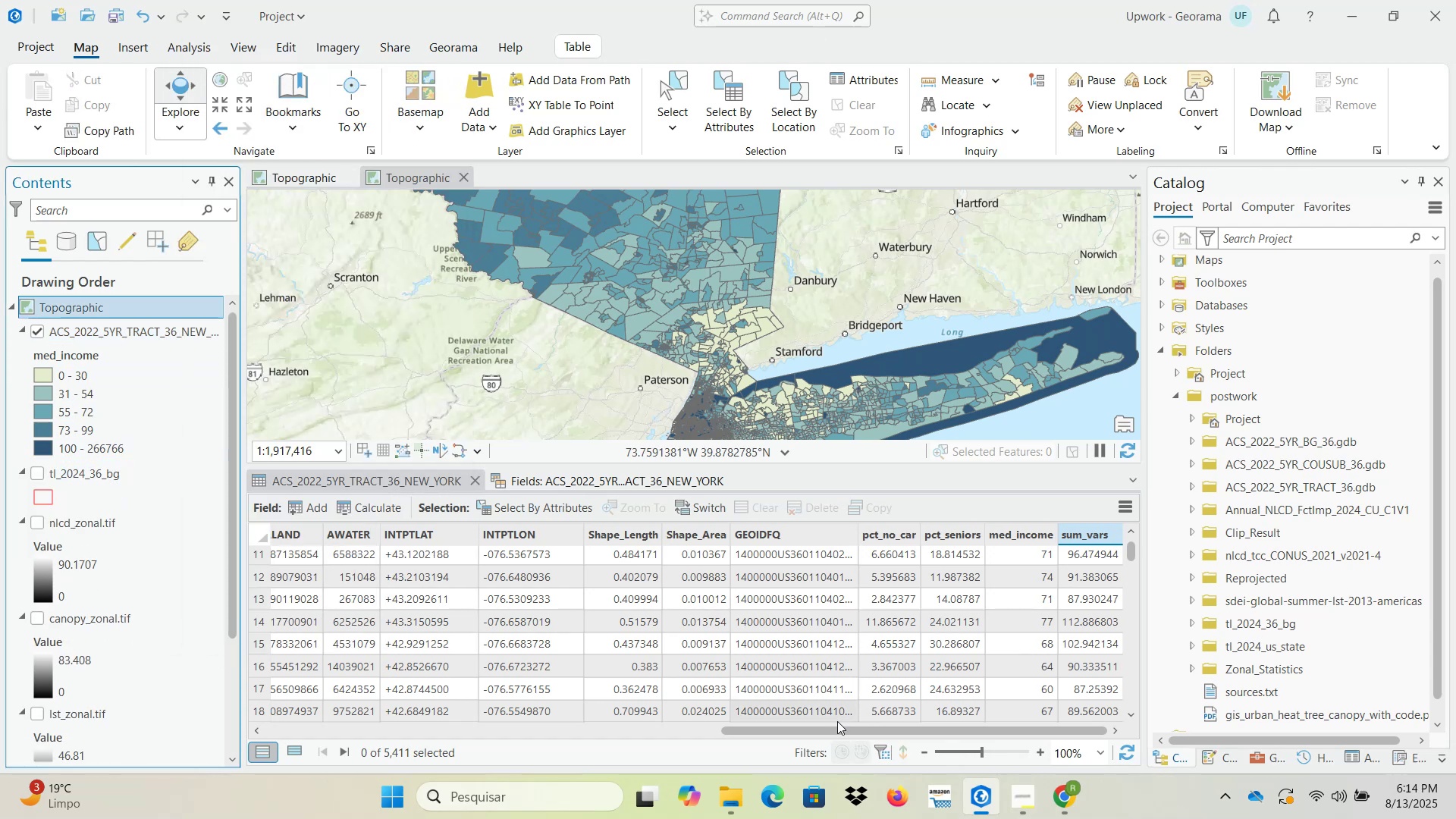 
scroll: coordinate [1108, 657], scroll_direction: down, amount: 7.0
 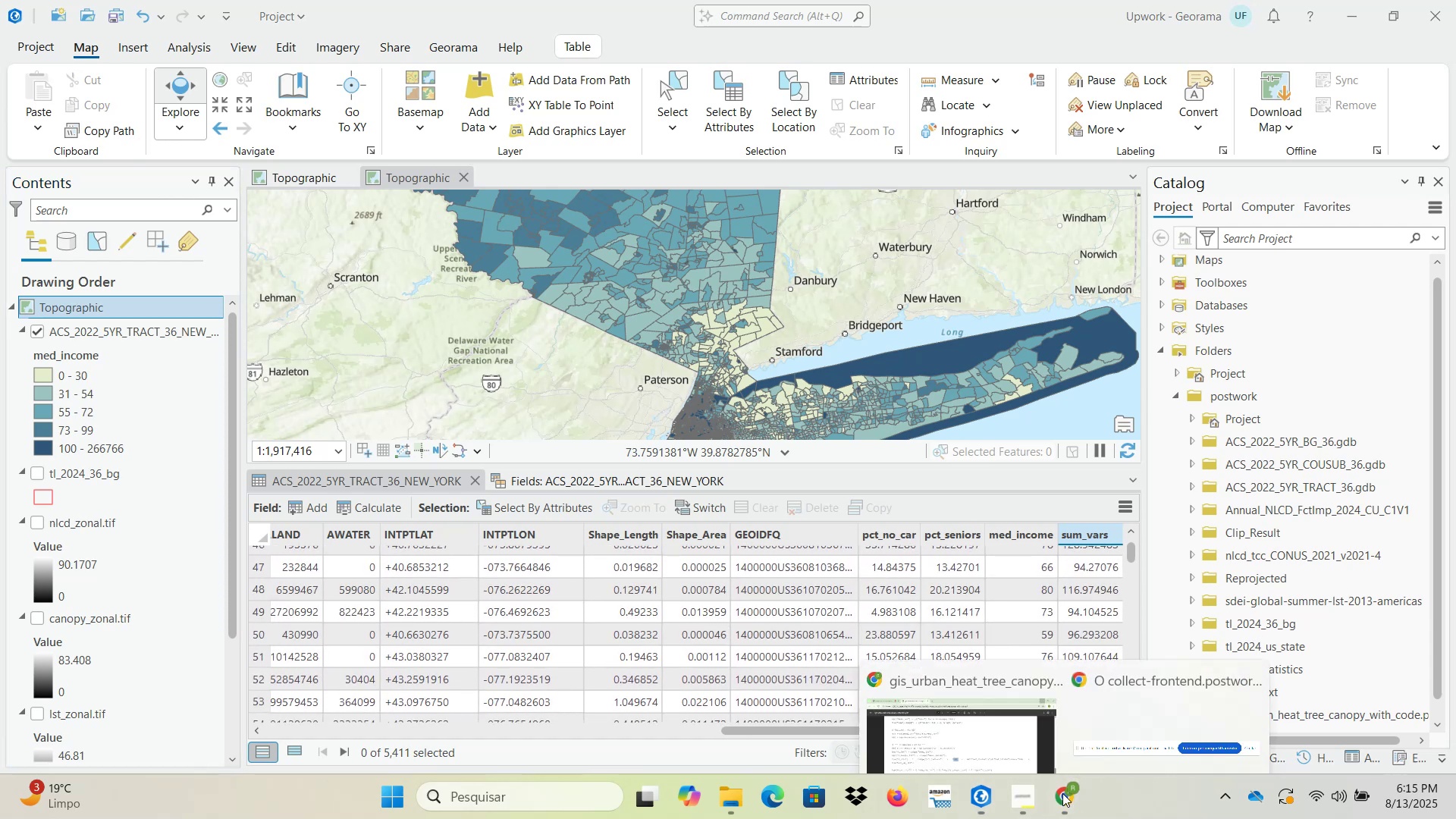 
left_click([1015, 714])
 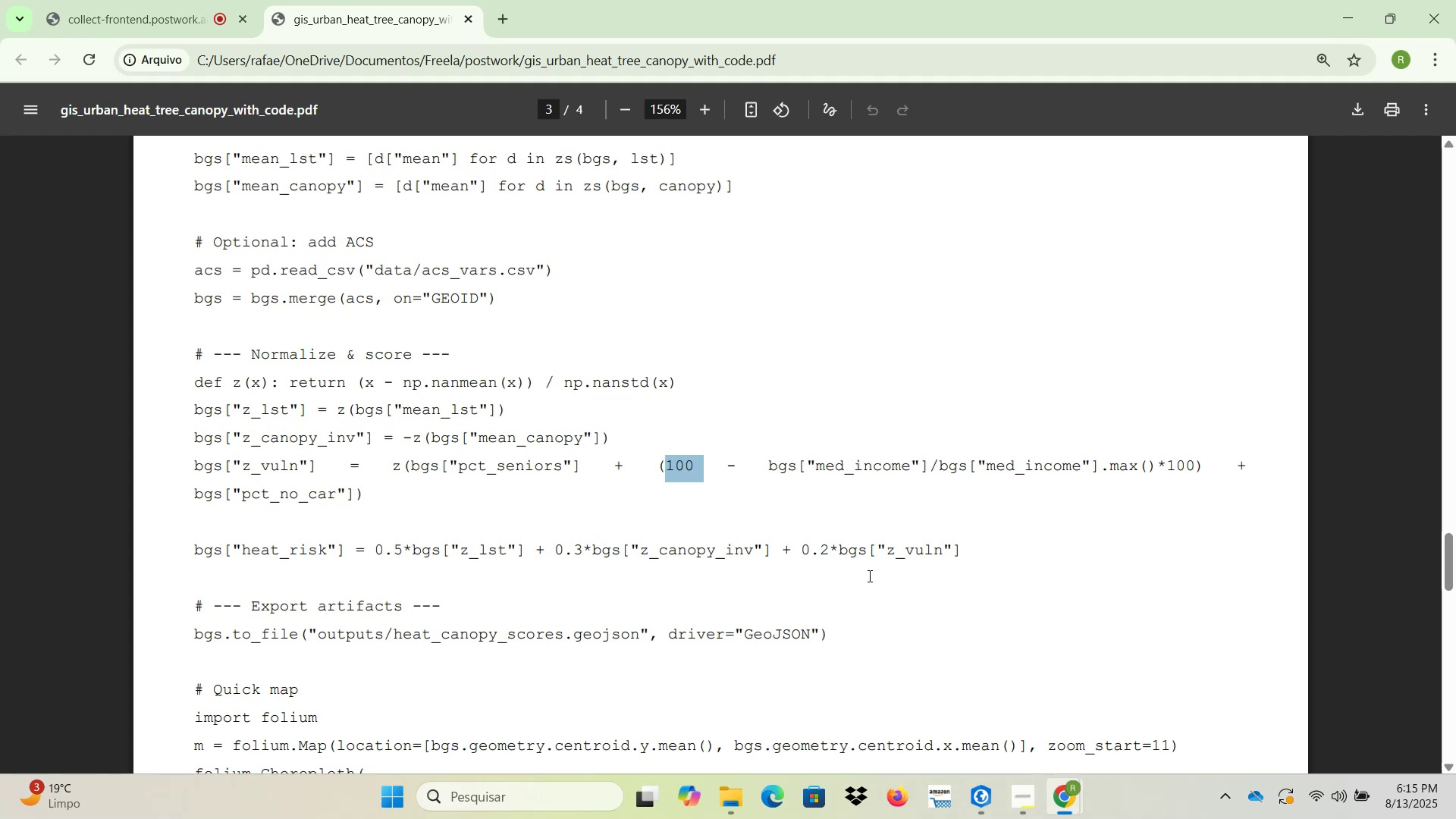 
wait(32.08)
 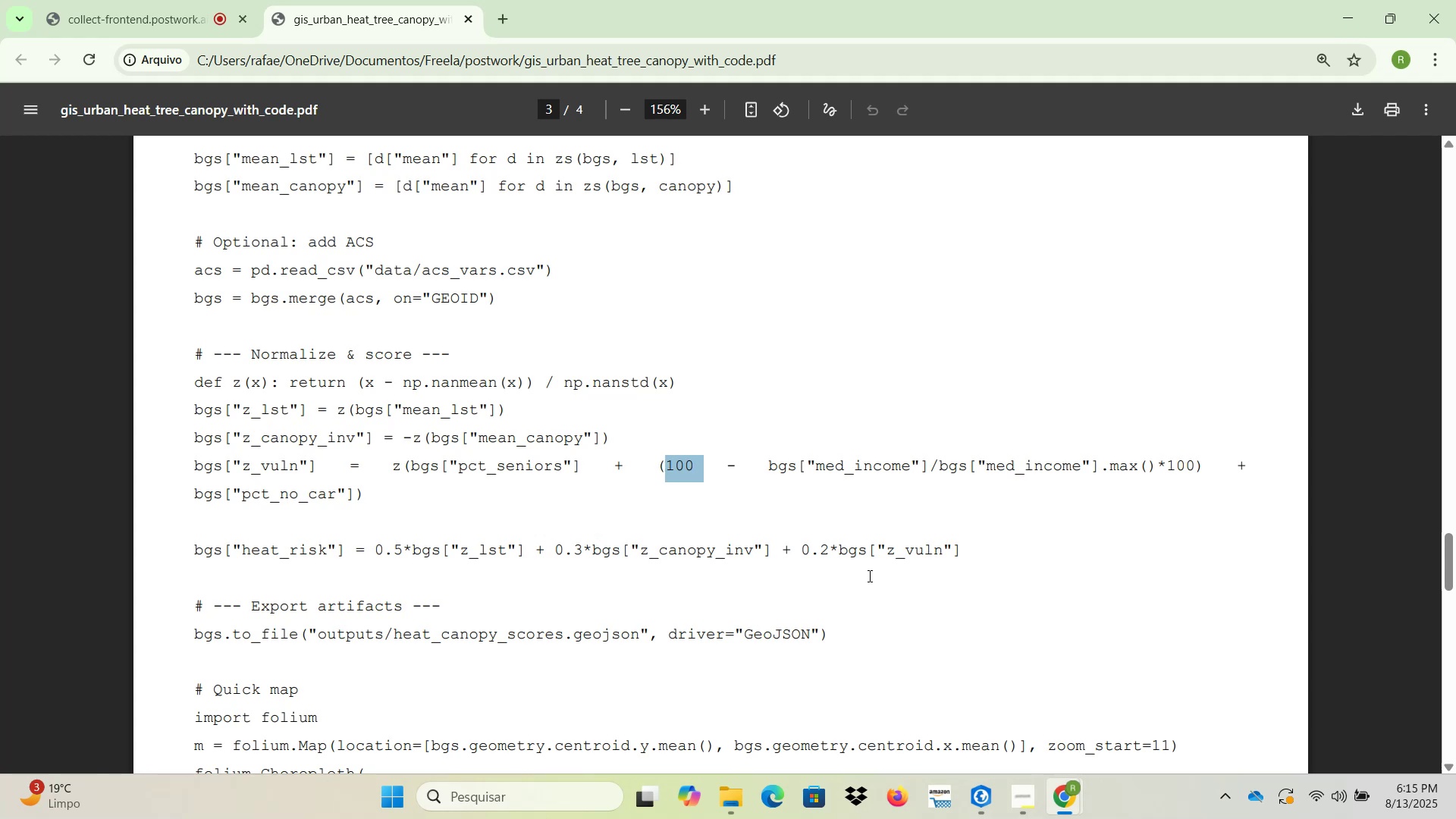 
key(Control+ControlLeft)
 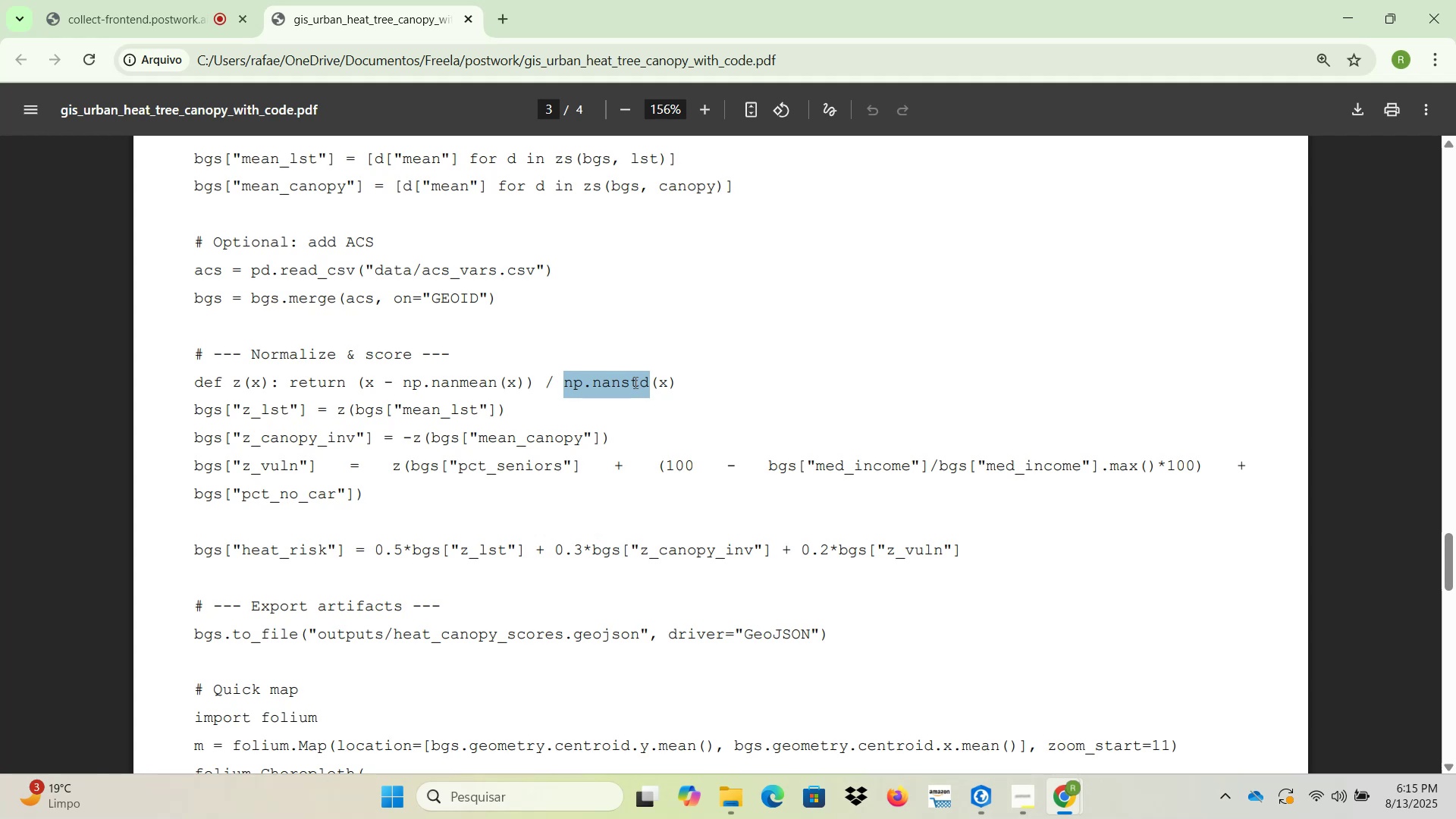 
key(Control+C)
 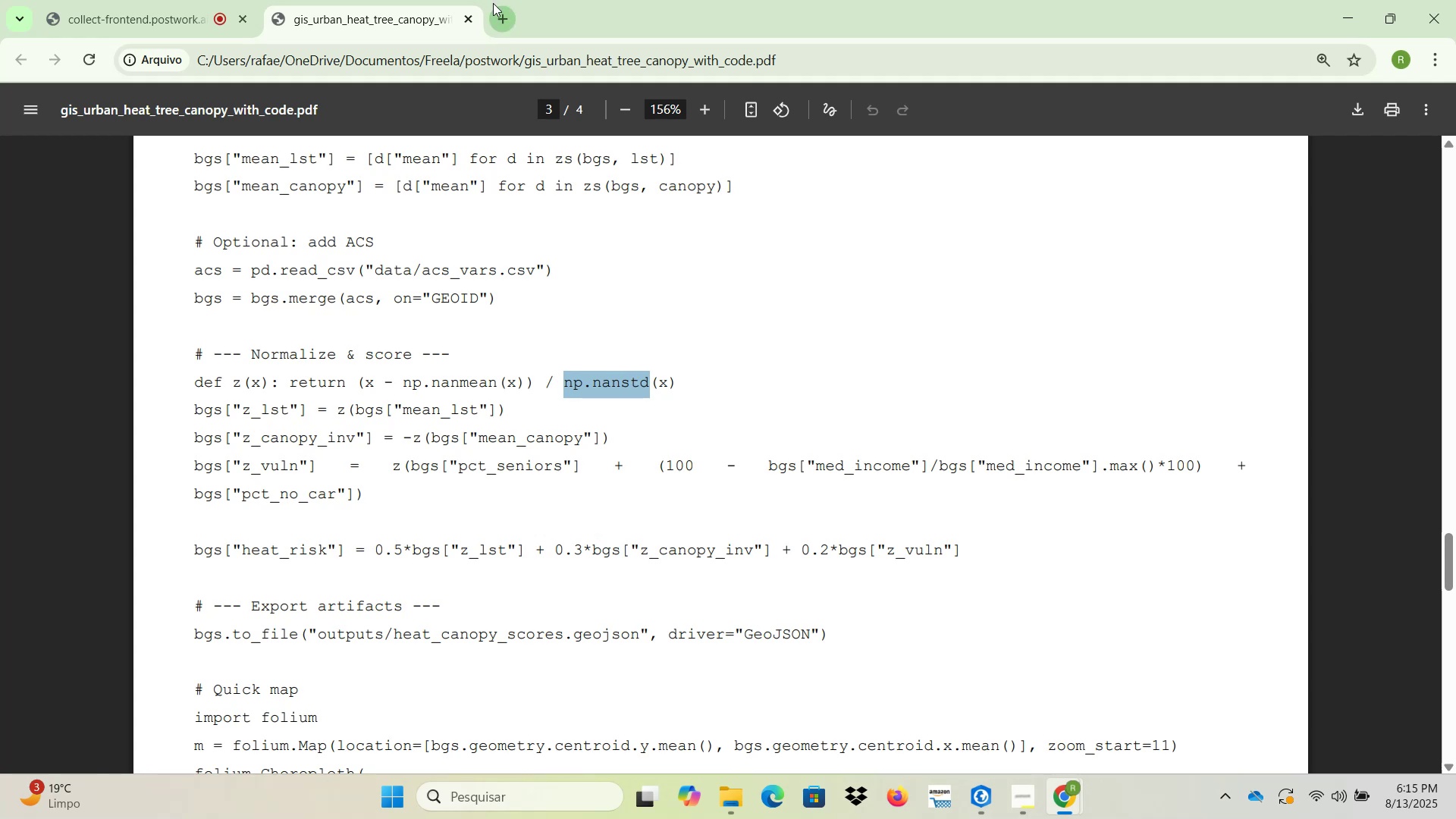 
key(Control+ControlLeft)
 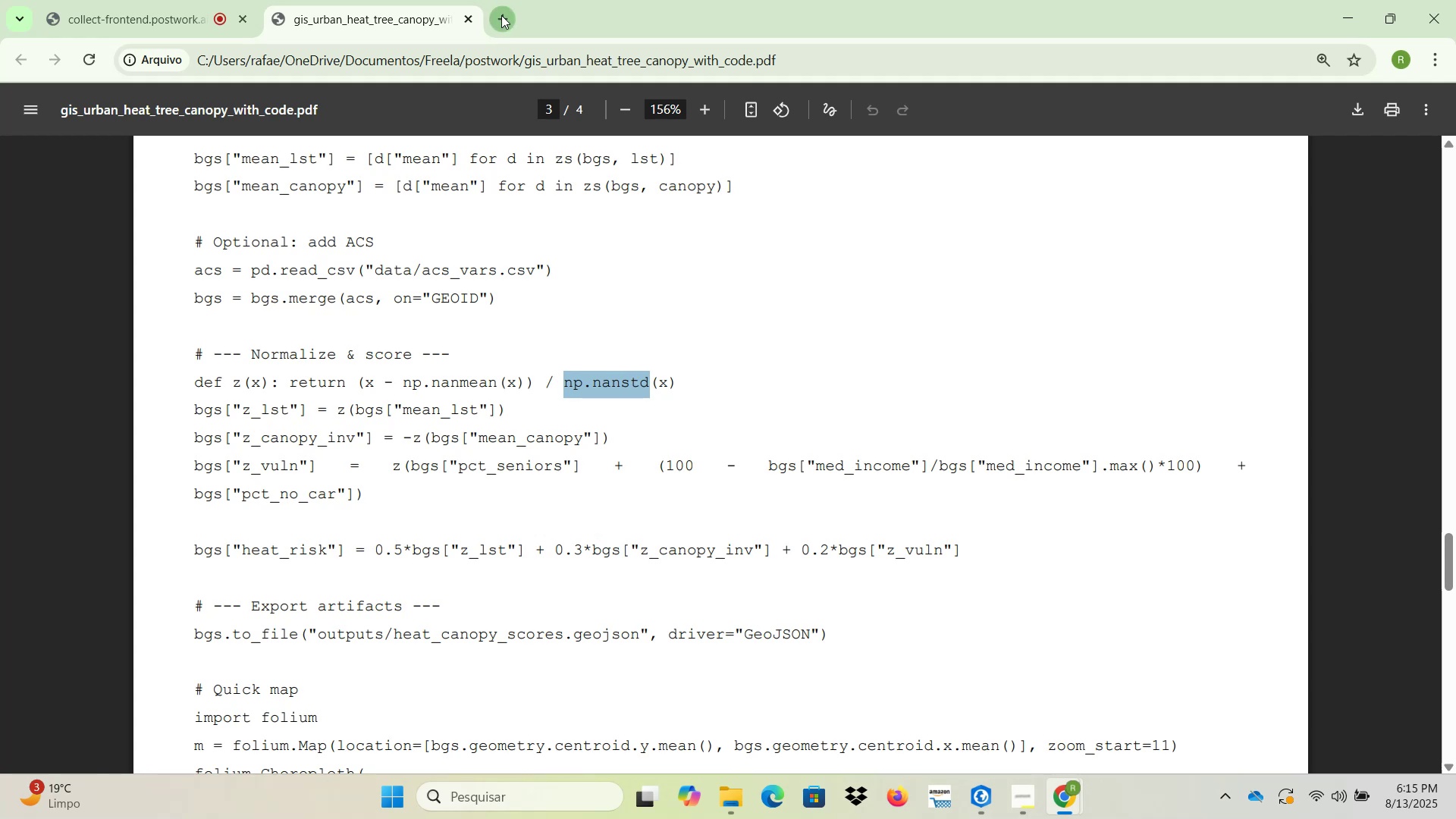 
key(Control+V)
 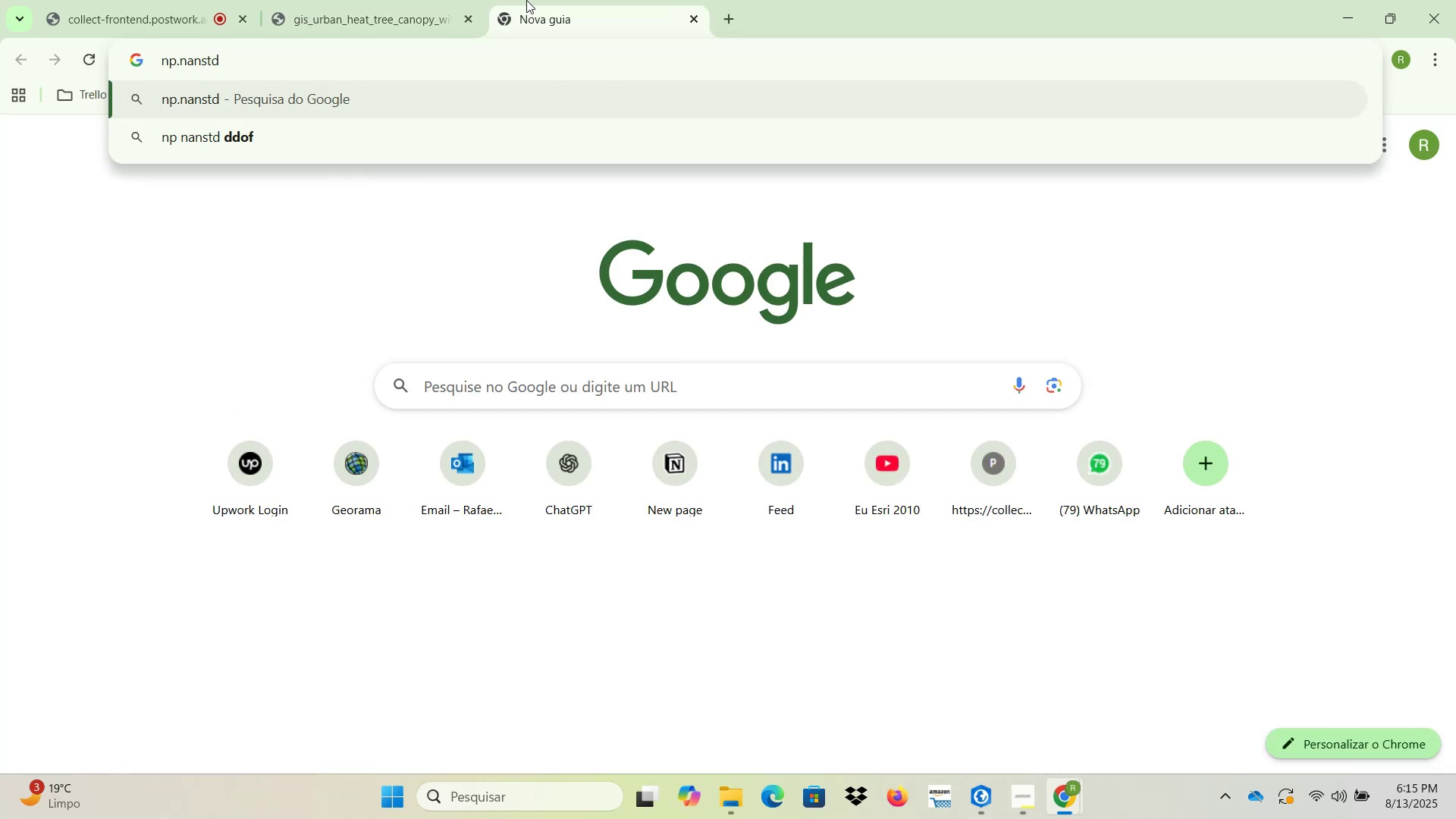 
type( function)
 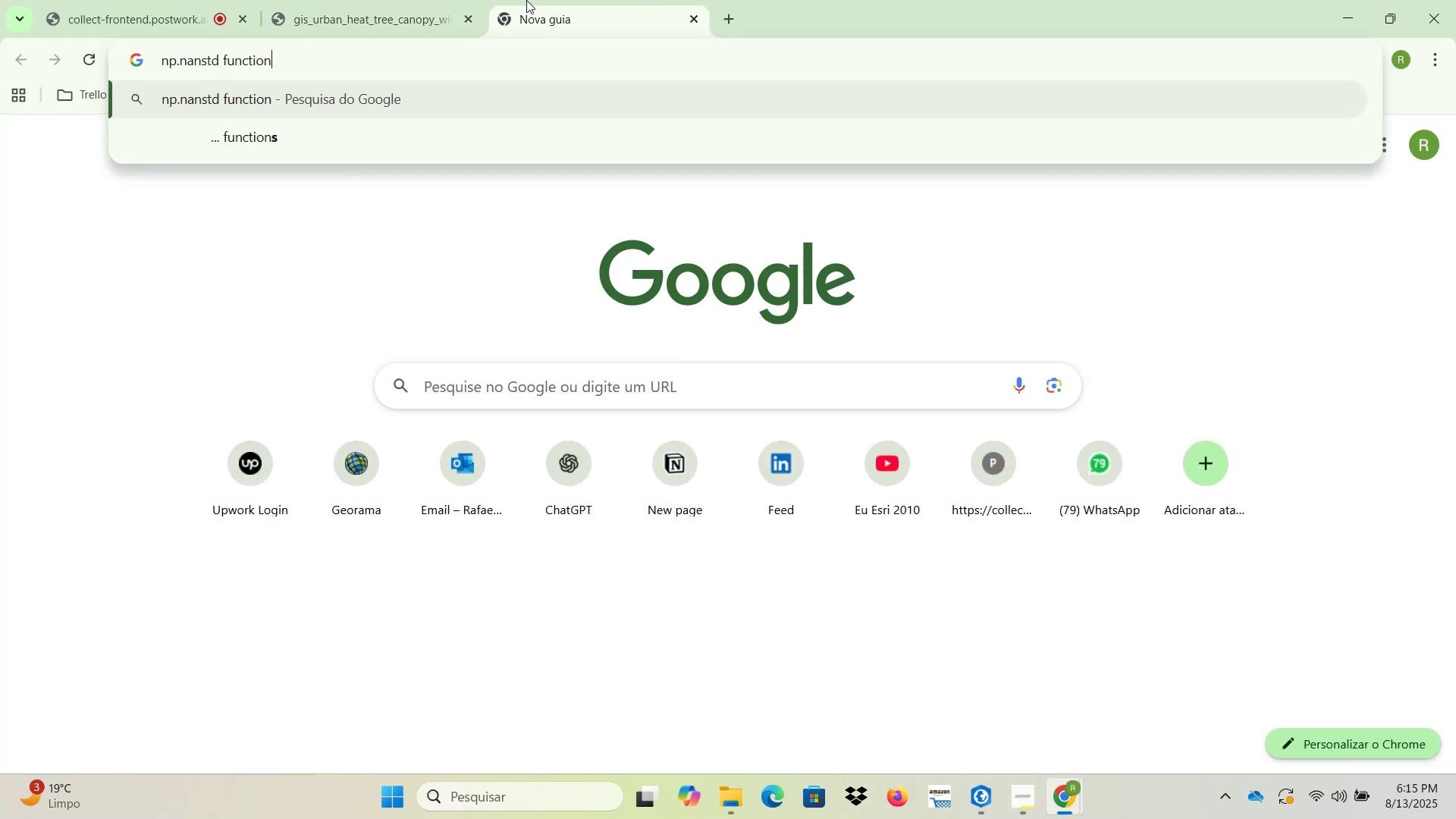 
key(Enter)
 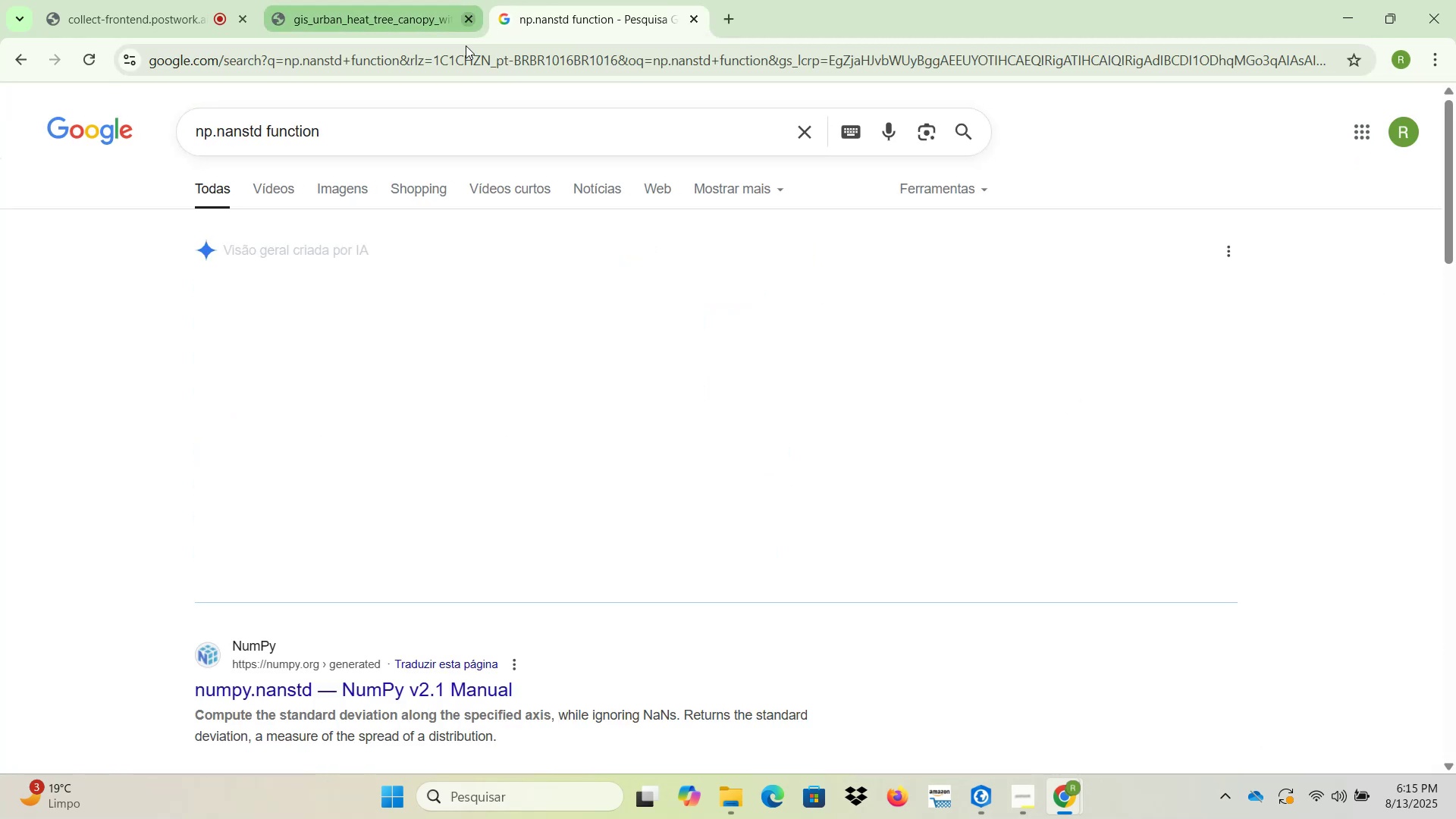 
mouse_move([190, 390])
 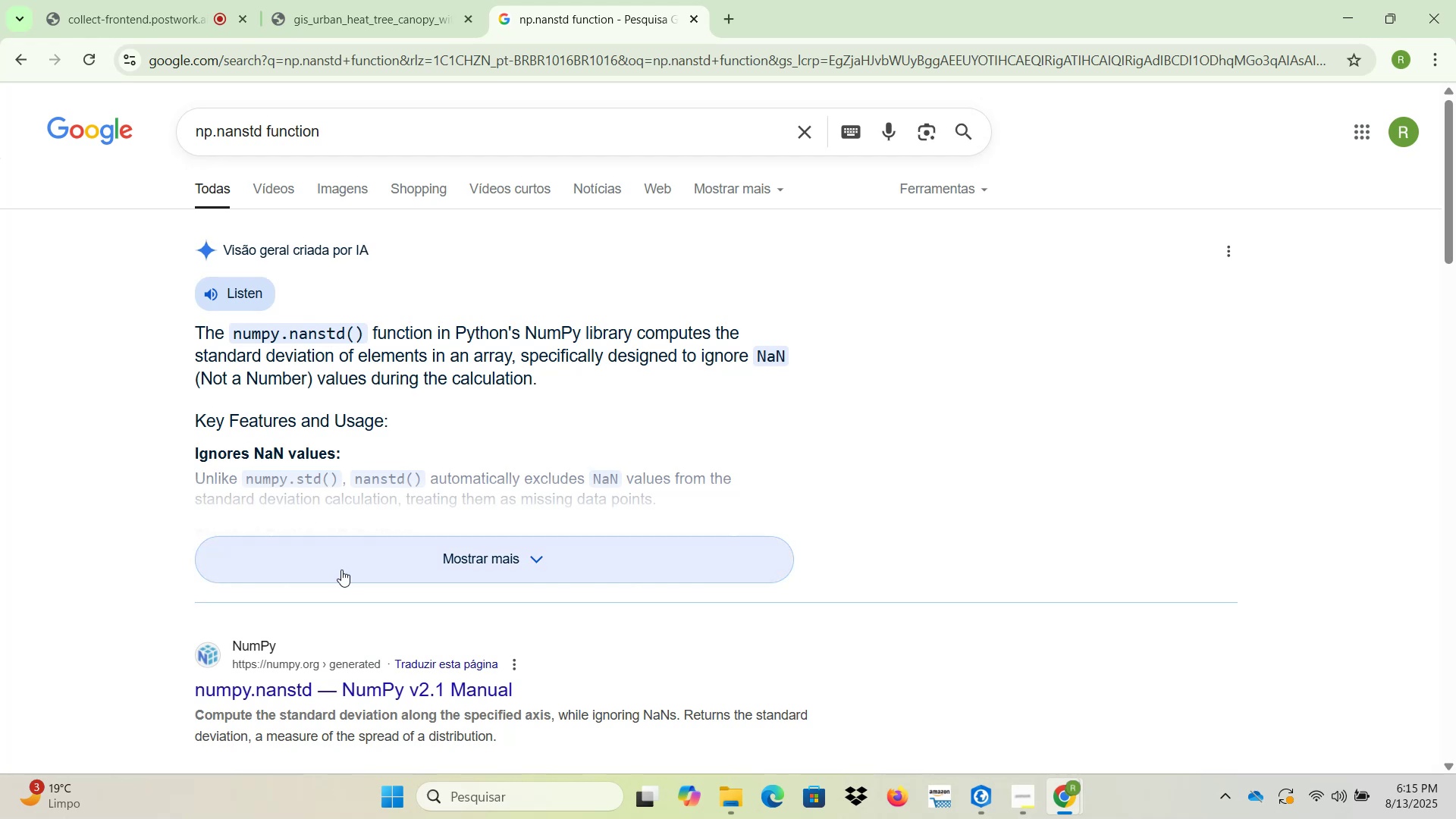 
left_click([343, 574])
 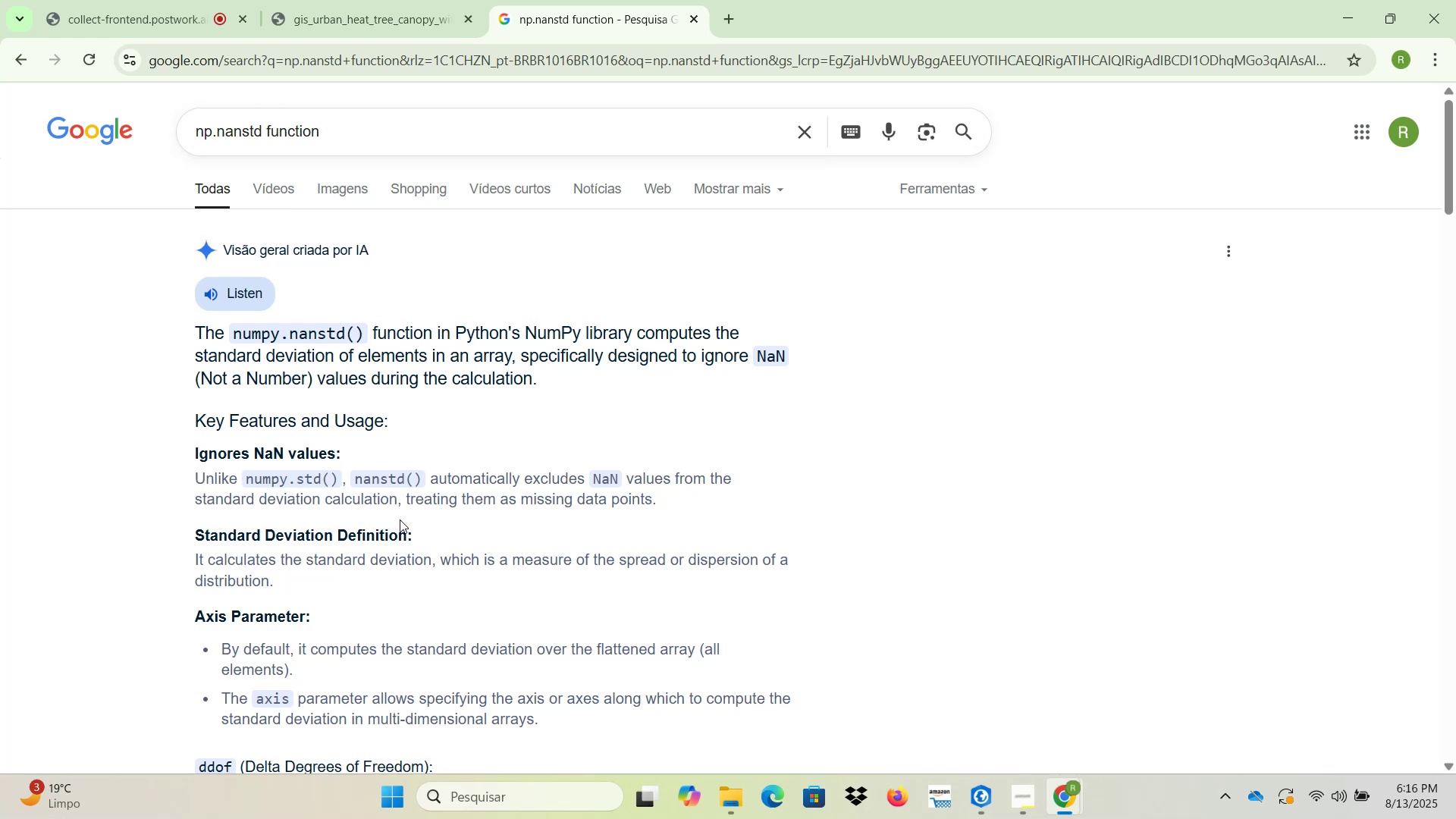 
wait(11.25)
 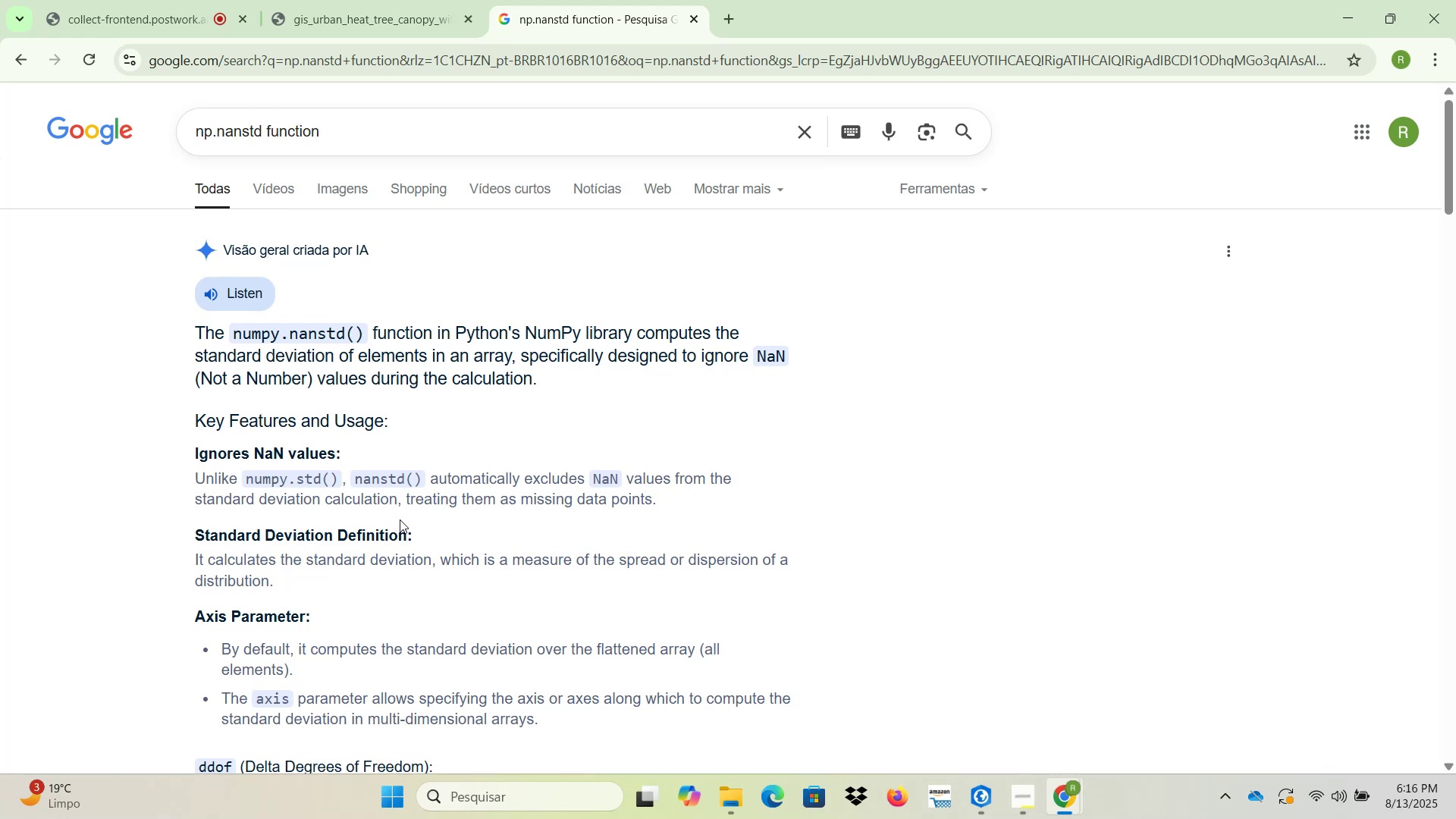 
scroll: coordinate [413, 516], scroll_direction: down, amount: 6.0
 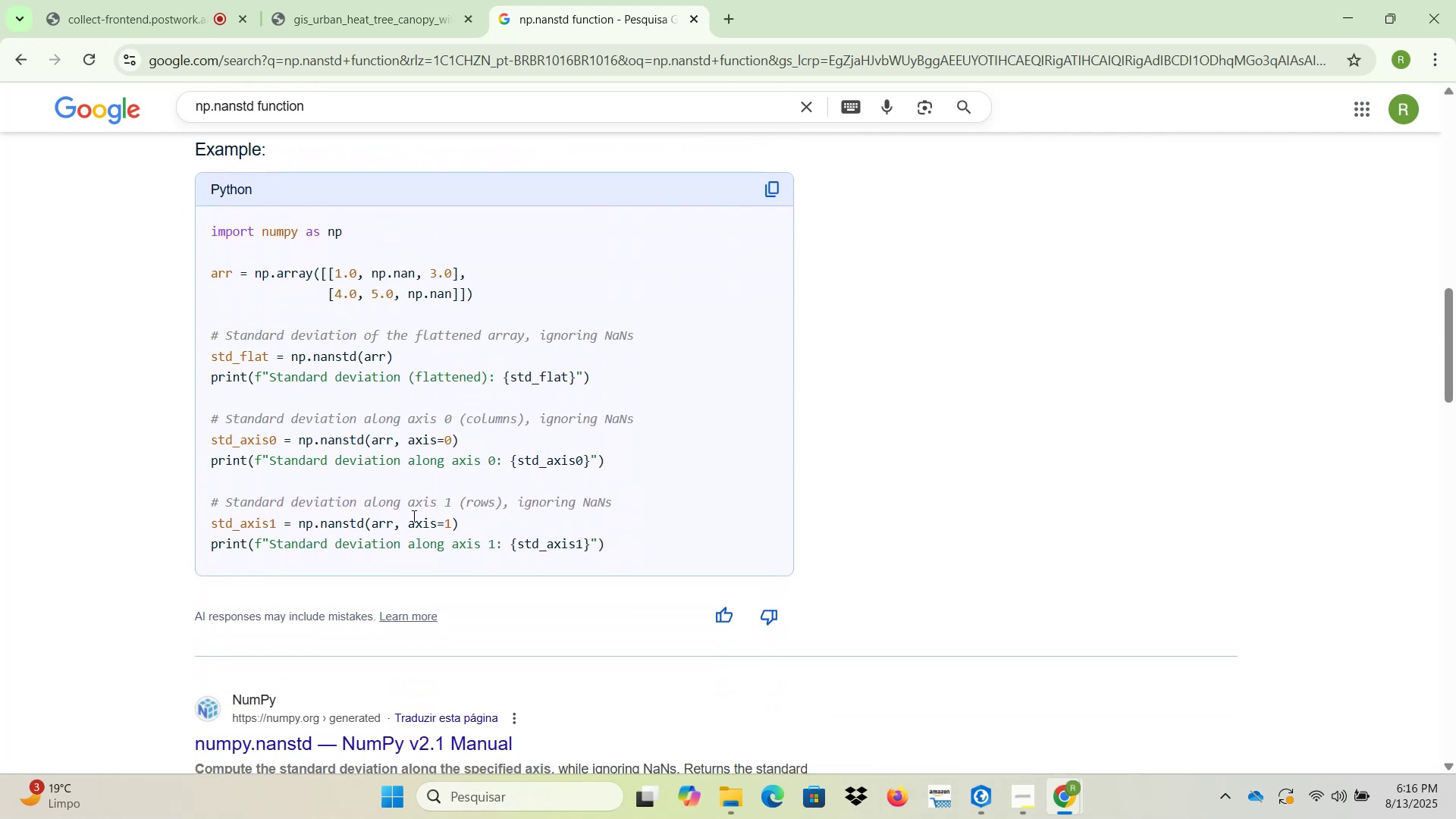 
scroll: coordinate [416, 514], scroll_direction: up, amount: 9.0
 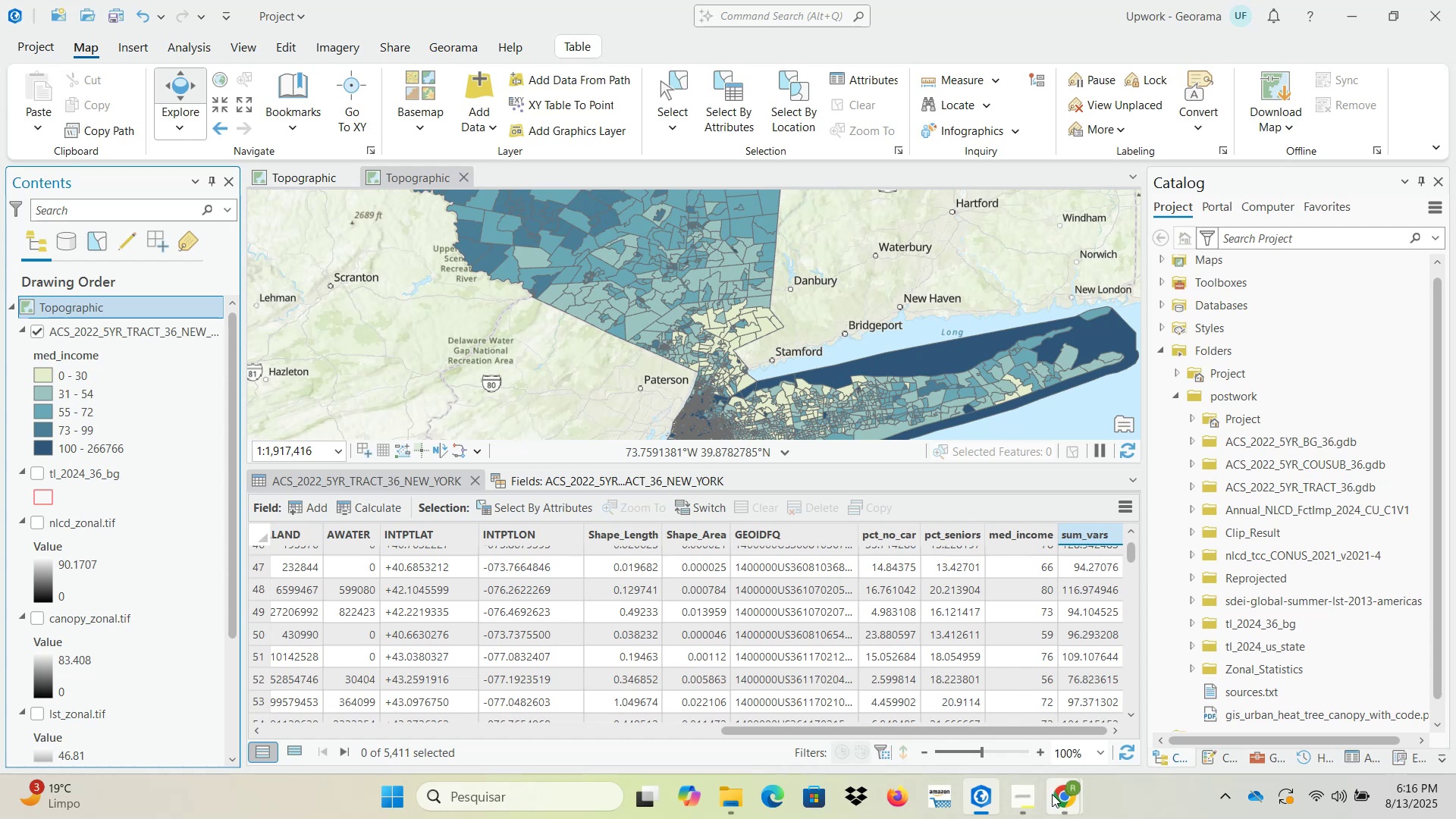 
wait(7.3)
 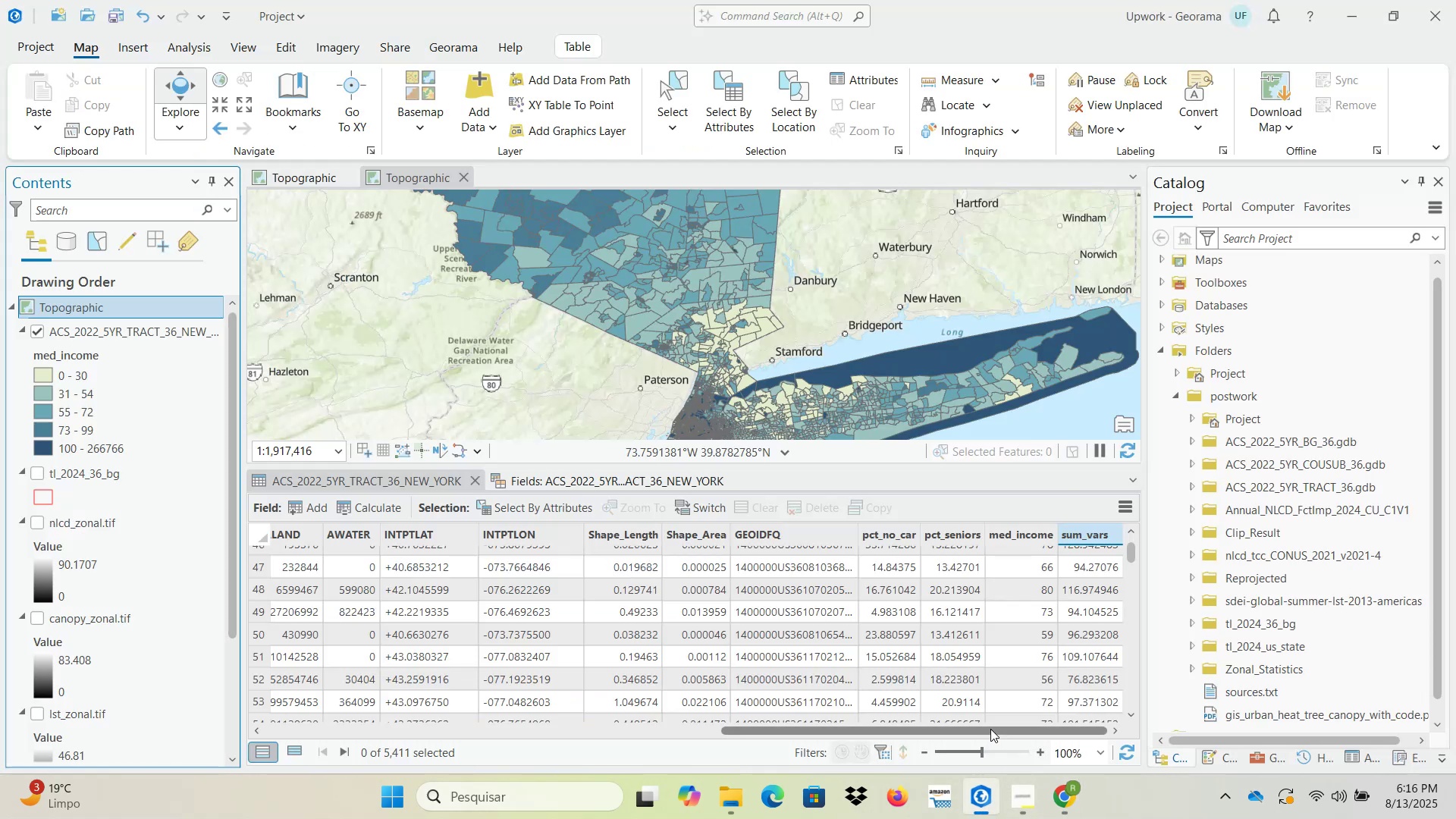 
right_click([1094, 533])
 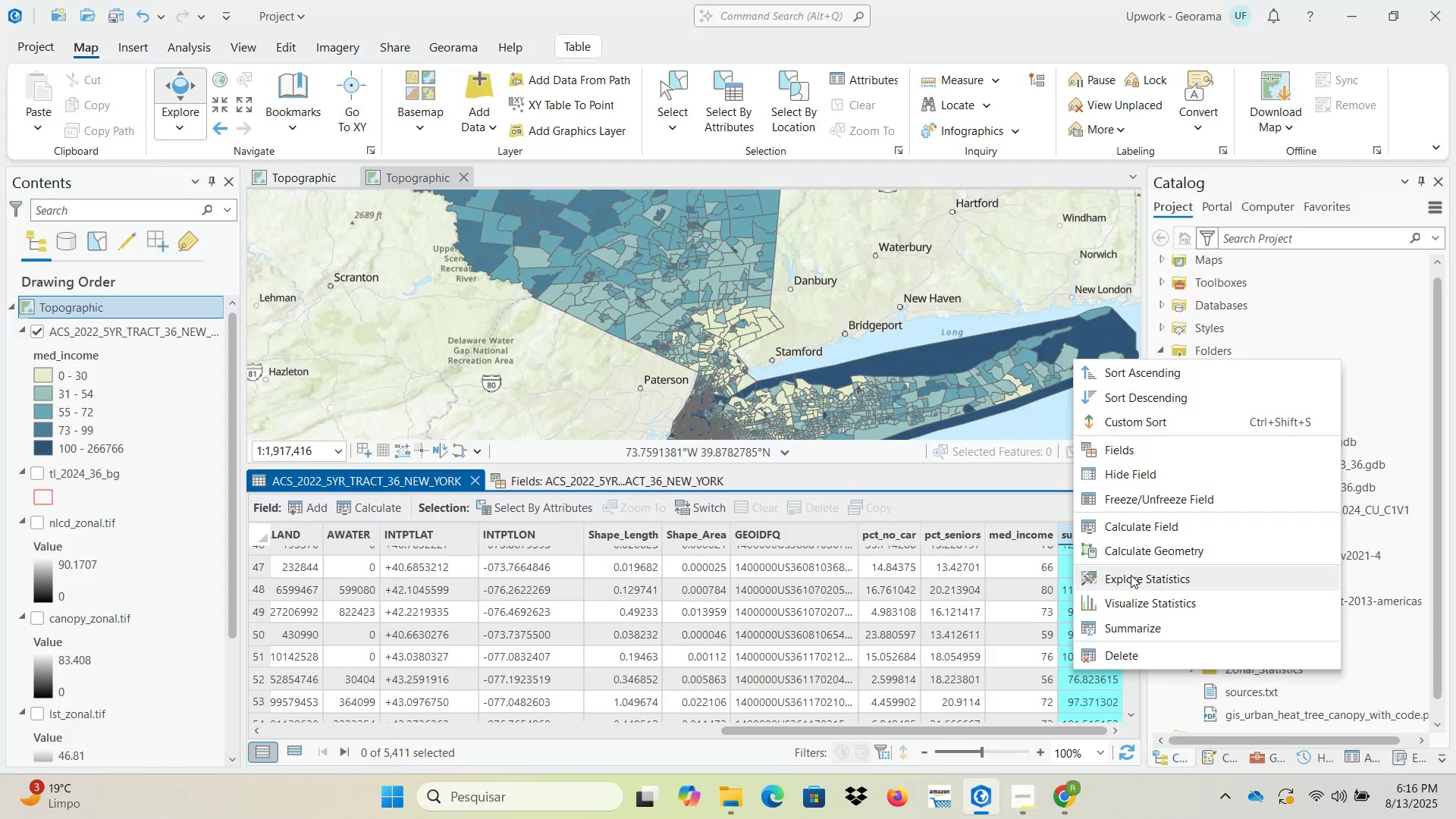 
left_click([1132, 603])
 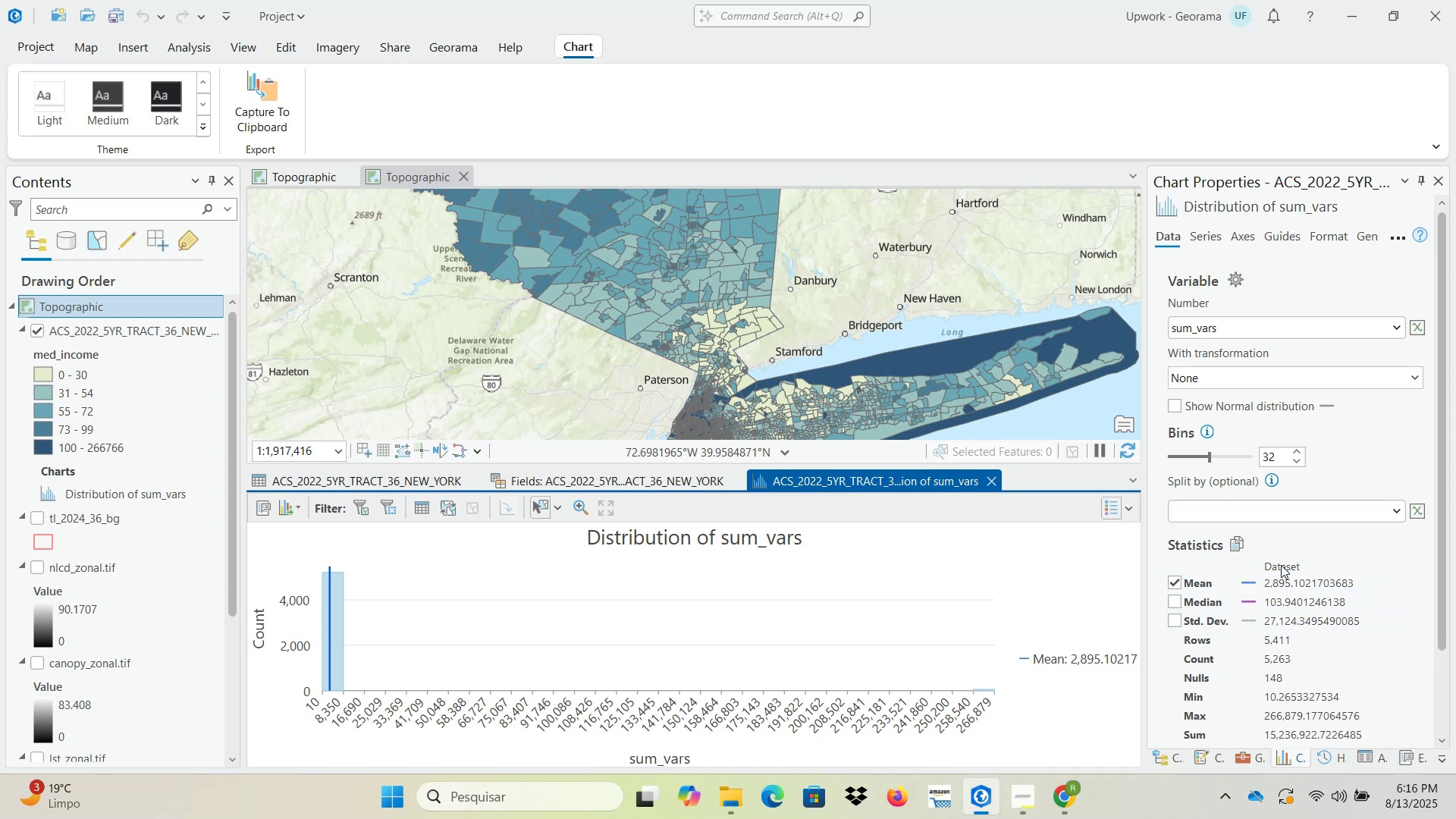 
wait(31.46)
 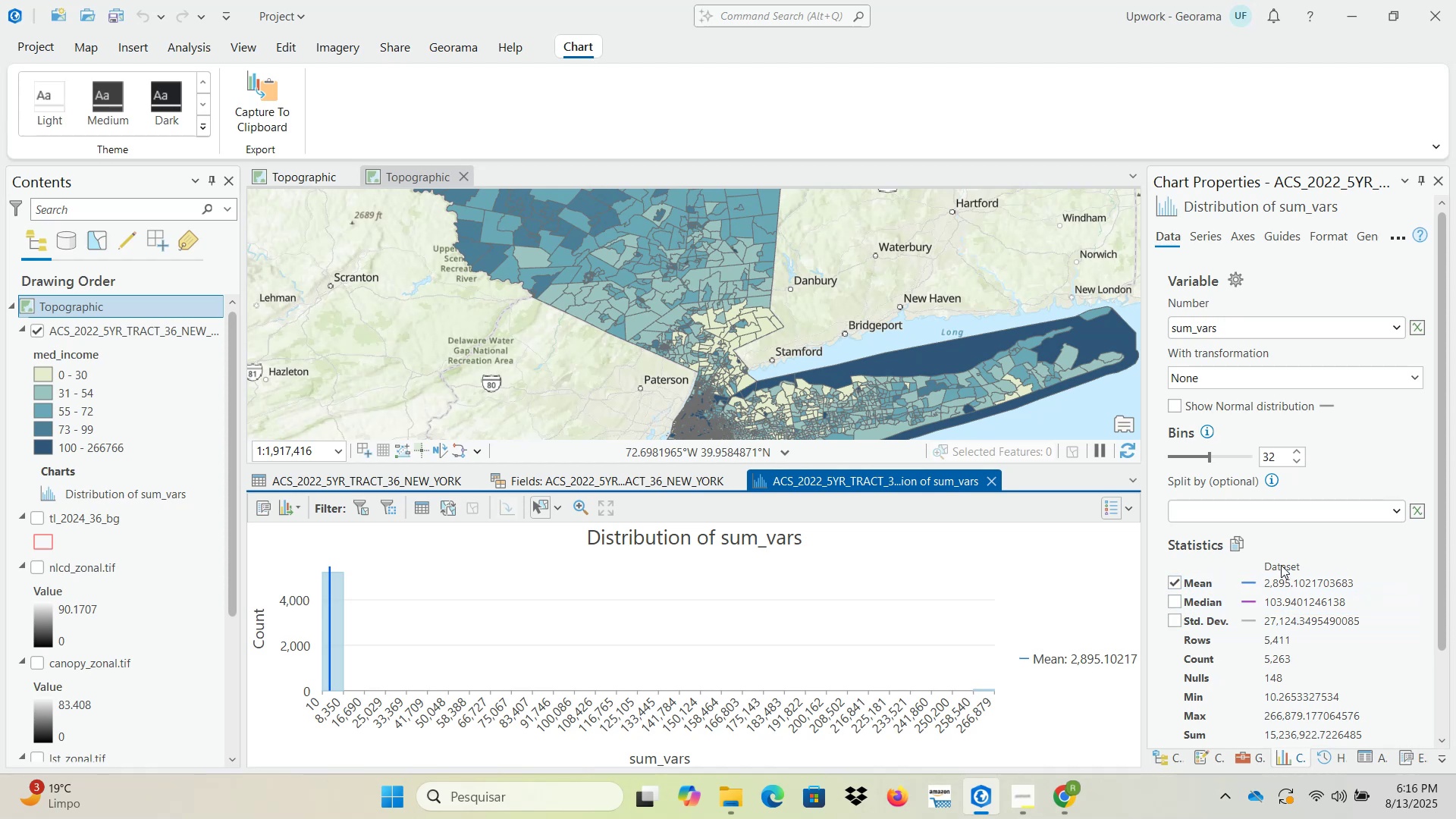 
left_click([1234, 379])
 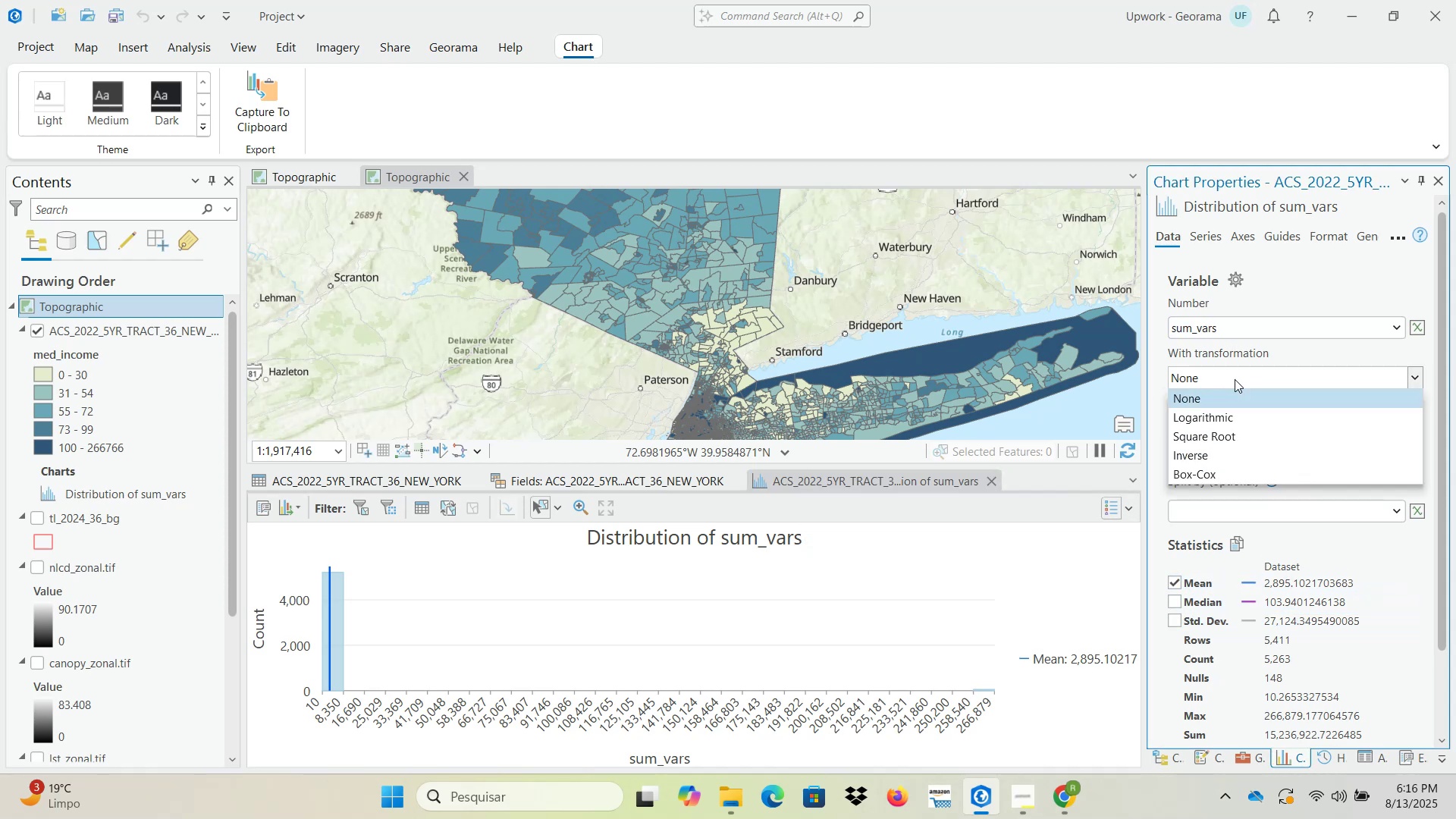 
left_click([1235, 379])
 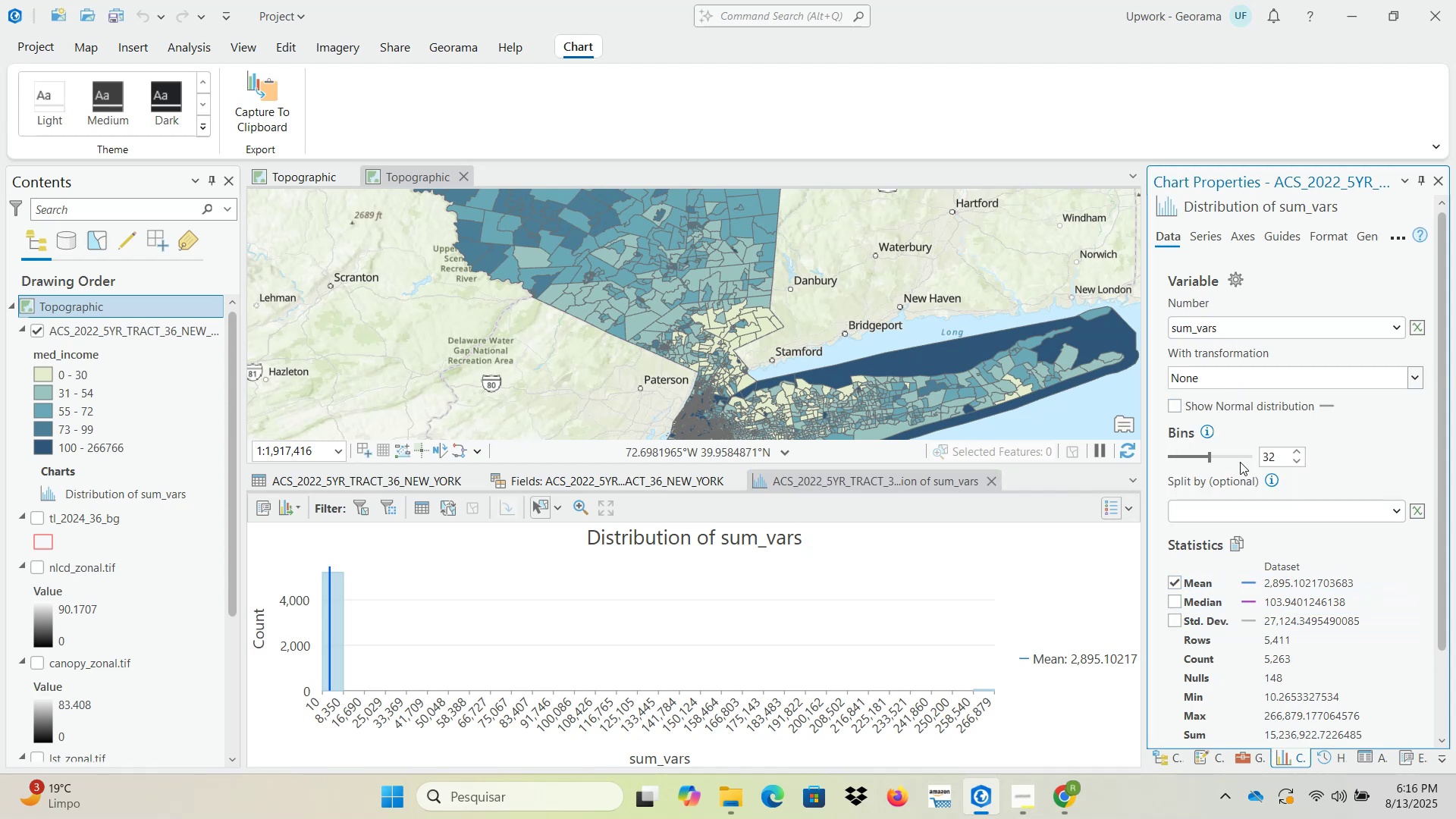 
left_click([1247, 510])
 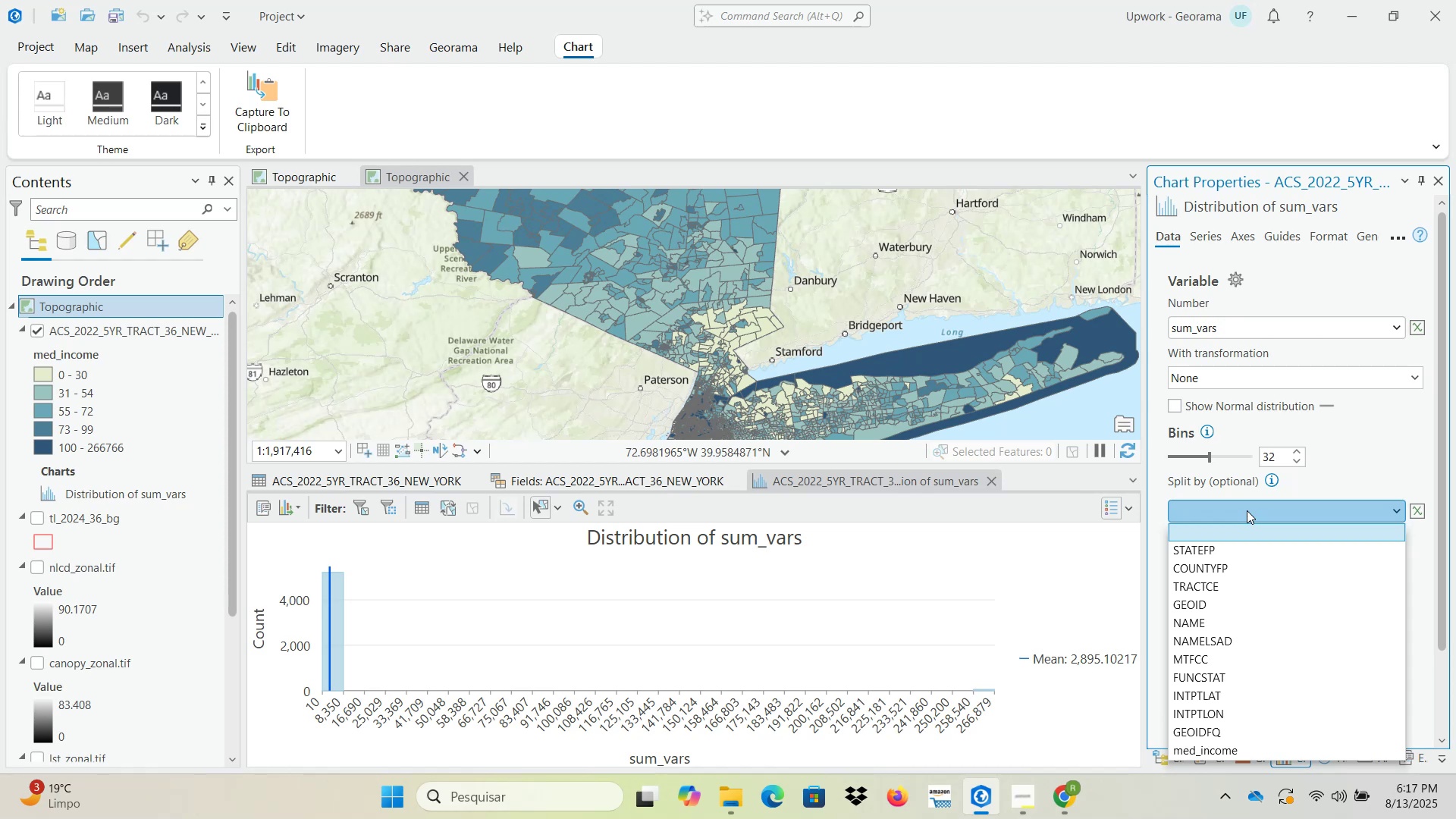 
left_click([1247, 510])
 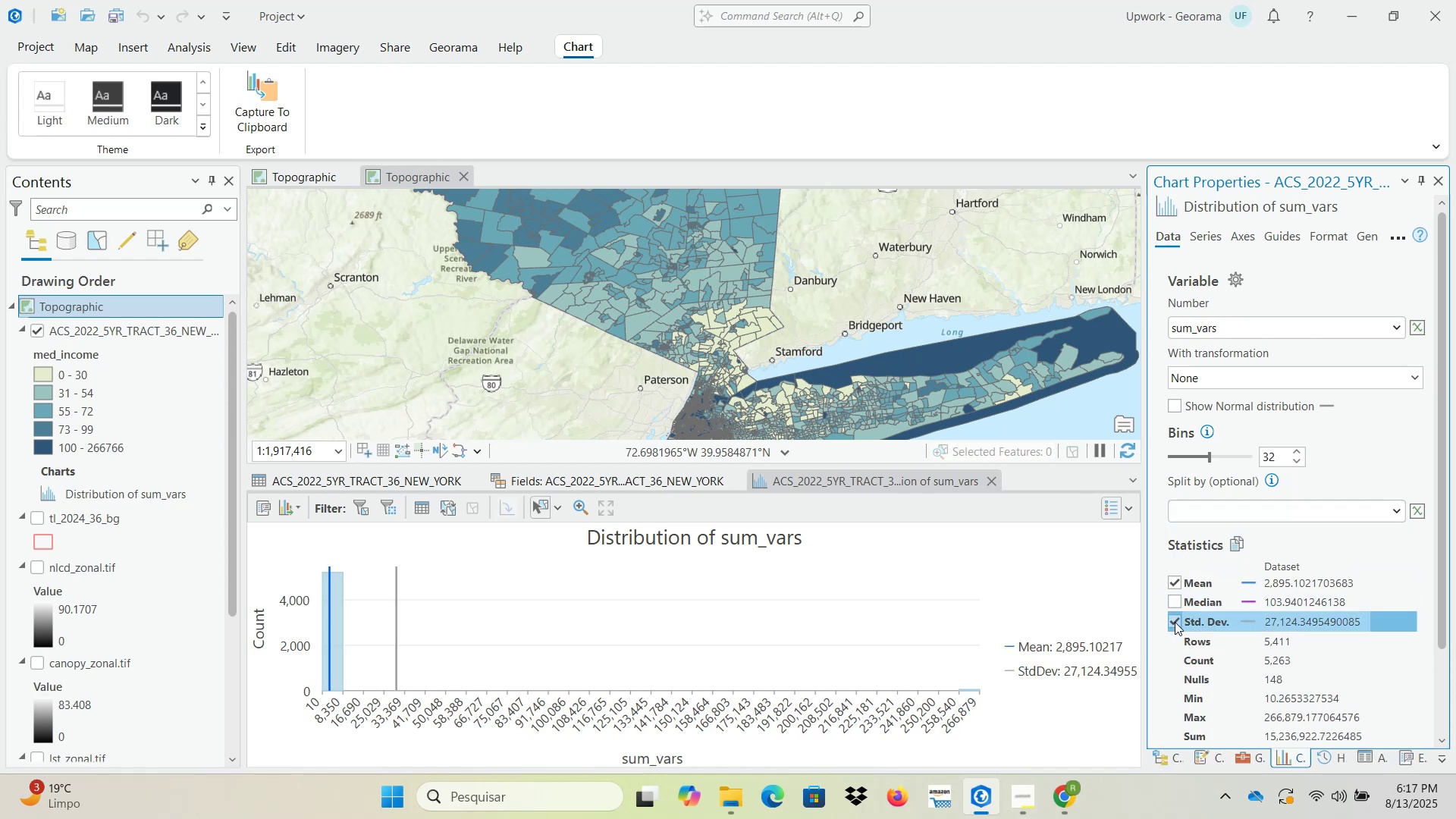 
wait(5.74)
 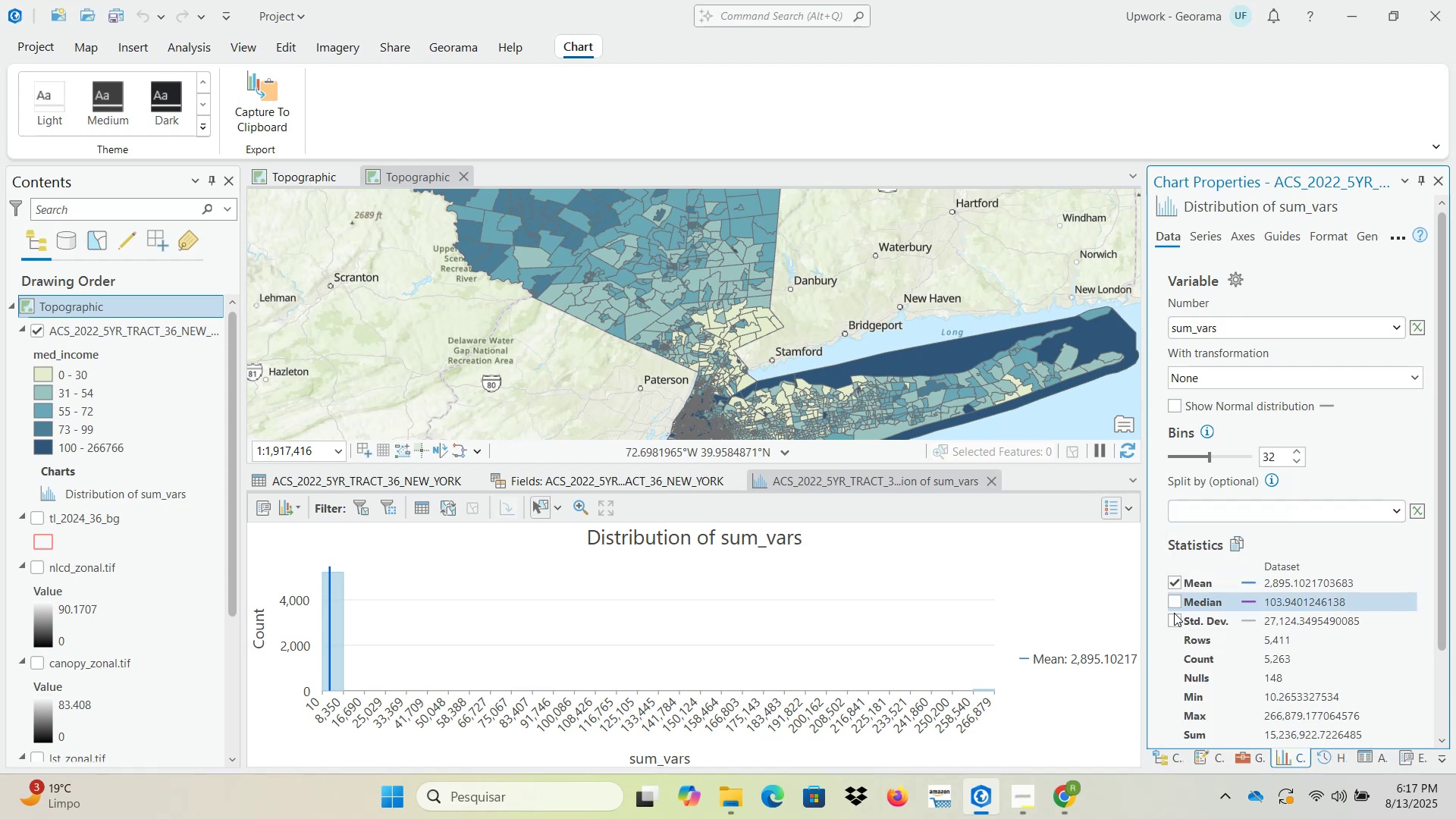 
left_click([667, 480])
 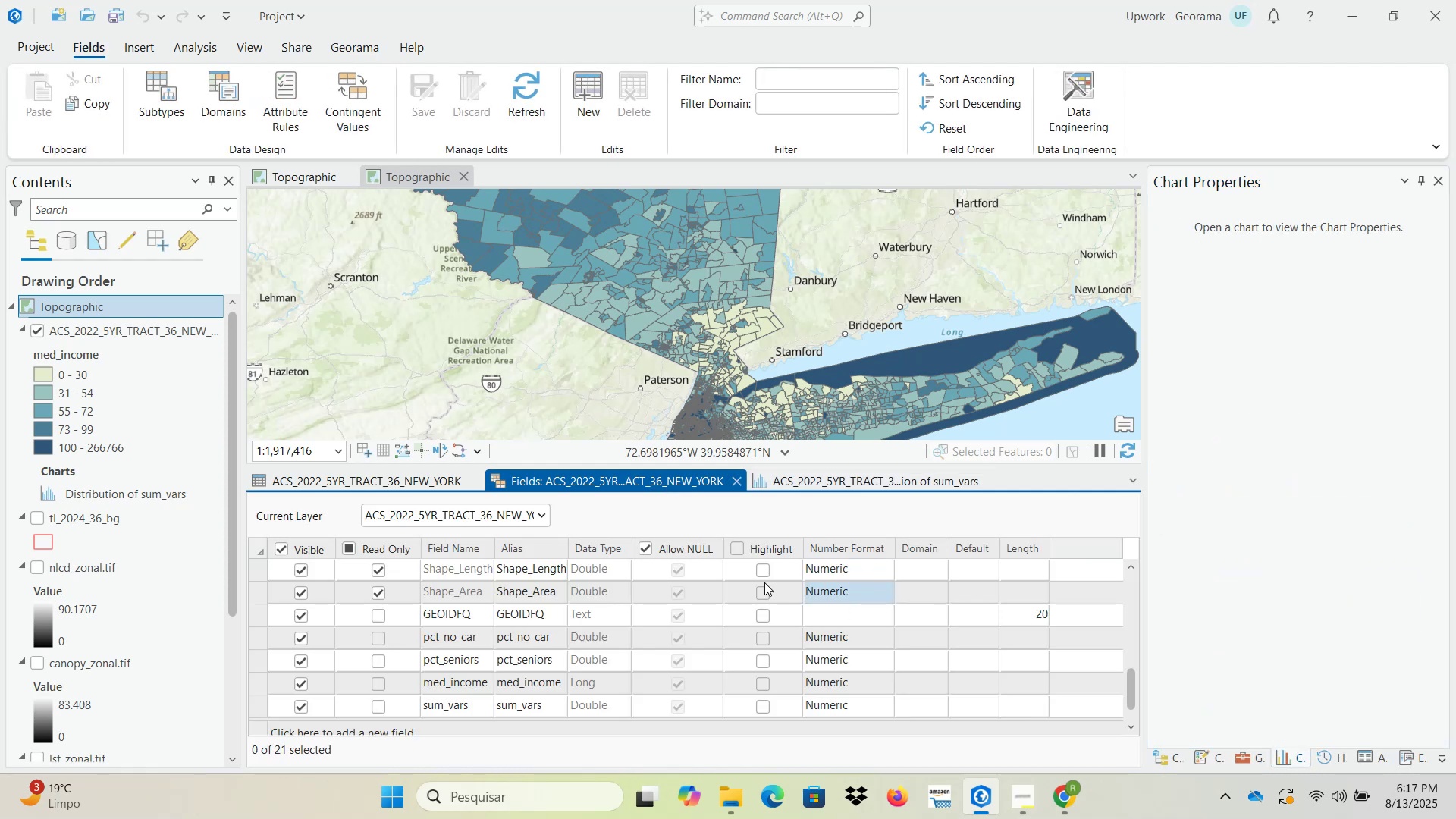 
left_click([418, 475])
 